 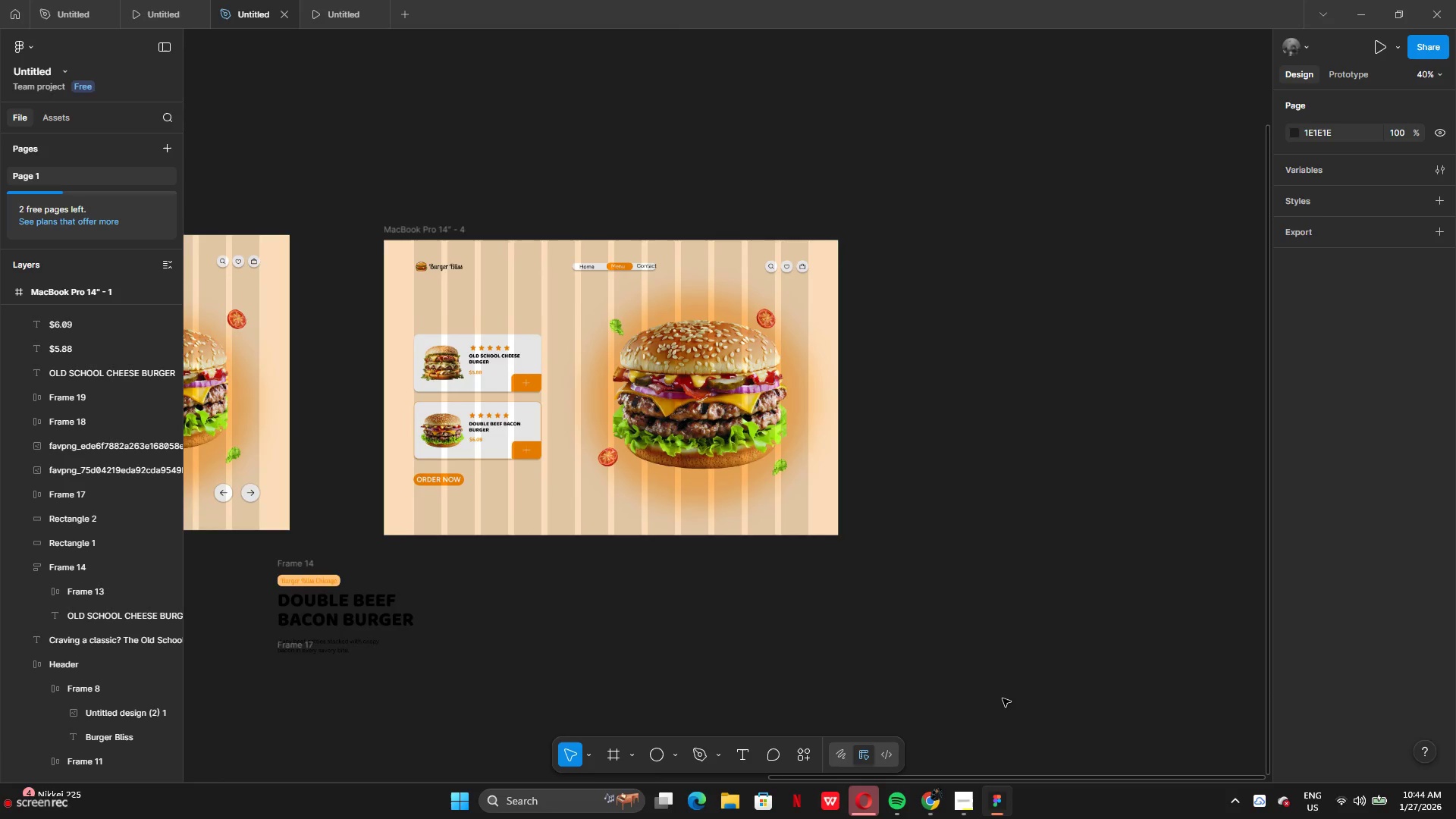 
hold_key(key=AltLeft, duration=3.86)
left_click_drag(start_coordinate=[533, 264], to_coordinate=[946, 262])
 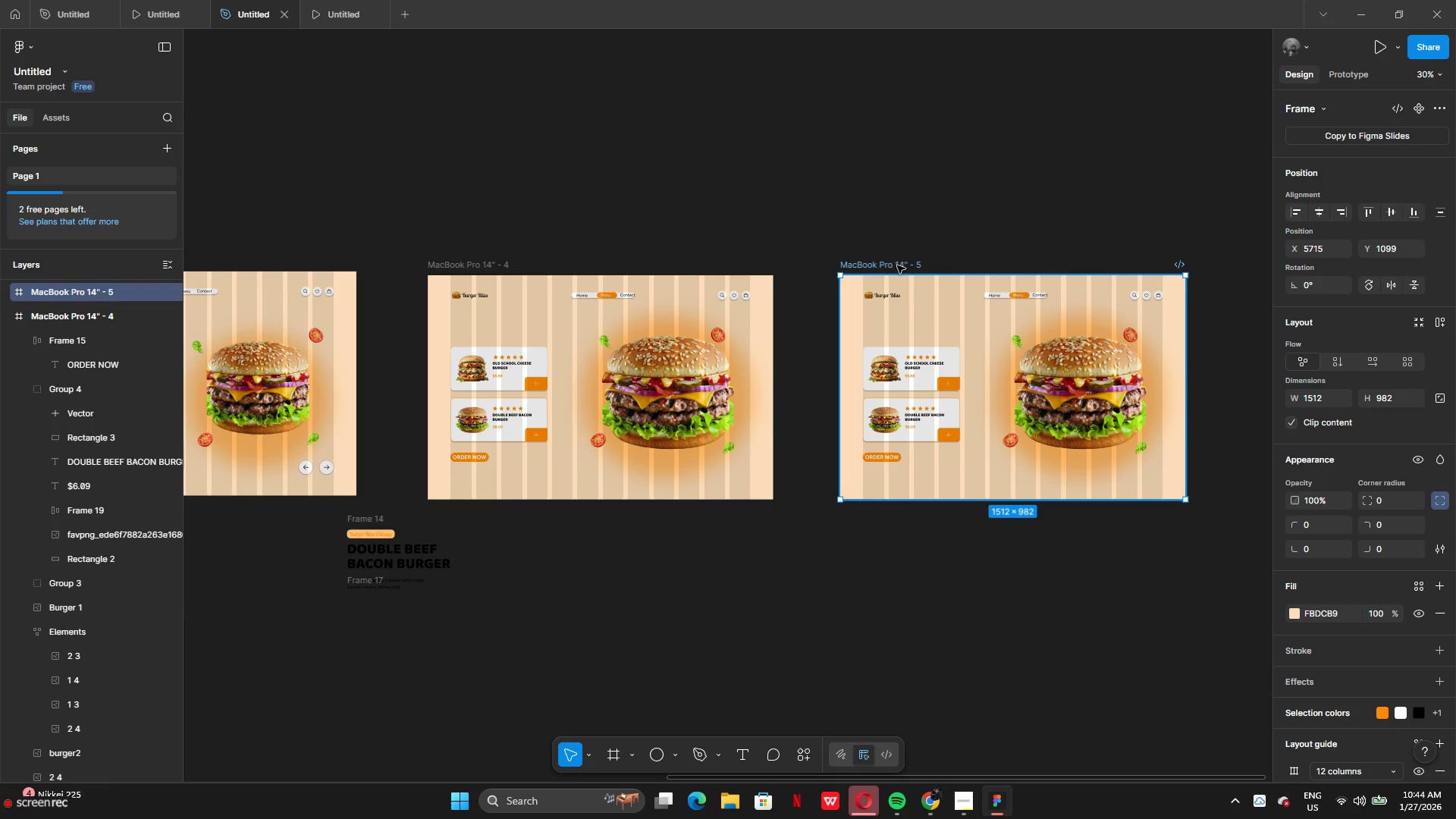 
double_click([897, 265])
 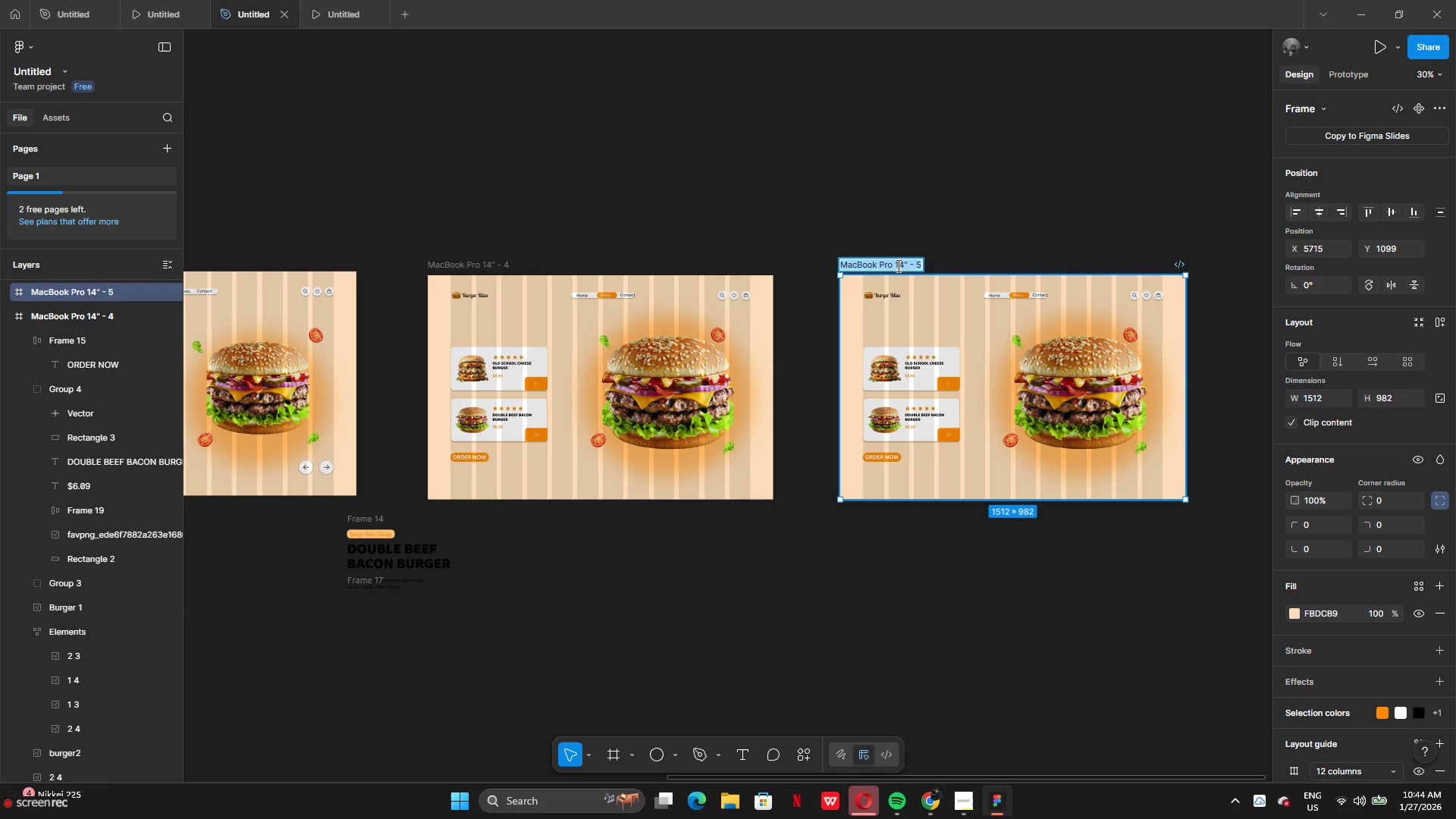 
type(Cin)
key(Backspace)
key(Backspace)
type(ontat)
key(Backspace)
type(ct)
 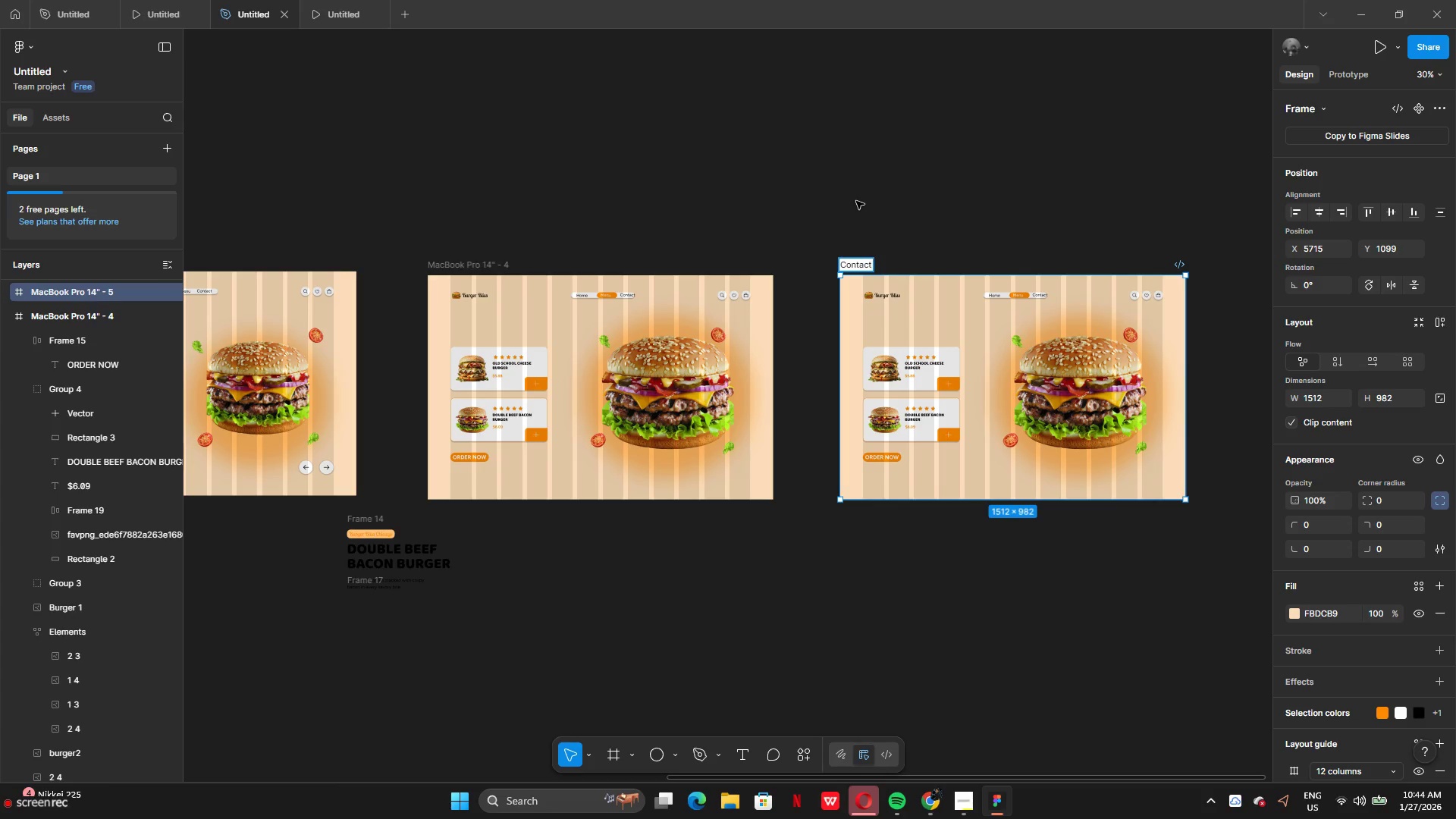 
key(Enter)
 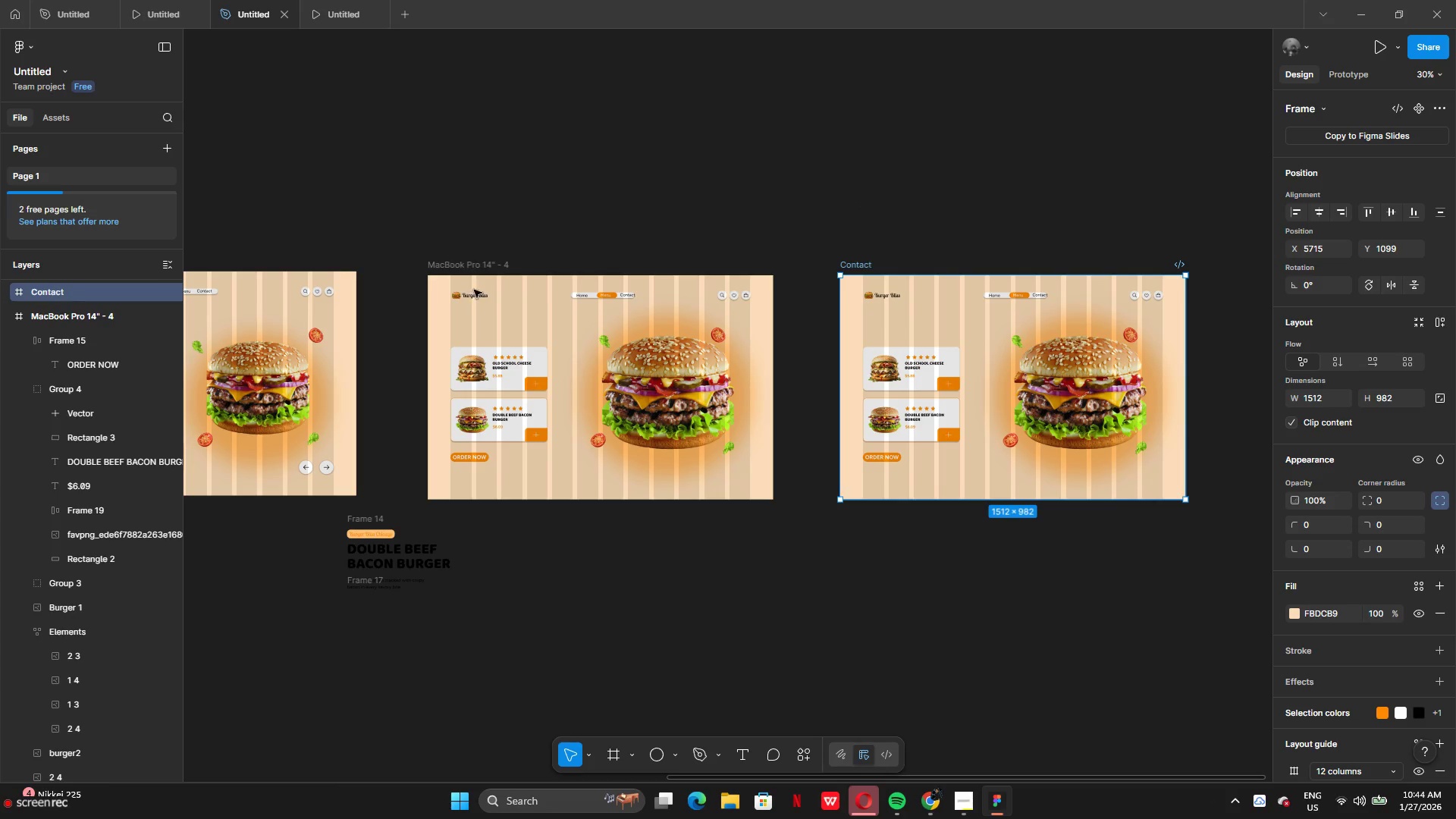 
left_click([482, 267])
 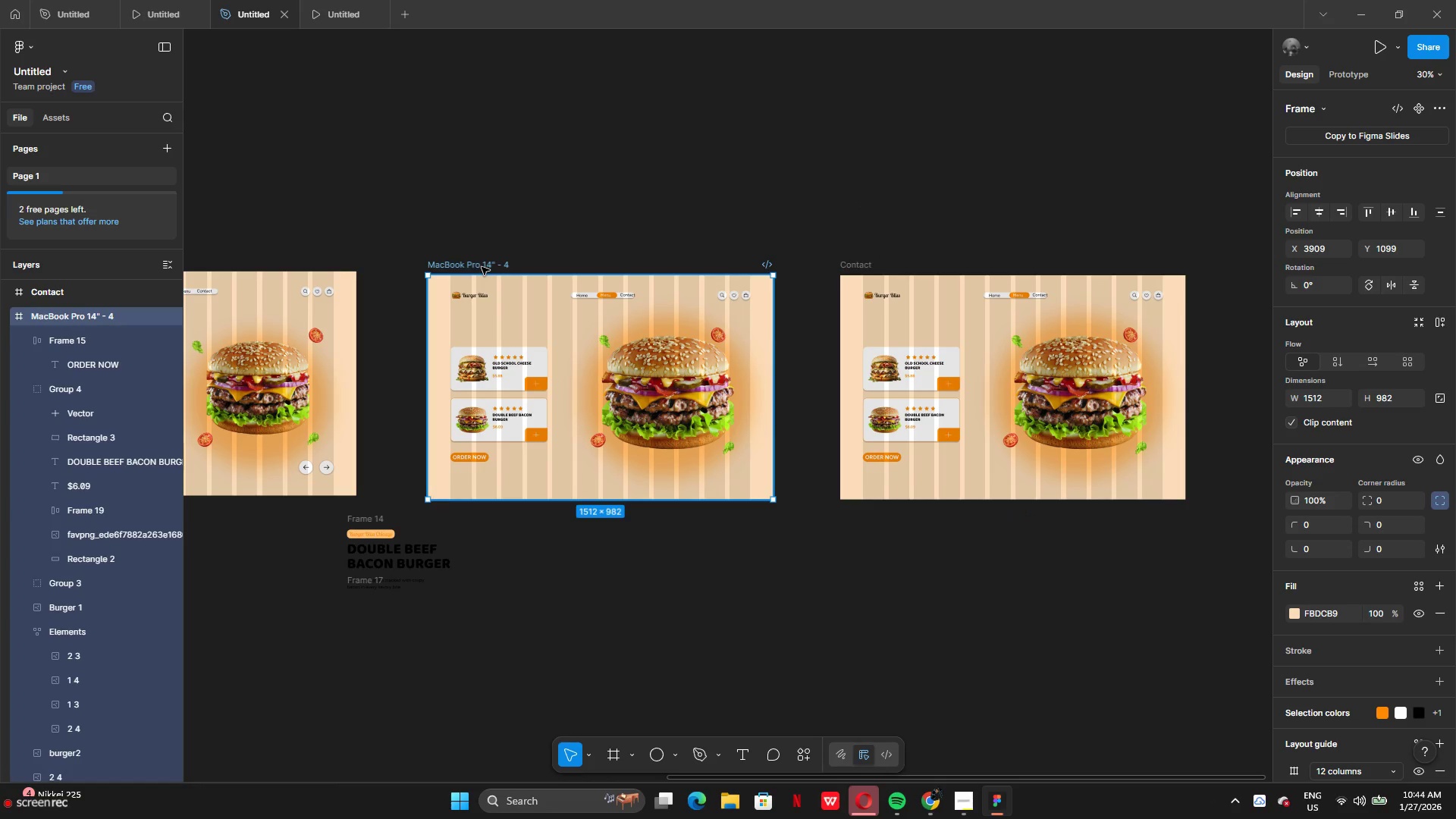 
double_click([482, 267])
 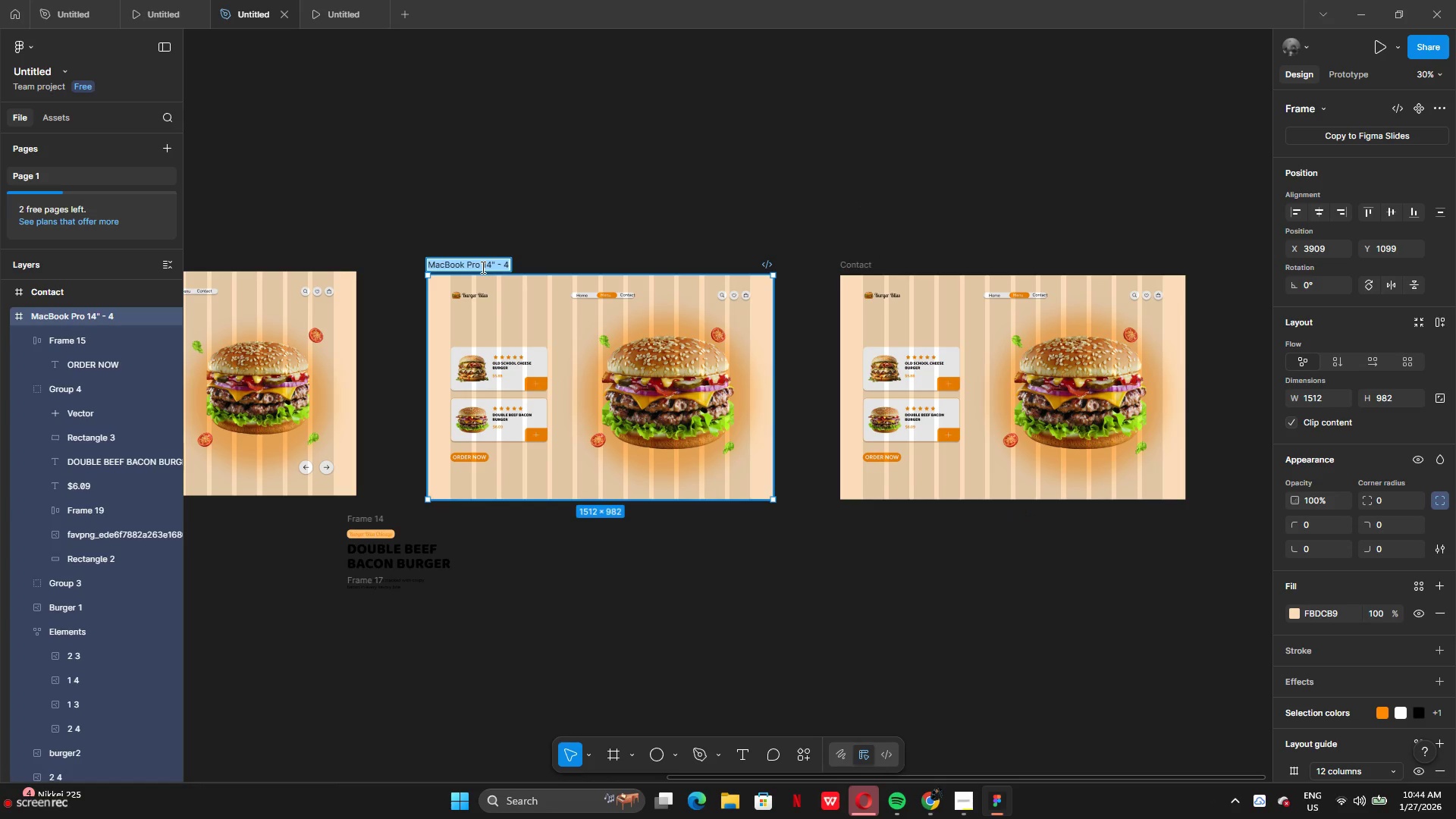 
type(menu)
 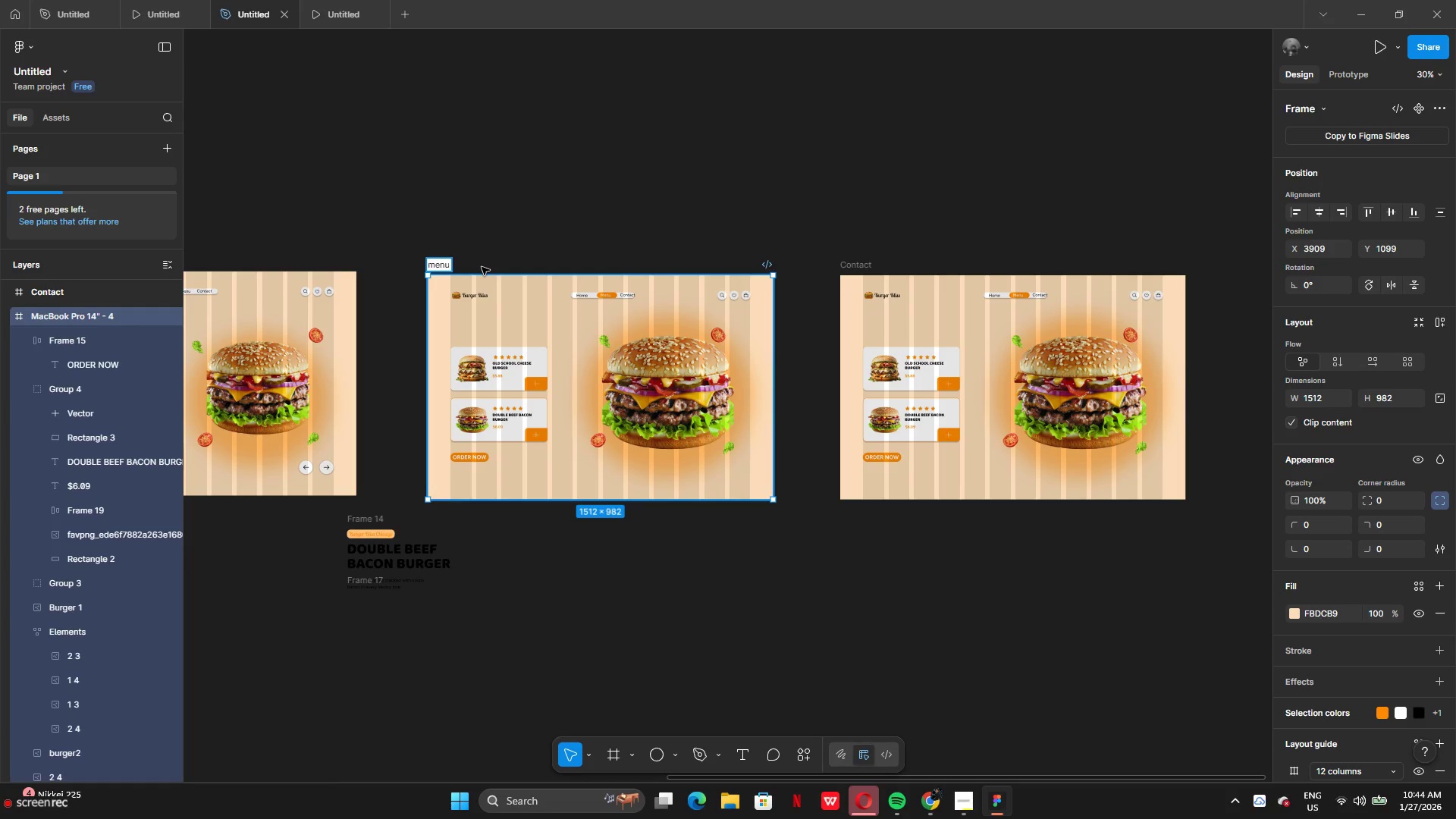 
key(Enter)
 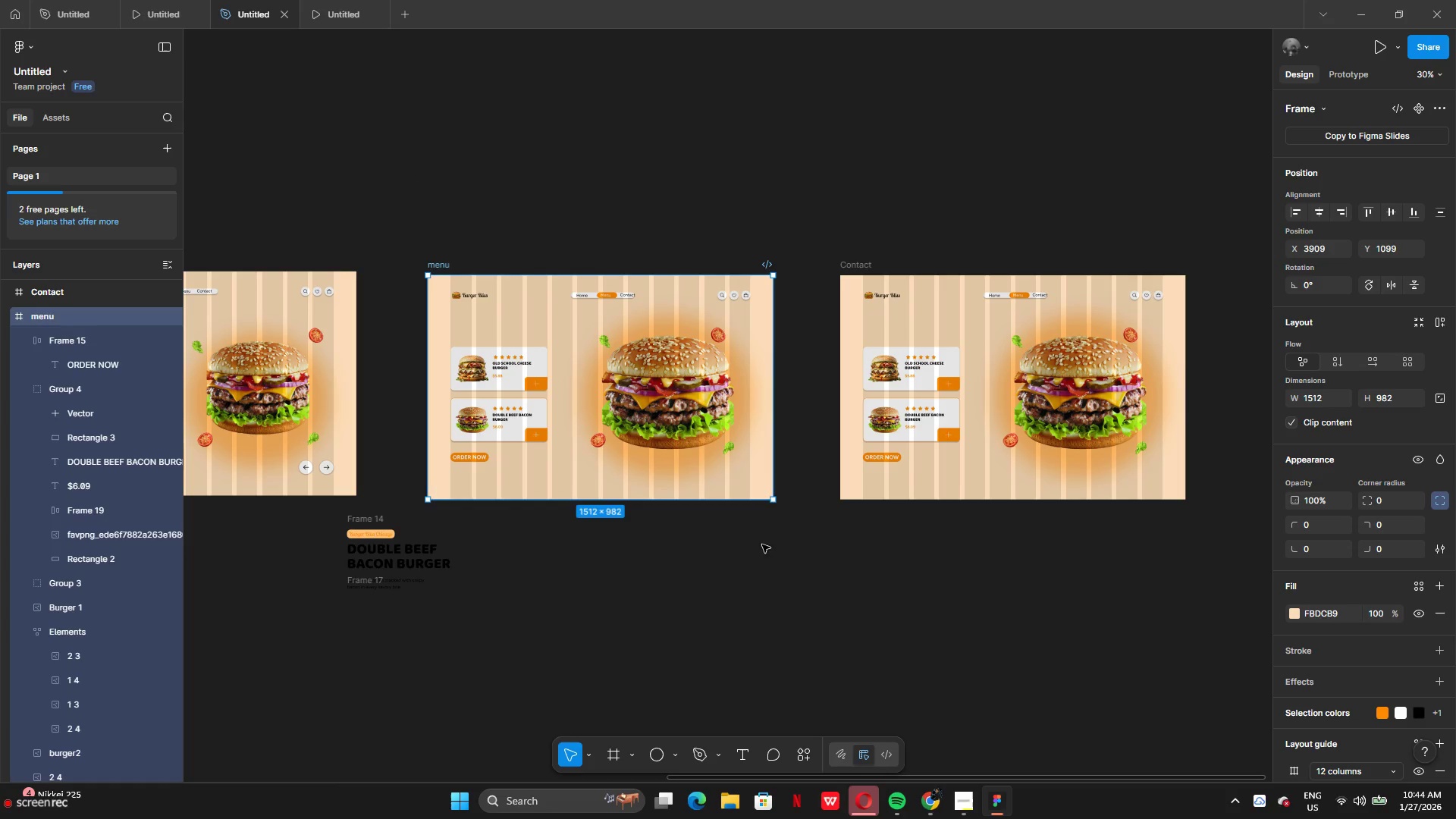 
left_click([802, 588])
 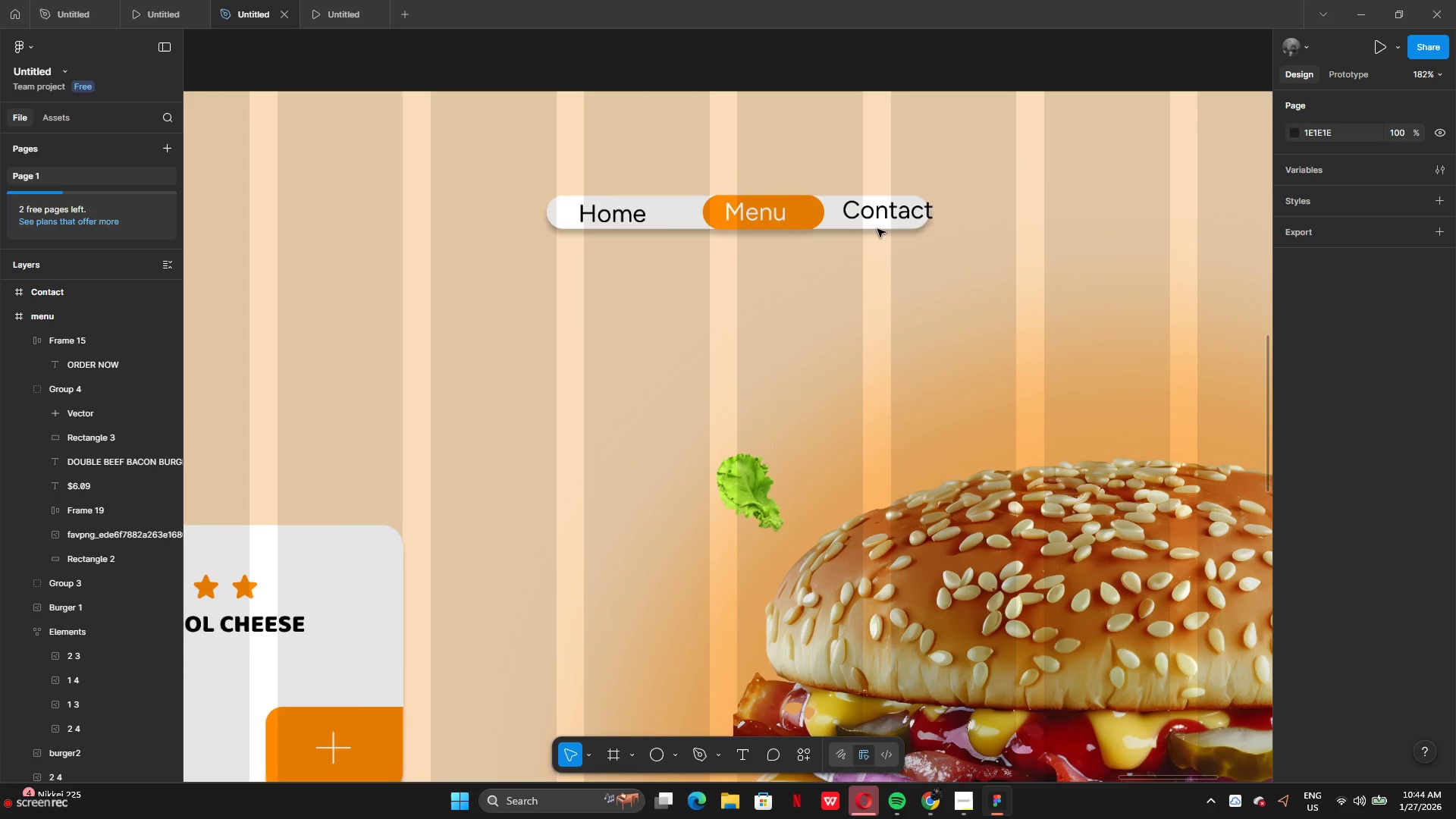 
double_click([757, 214])
 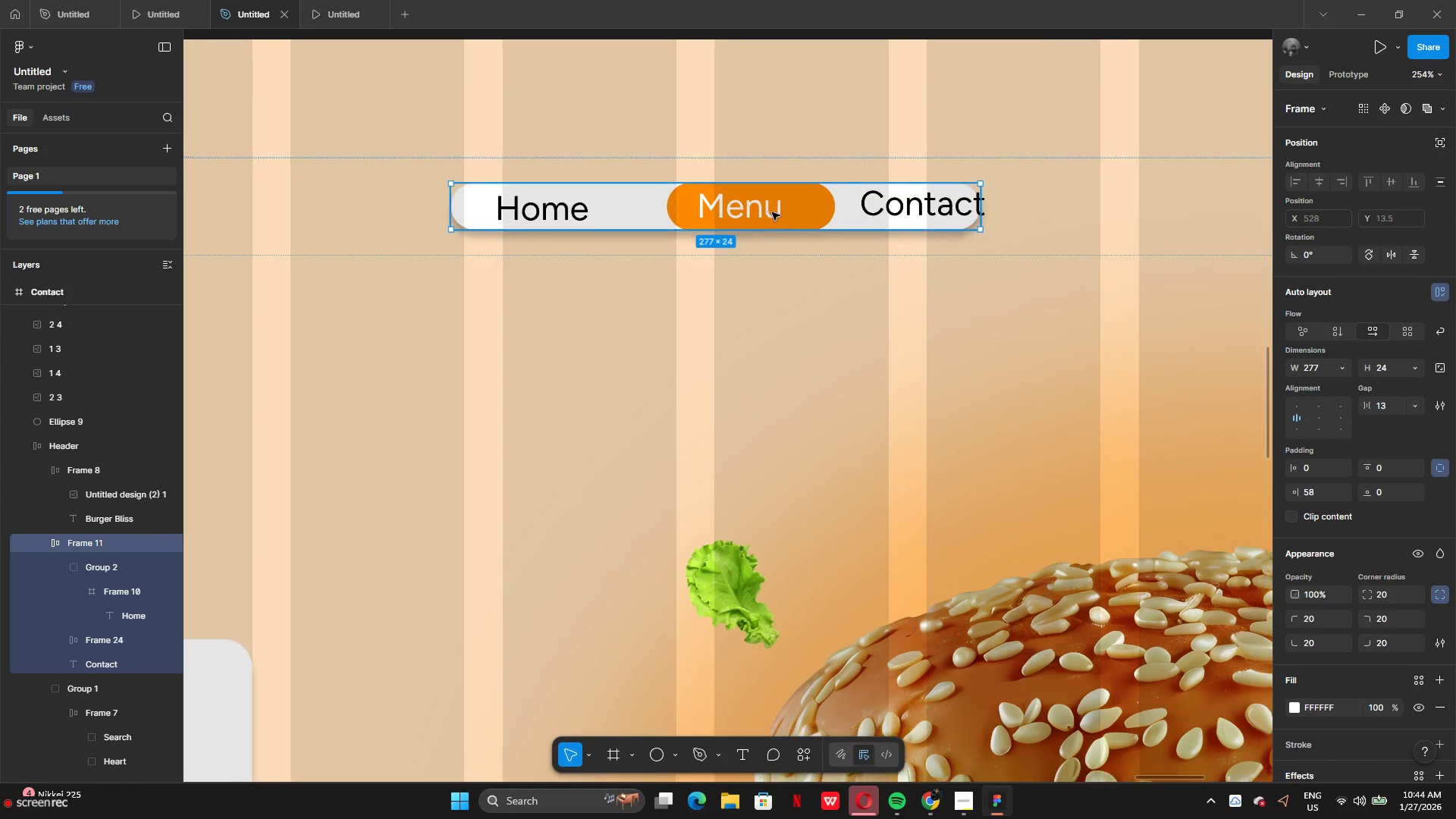 
double_click([784, 212])
 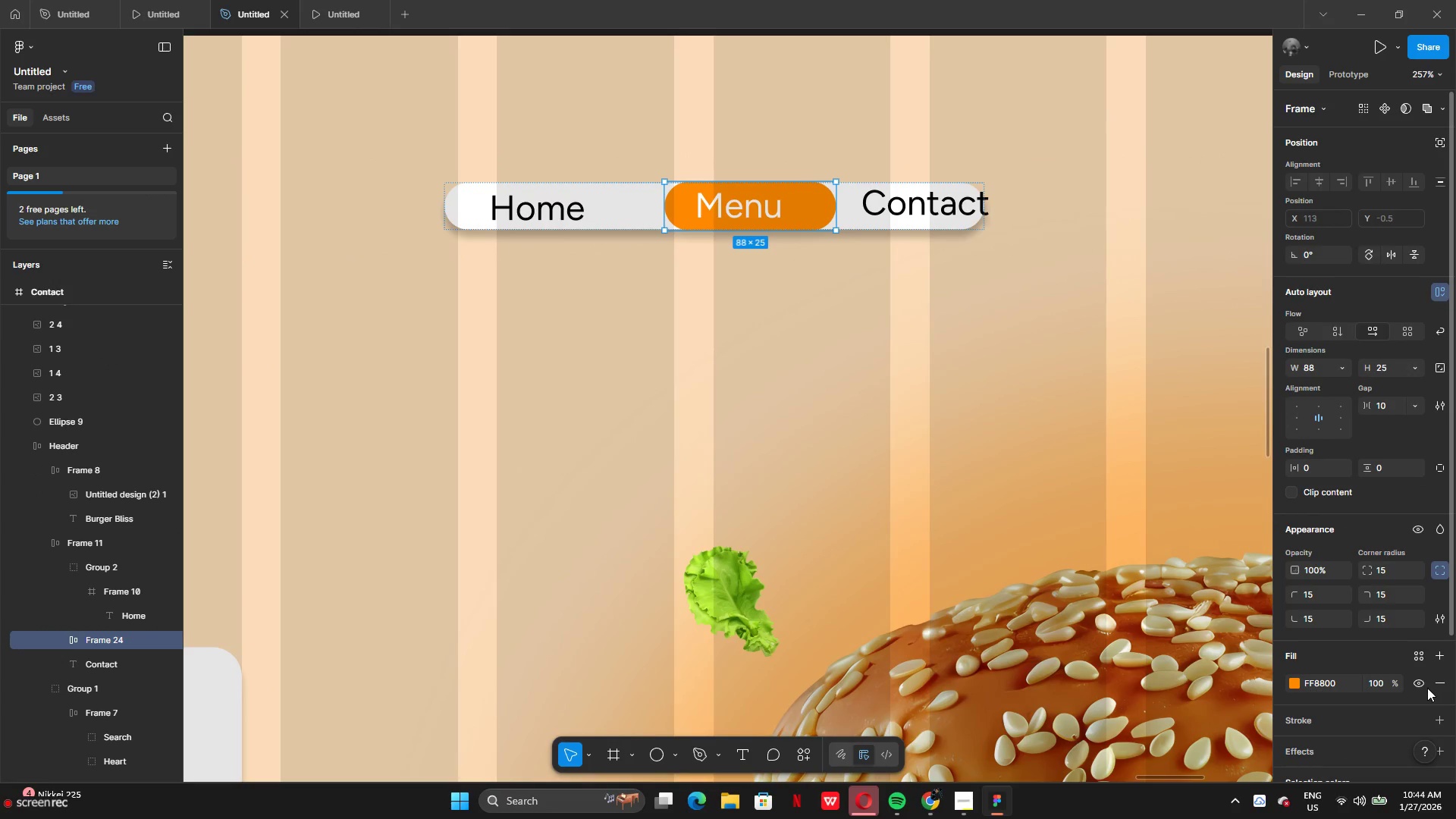 
left_click([1423, 683])
 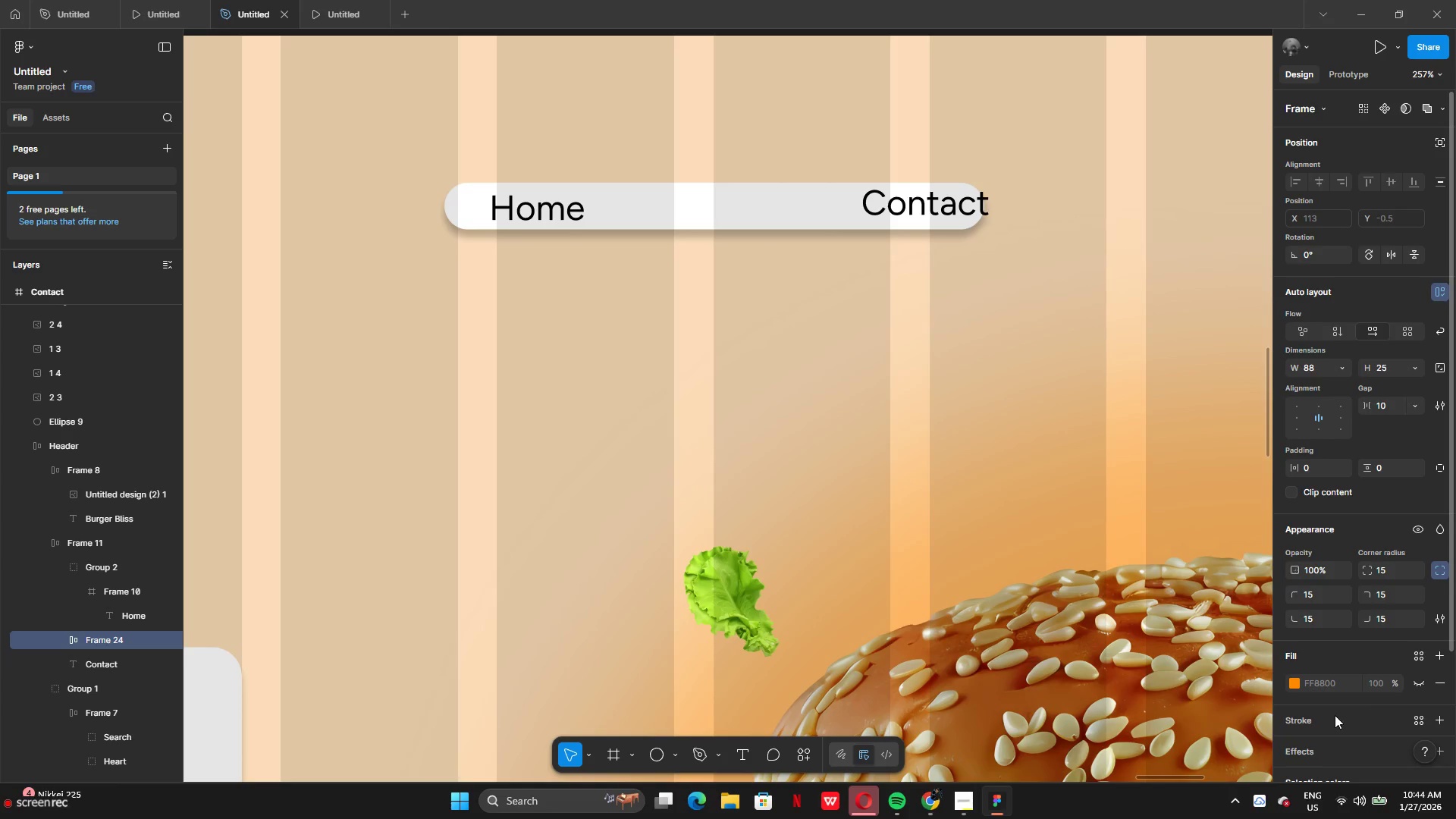 
scroll: coordinate [1334, 717], scroll_direction: down, amount: 1.0
 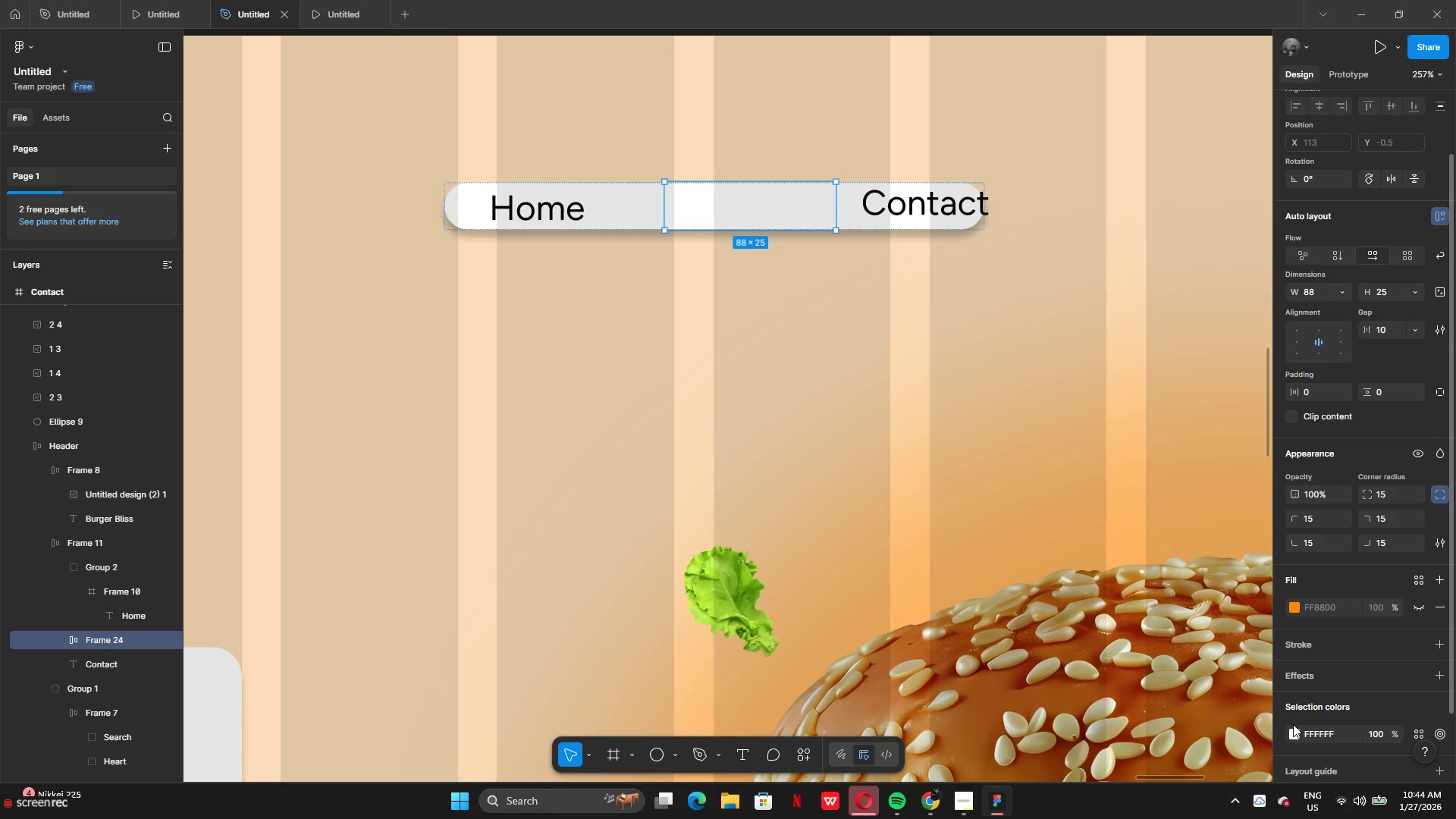 
left_click([1294, 731])
 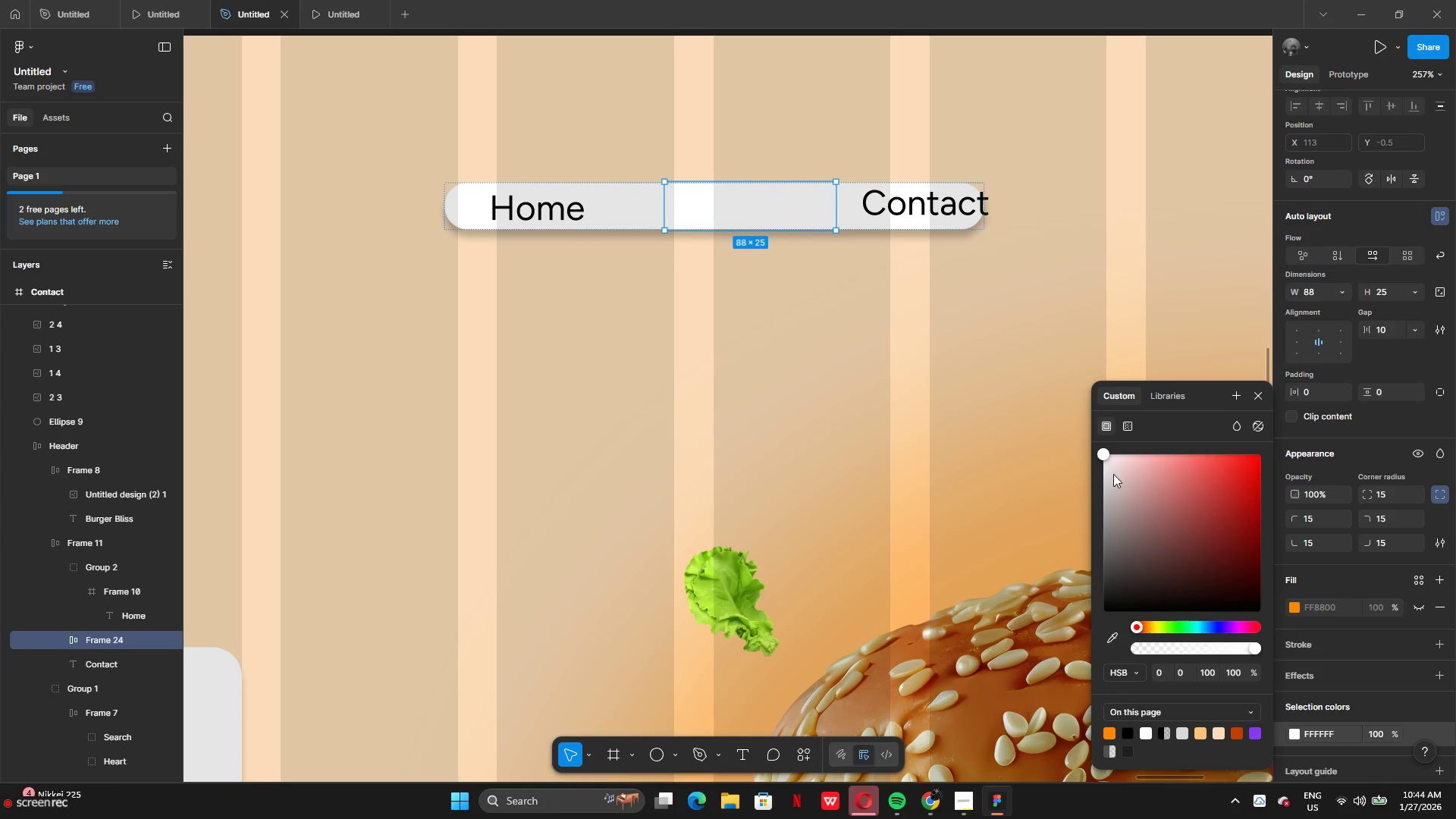 
left_click_drag(start_coordinate=[1113, 474], to_coordinate=[1105, 613])
 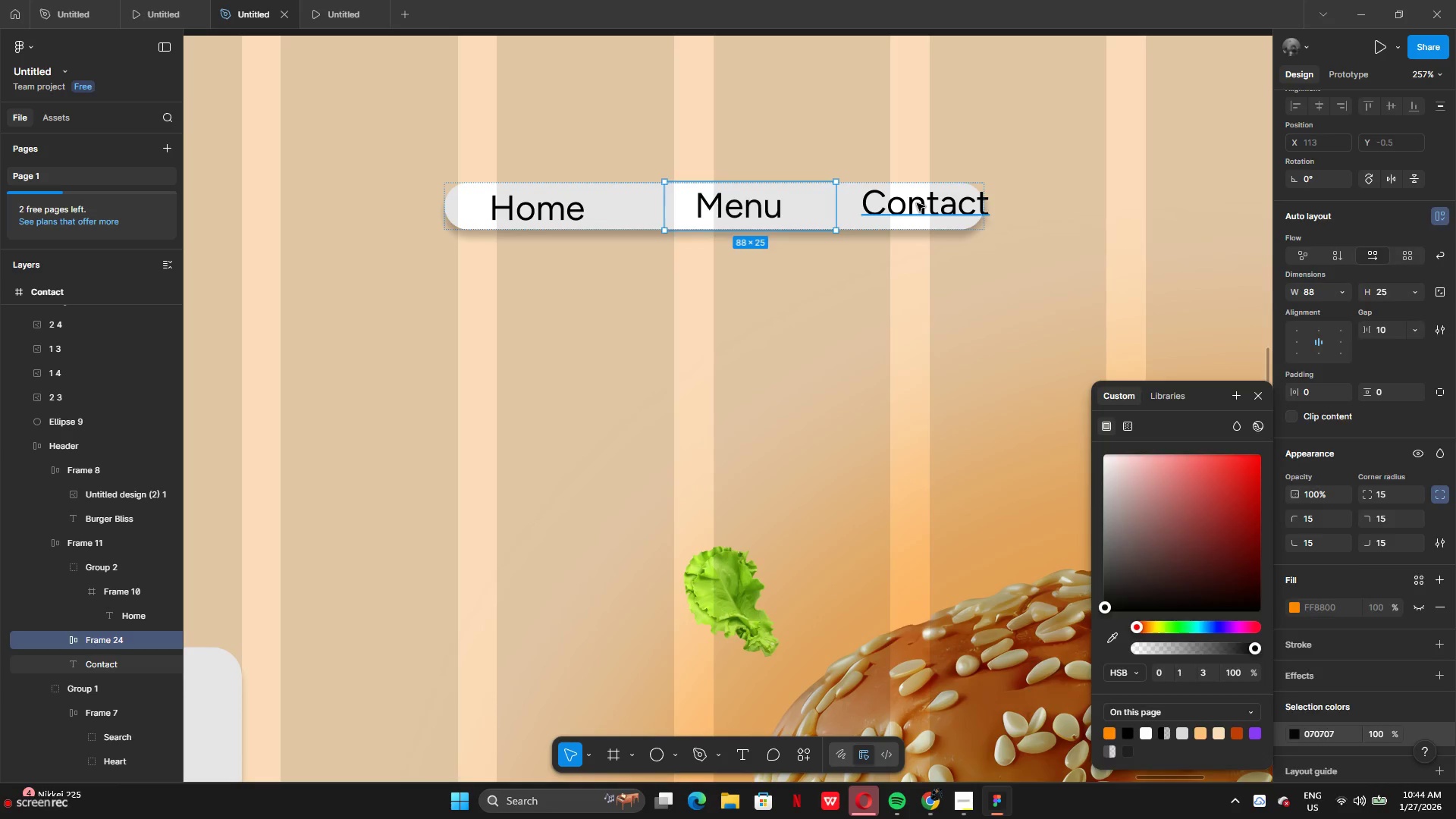 
double_click([917, 203])
 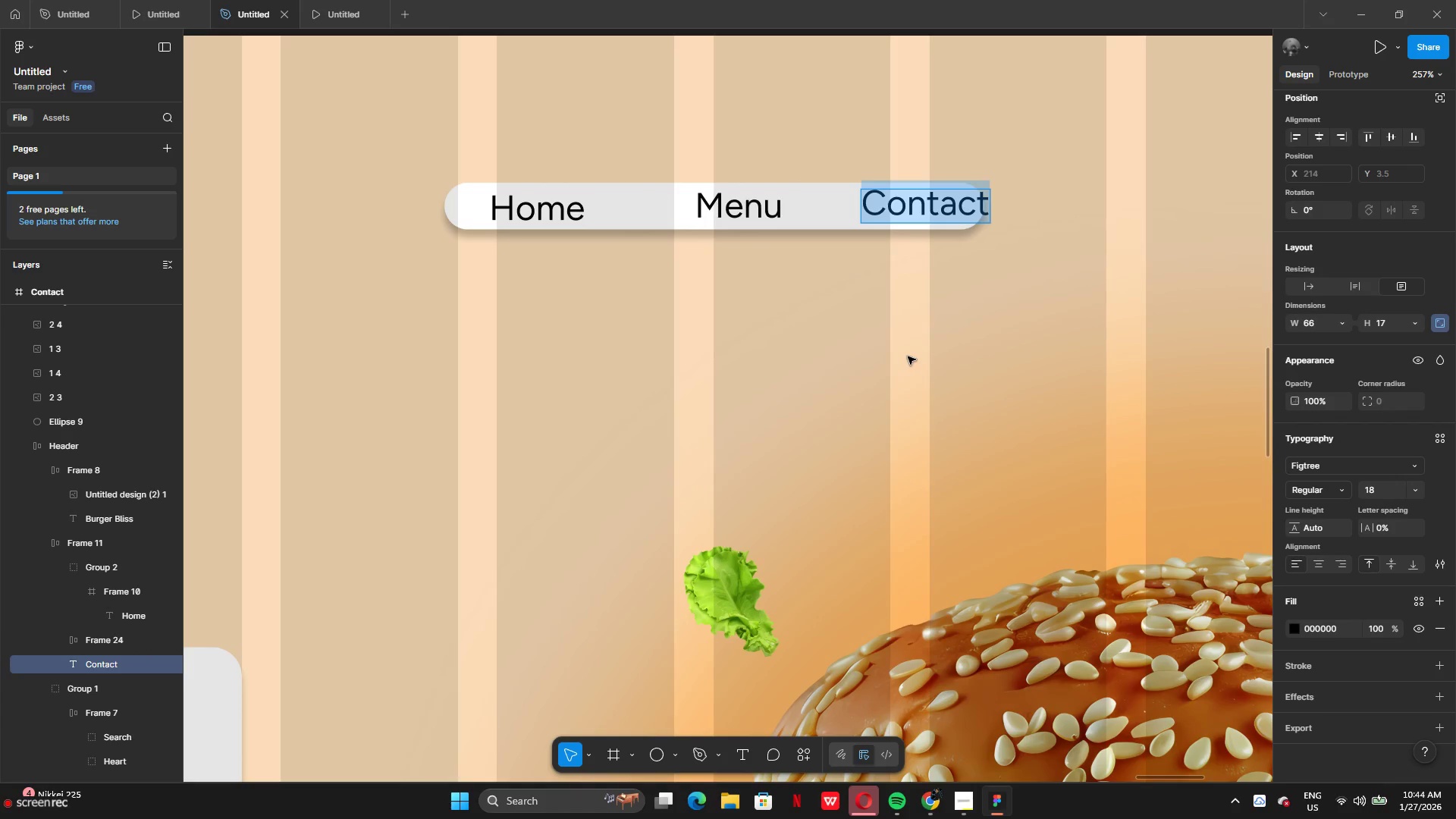 
key(Shift+A)
 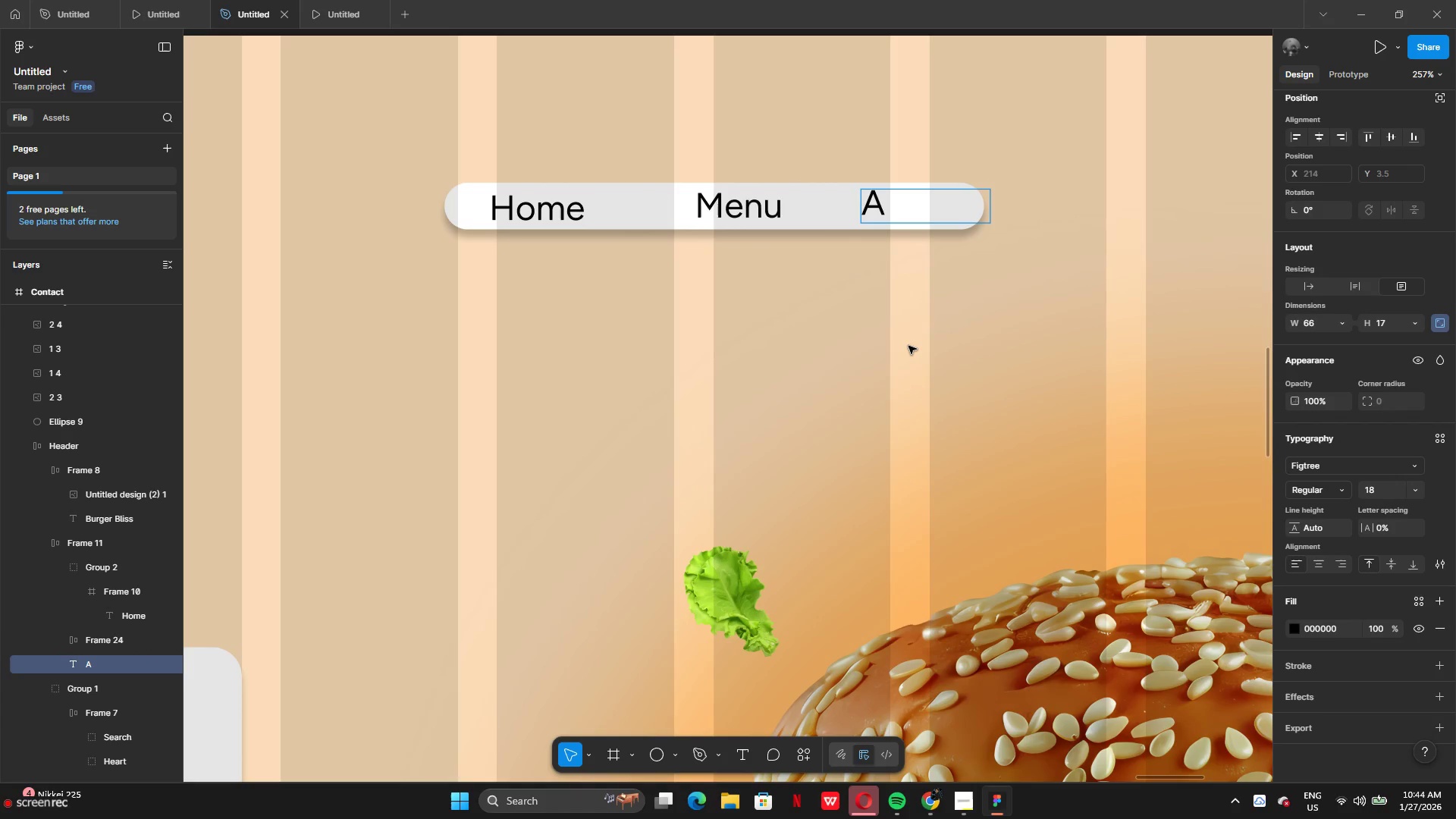 
key(Backspace)
 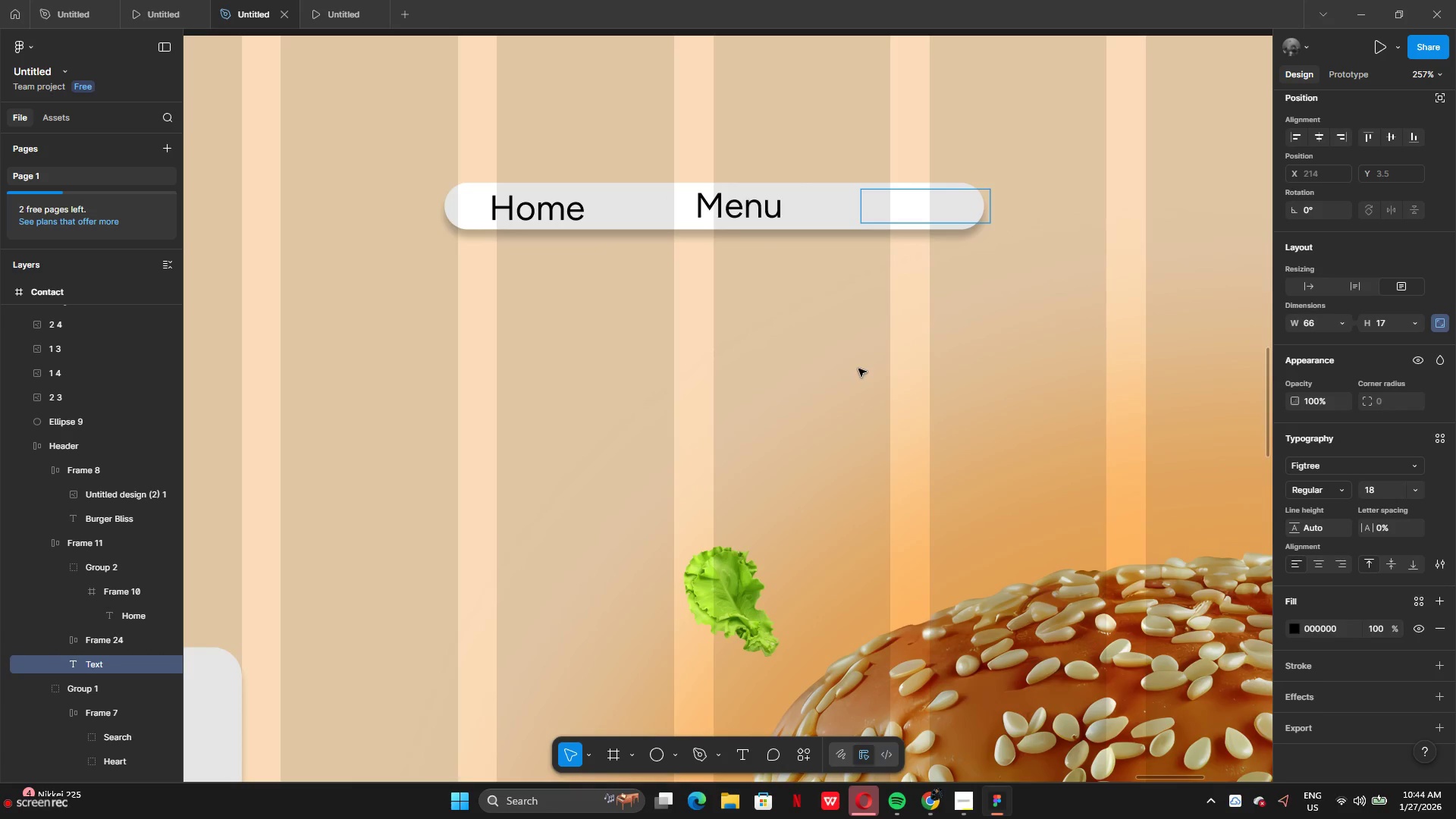 
left_click([877, 331])
 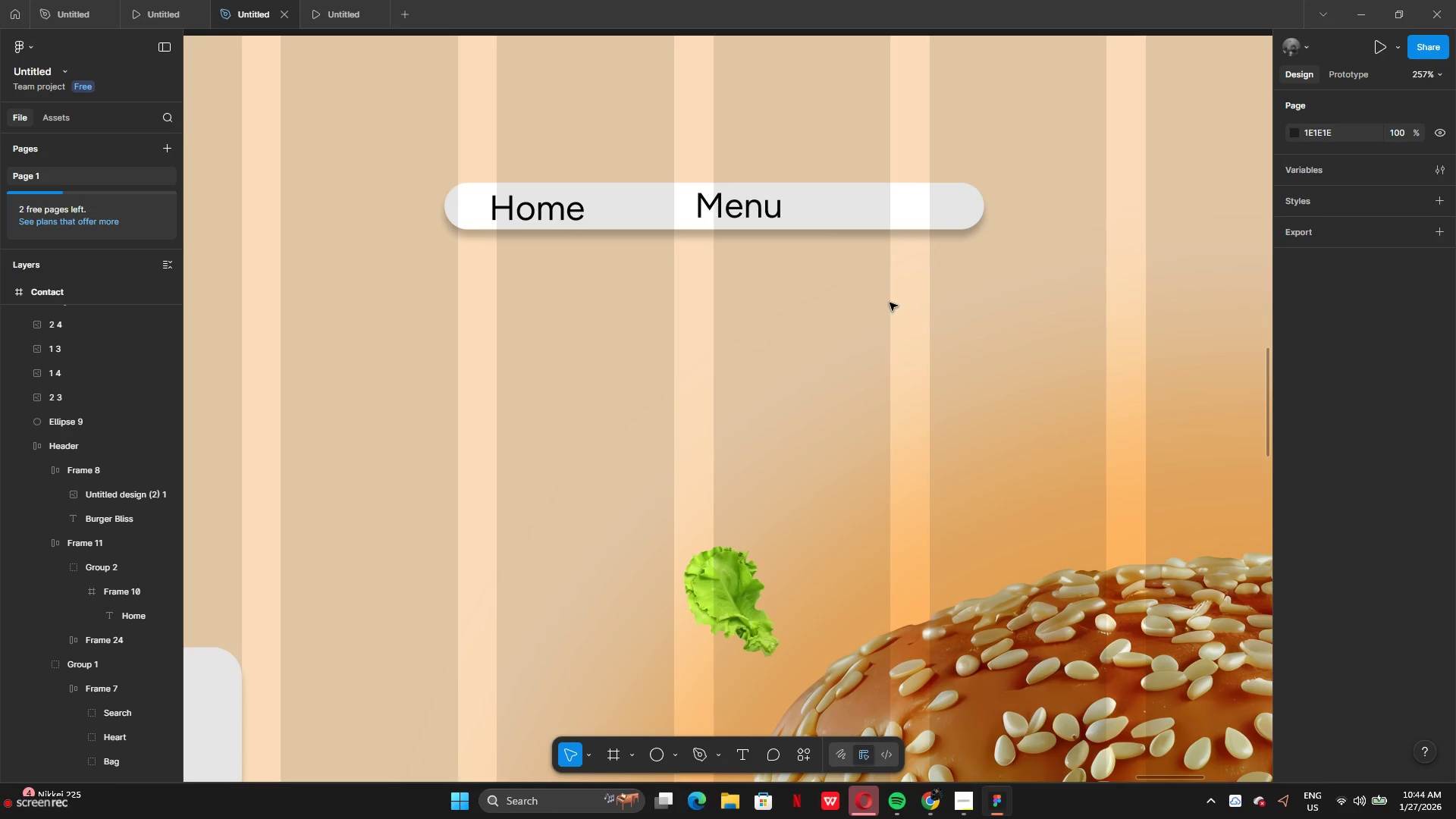 
key(Control+Z)
 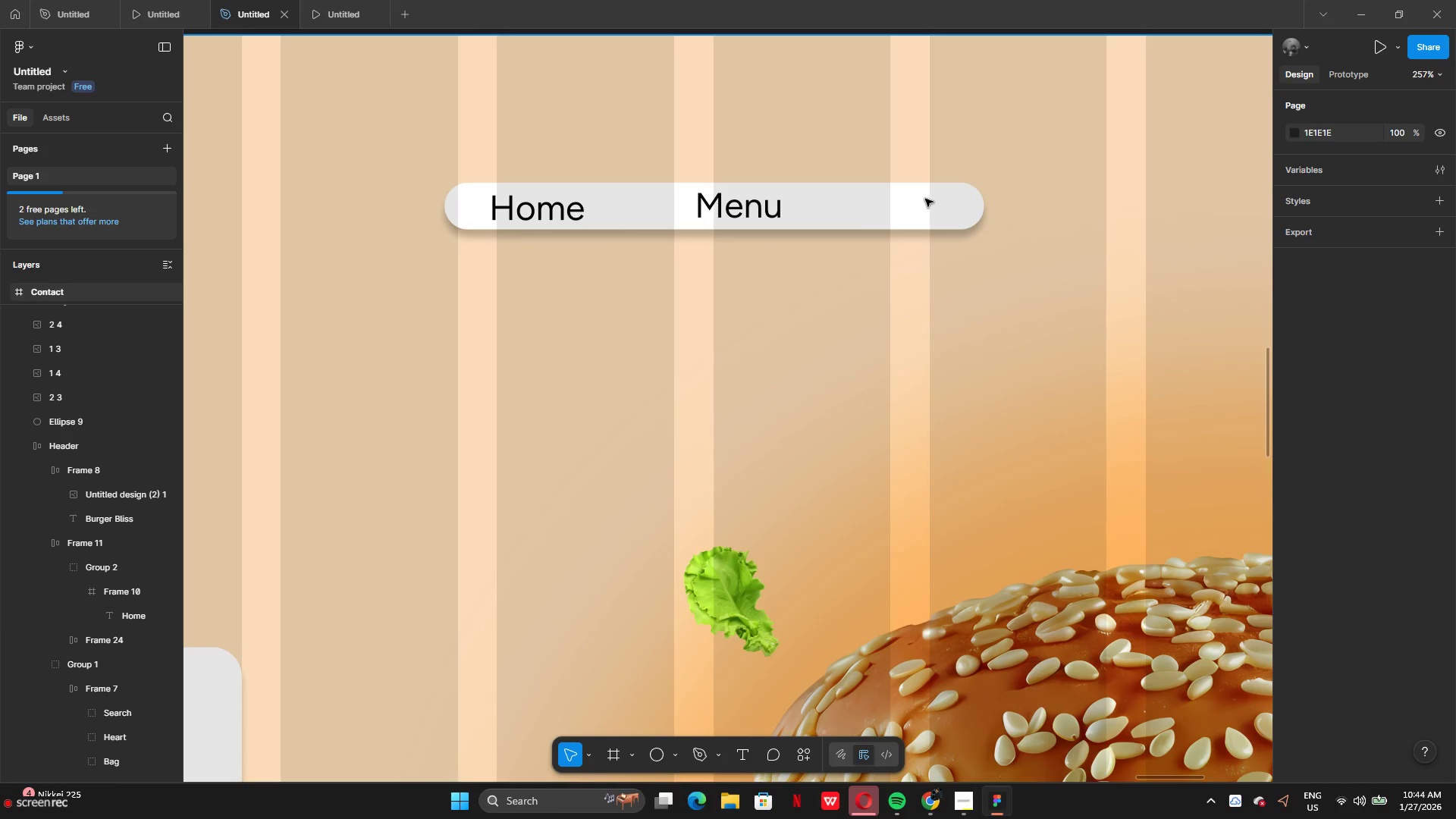 
key(Control+Z)
 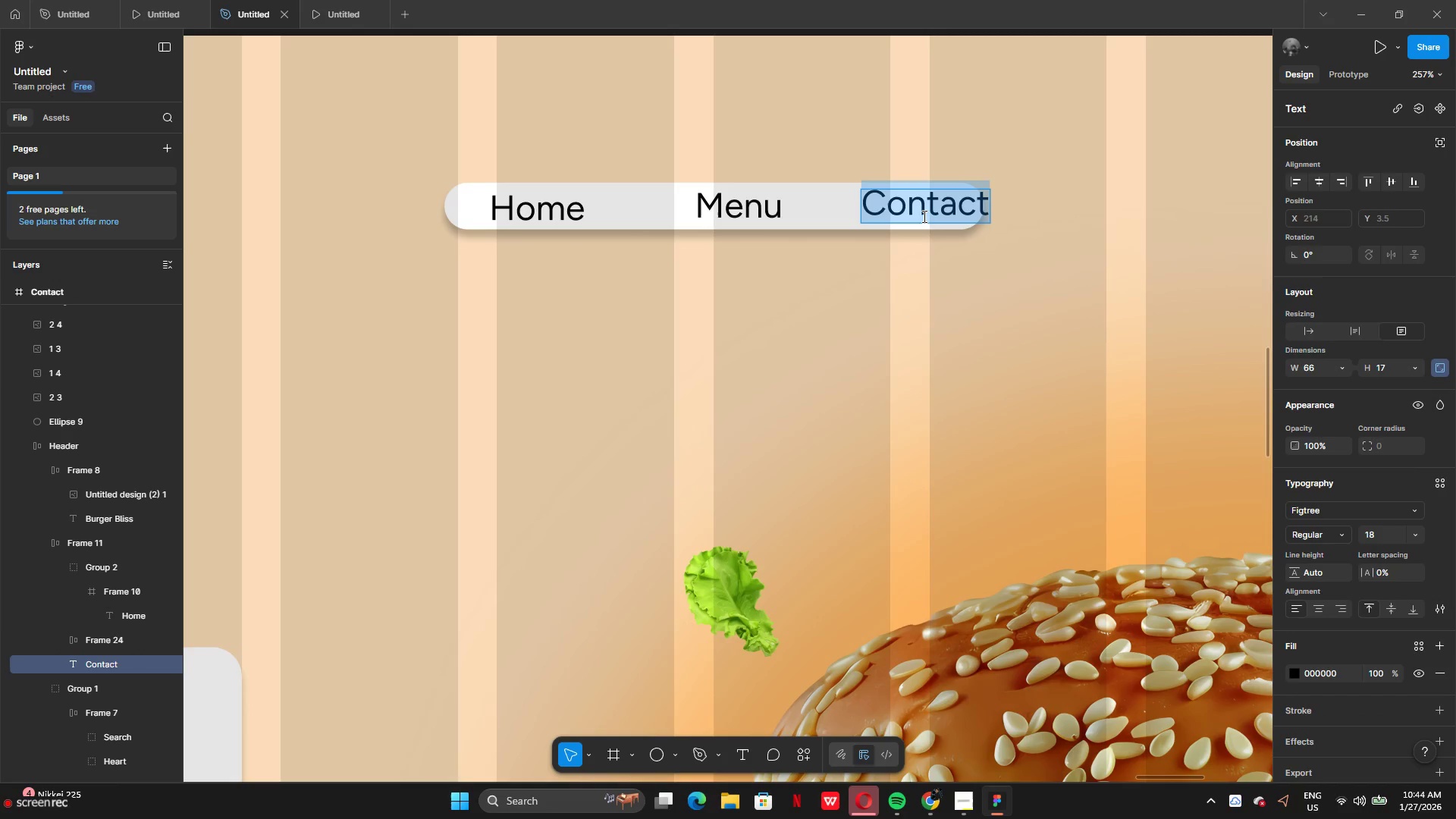 
left_click([908, 224])
 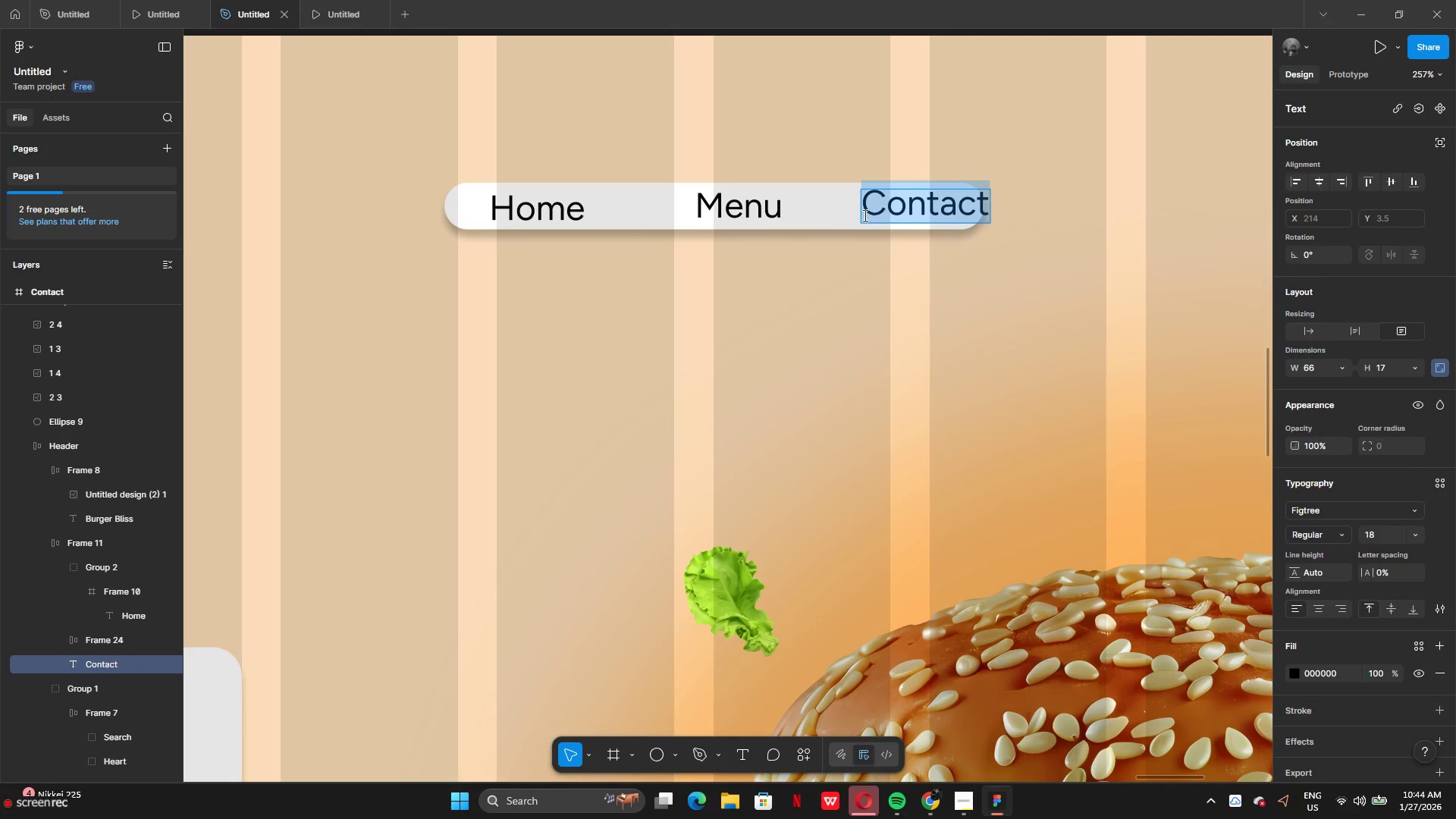 
left_click([825, 213])
 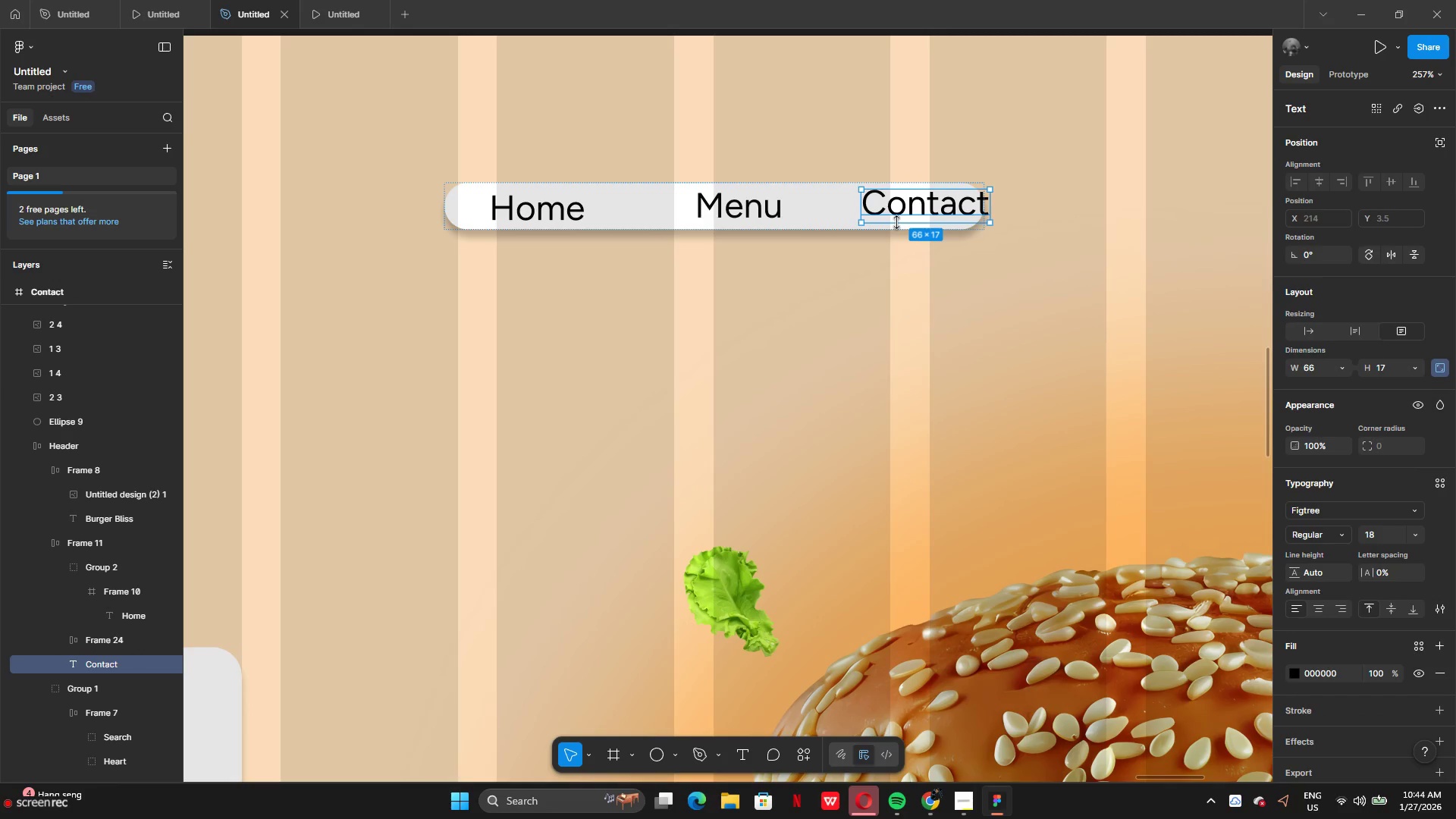 
key(Shift+A)
 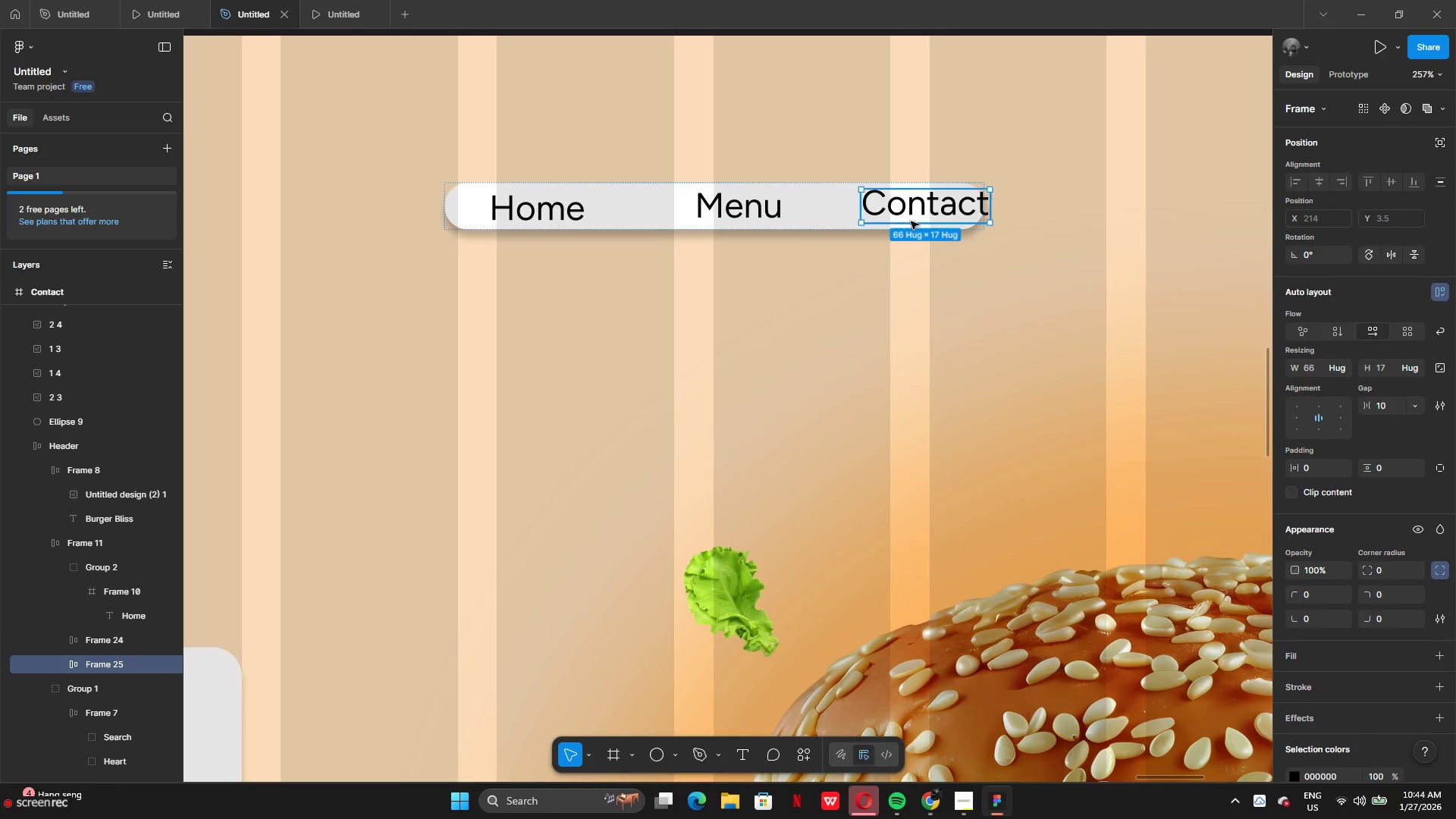 
left_click([824, 205])
 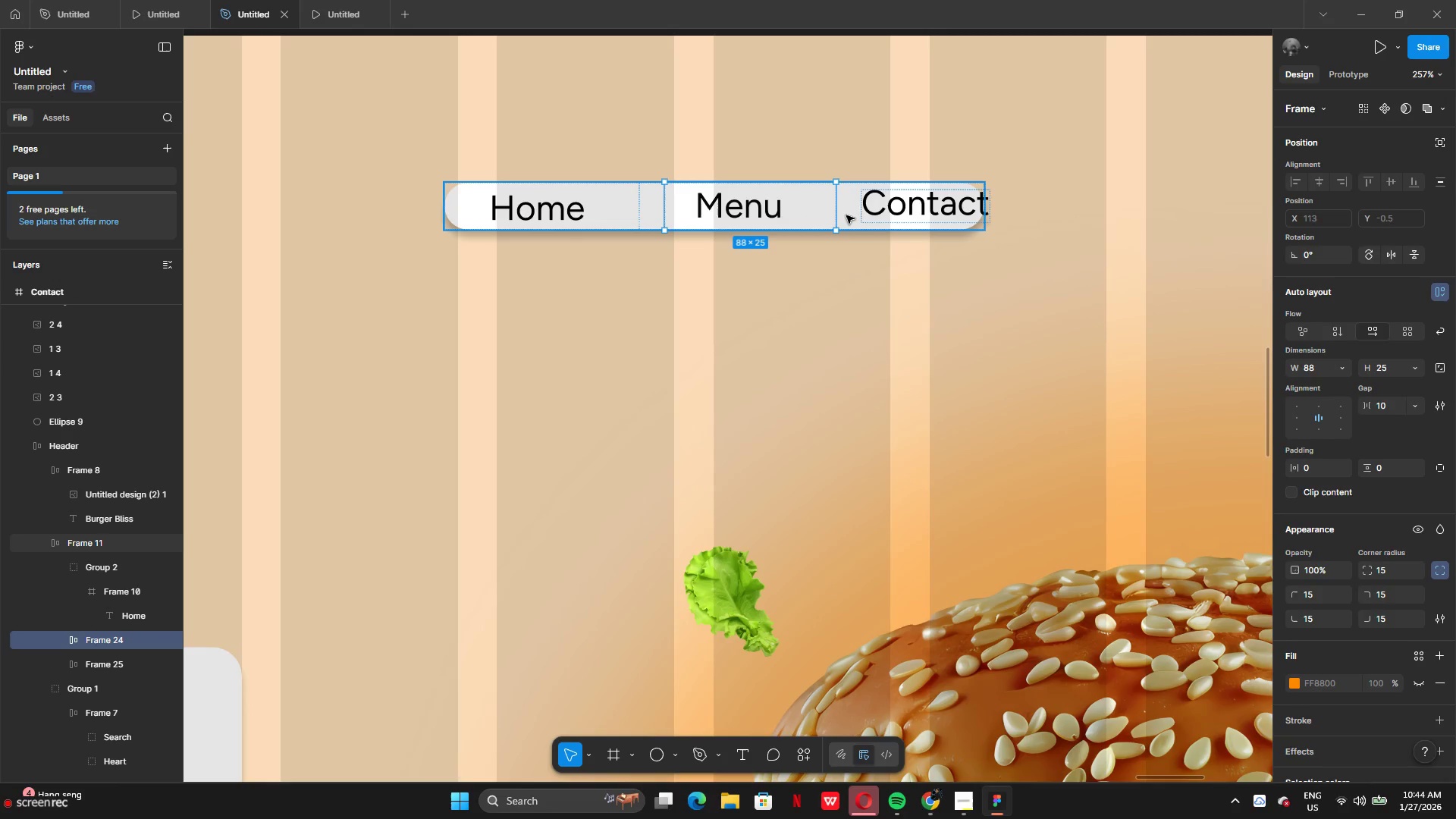 
left_click([848, 218])
 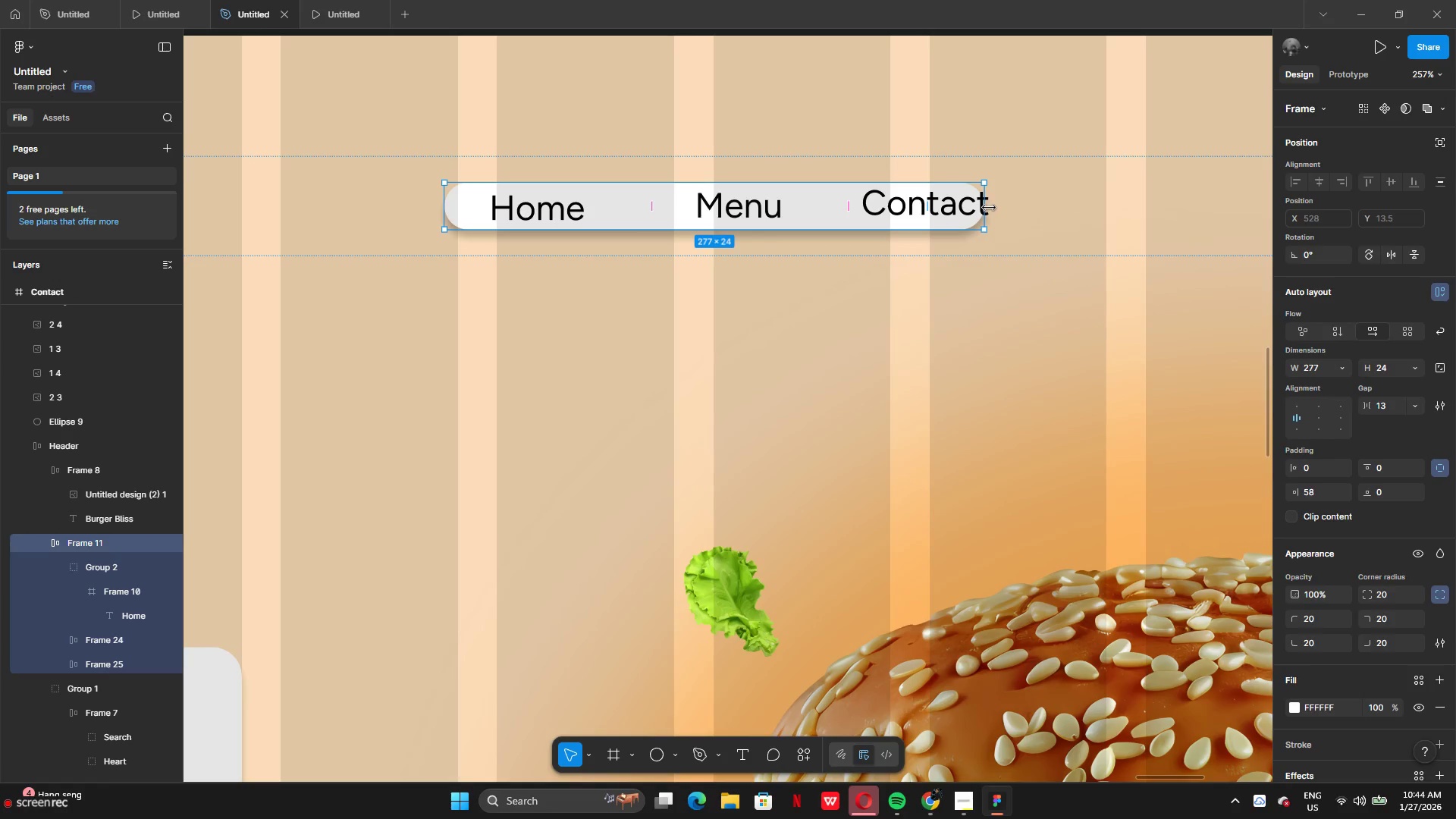 
left_click_drag(start_coordinate=[987, 208], to_coordinate=[1009, 208])
 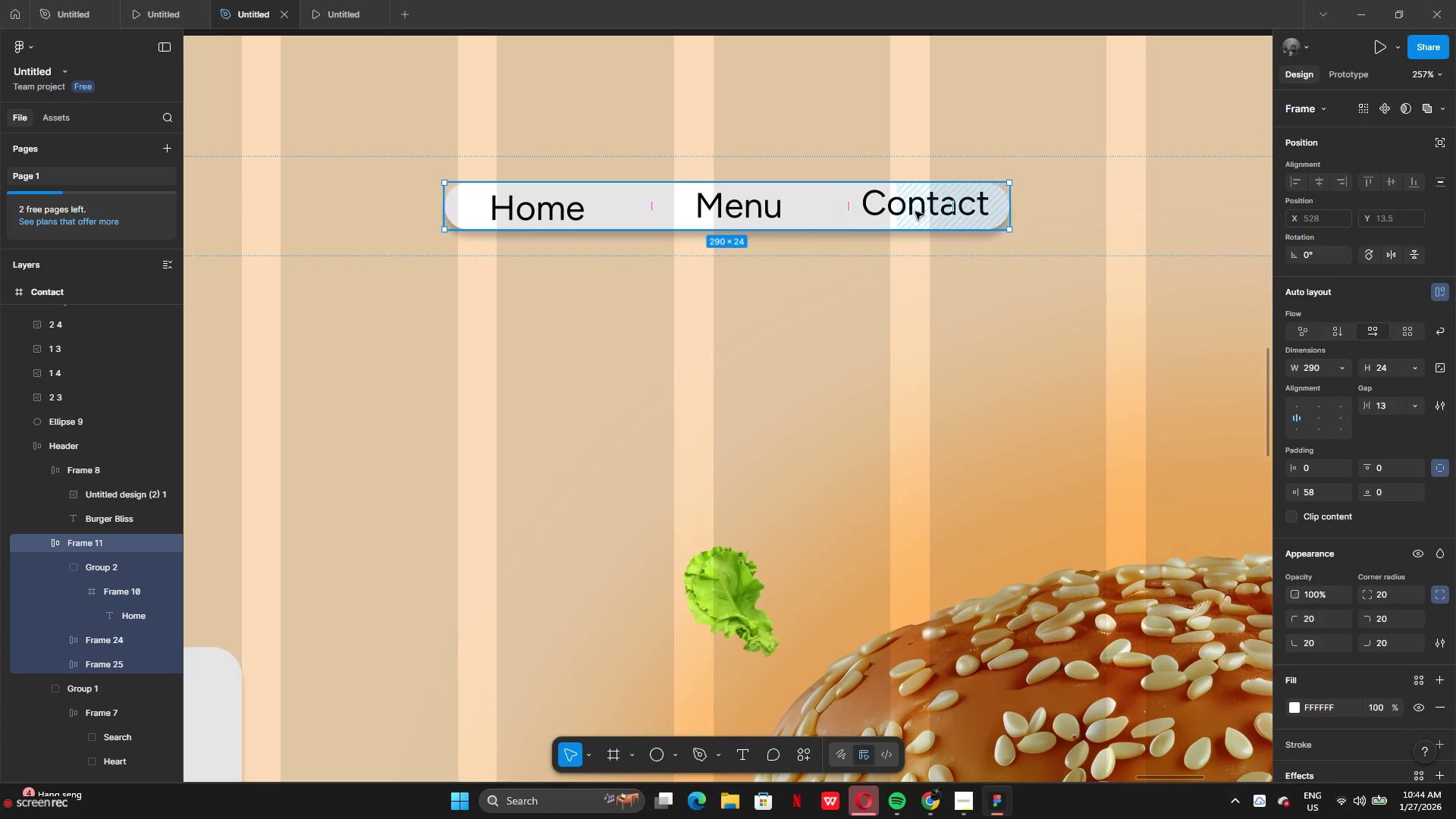 
left_click([915, 212])
 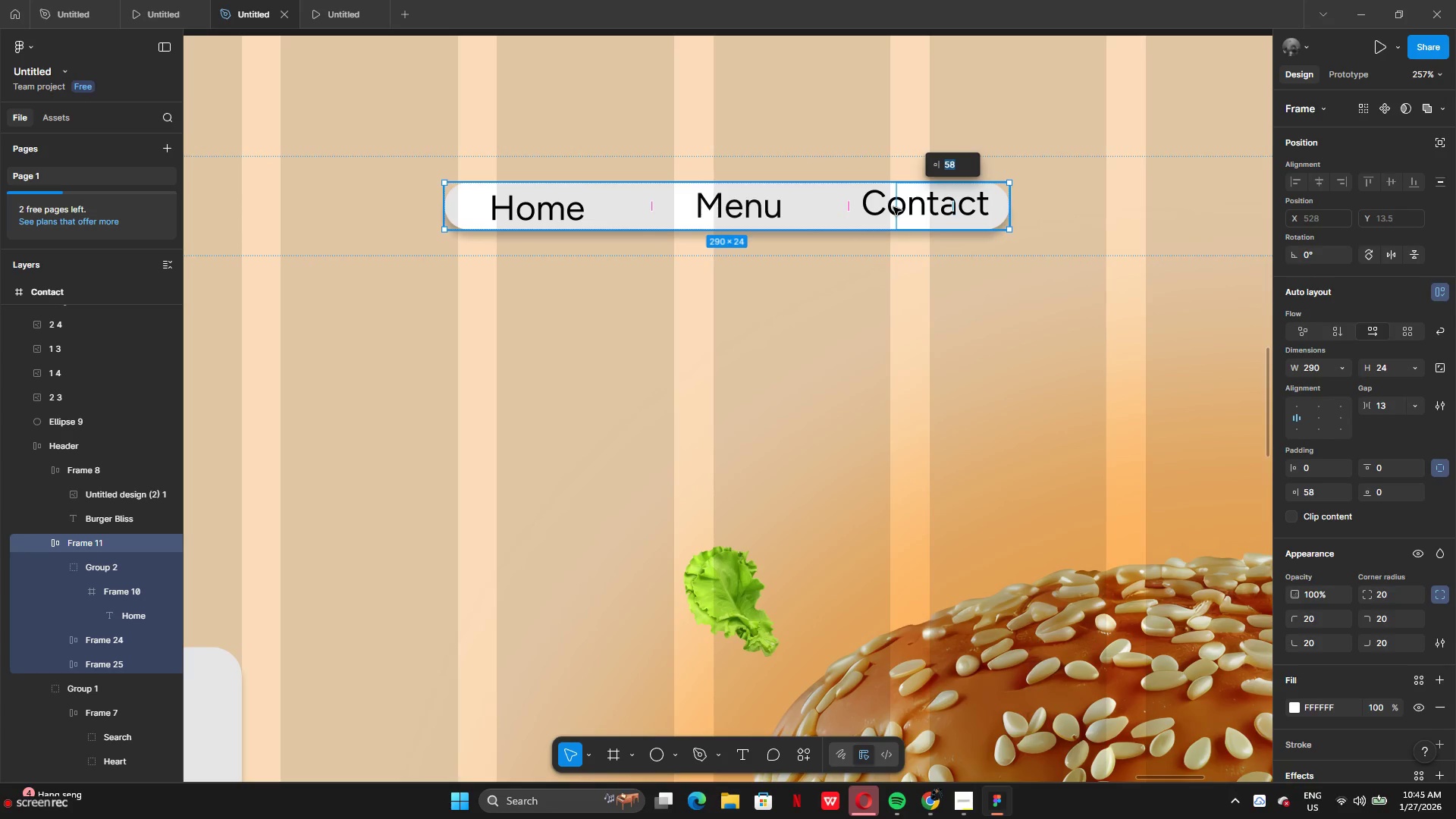 
left_click([911, 206])
 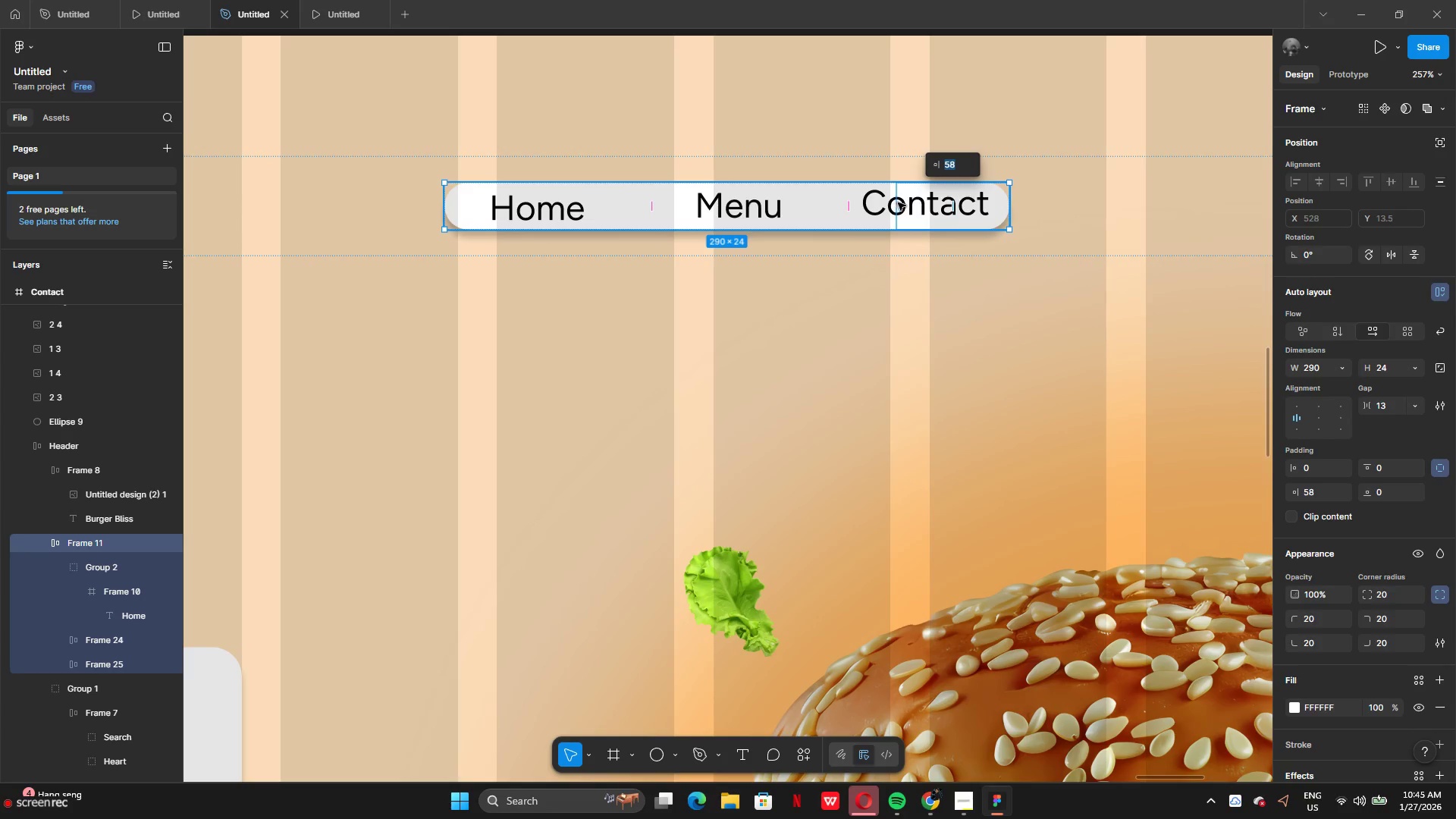 
left_click([969, 165])
 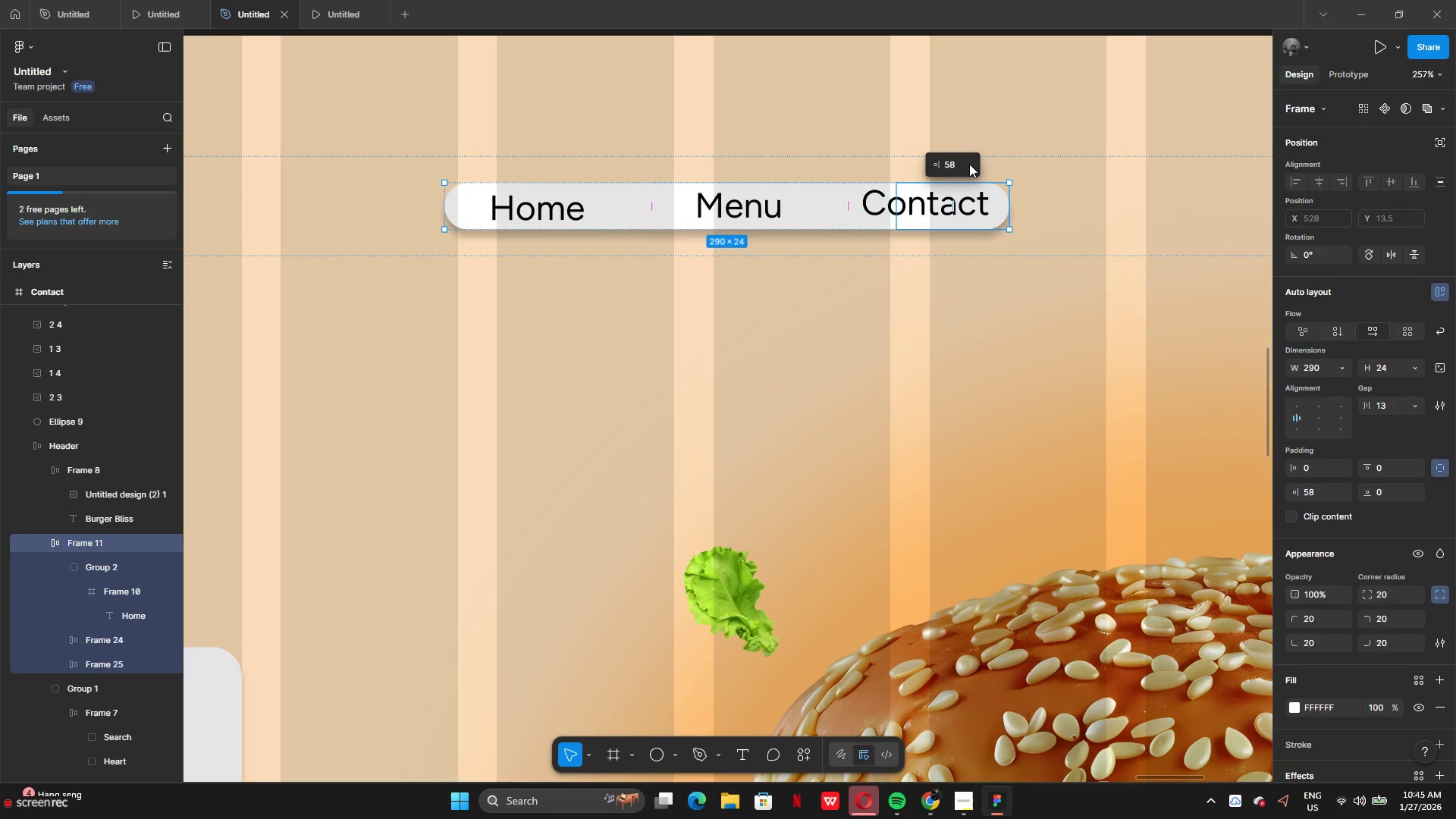 
key(Backspace)
key(Backspace)
type(100)
 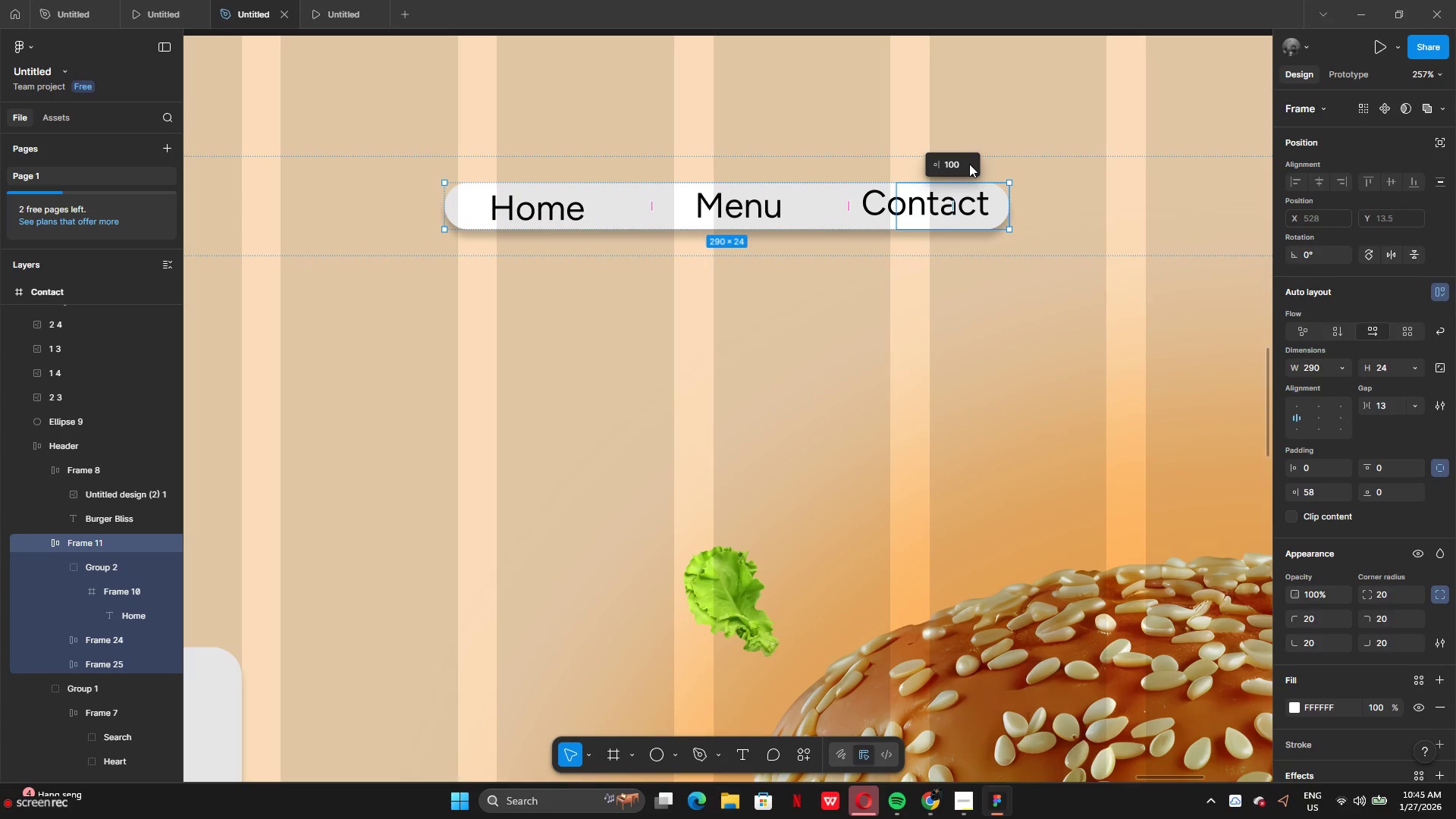 
key(Enter)
 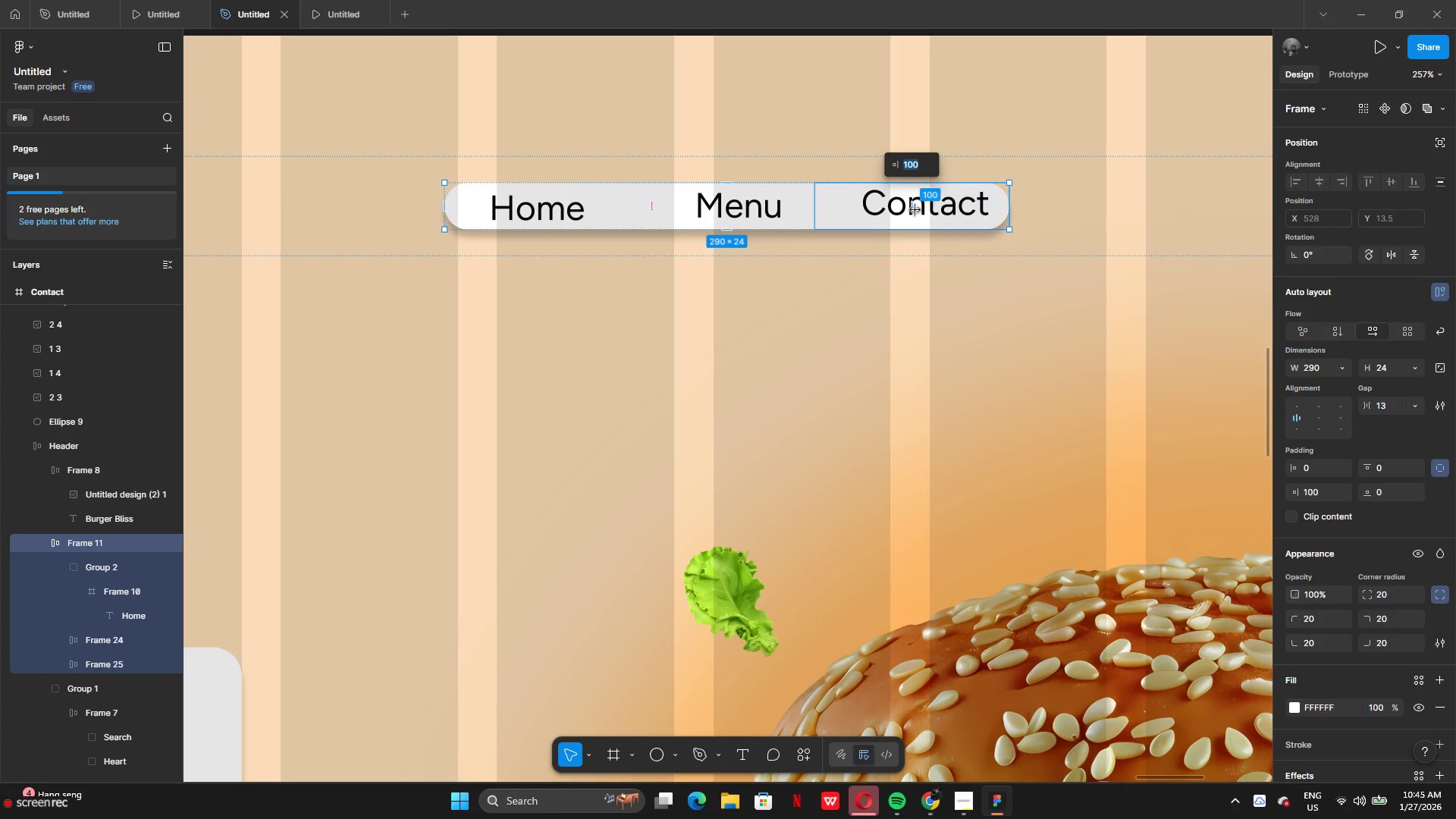 
scroll: coordinate [1328, 607], scroll_direction: down, amount: 5.0
 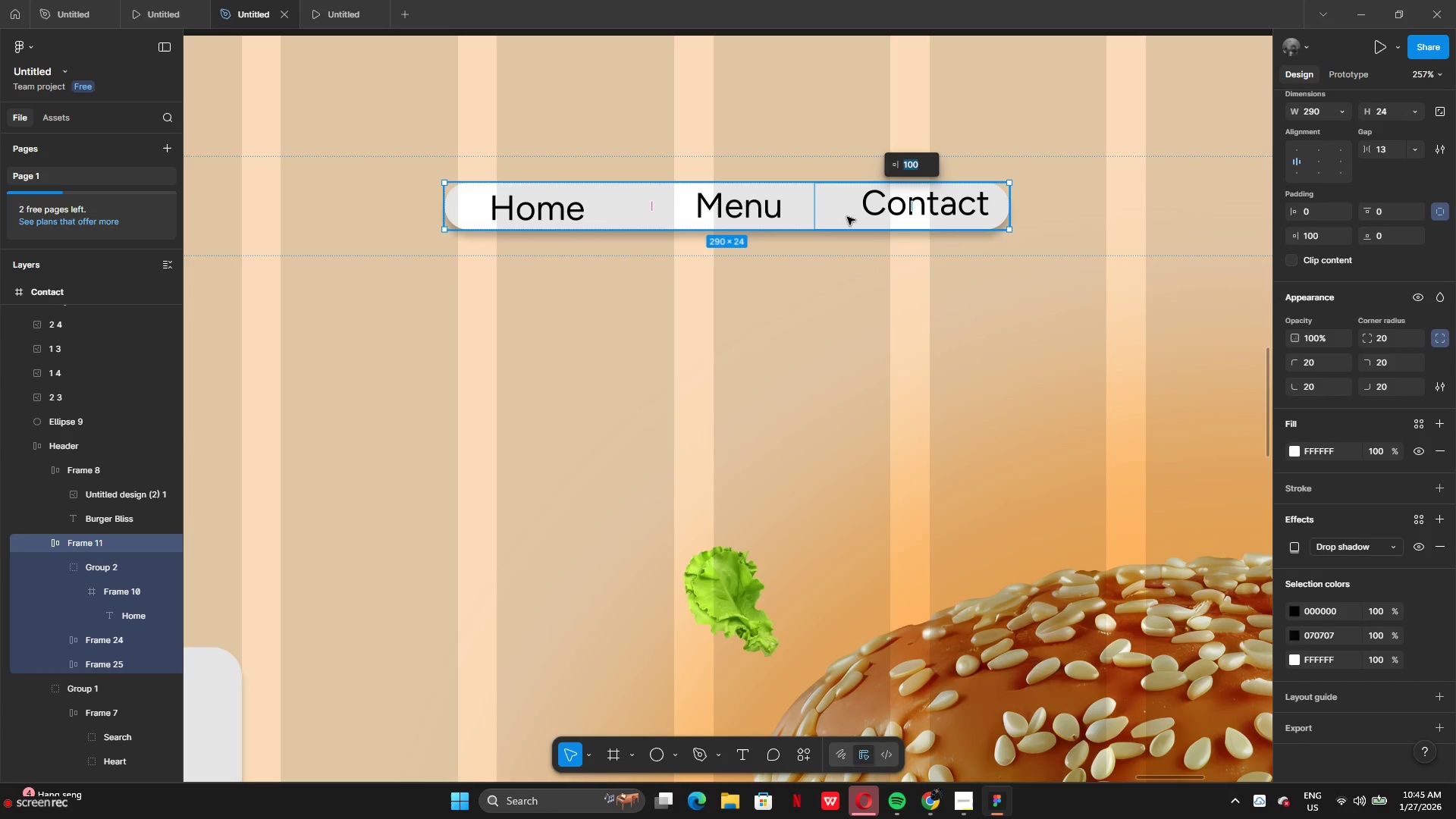 
left_click([835, 219])
 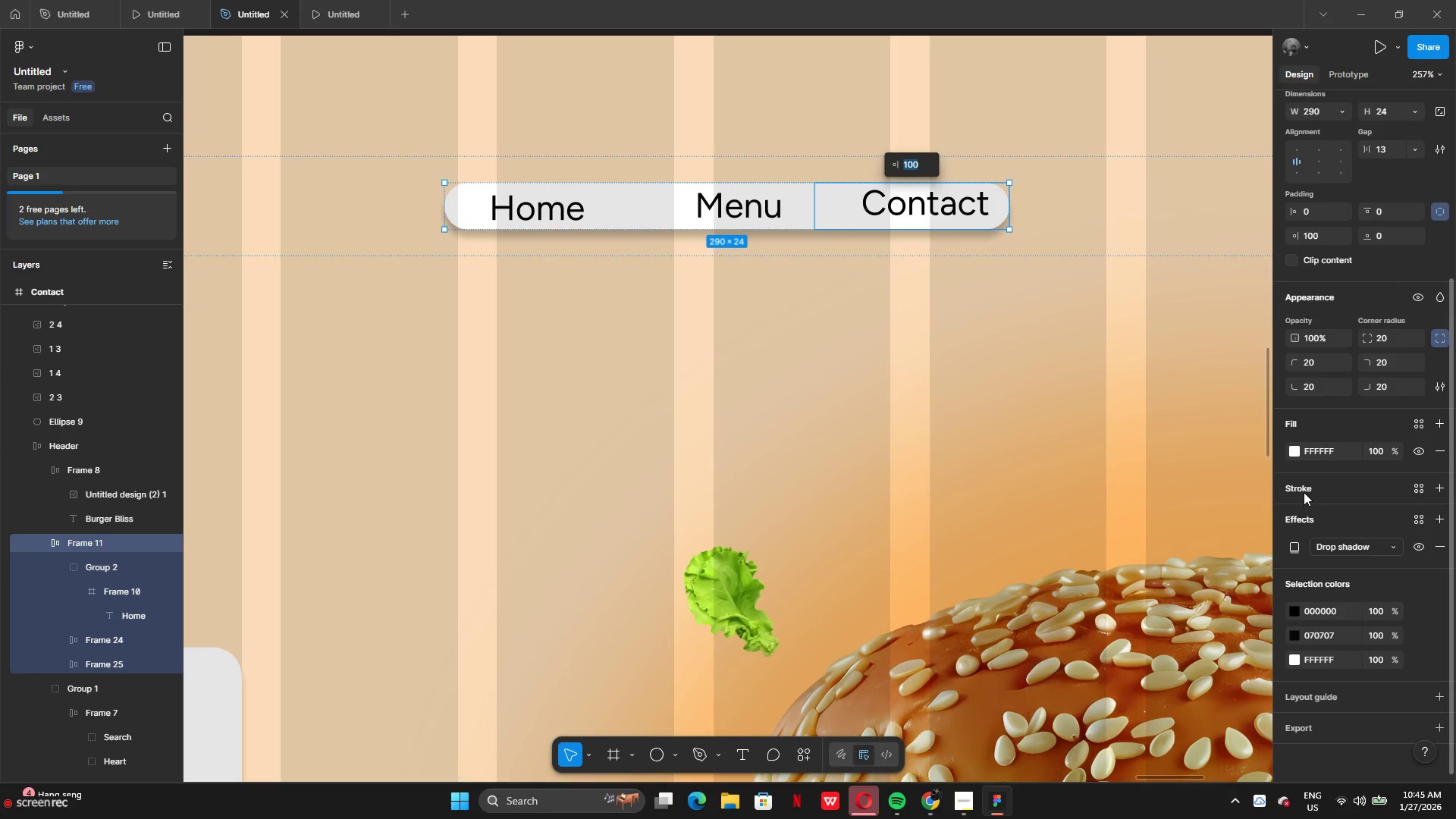 
left_click([1296, 448])
 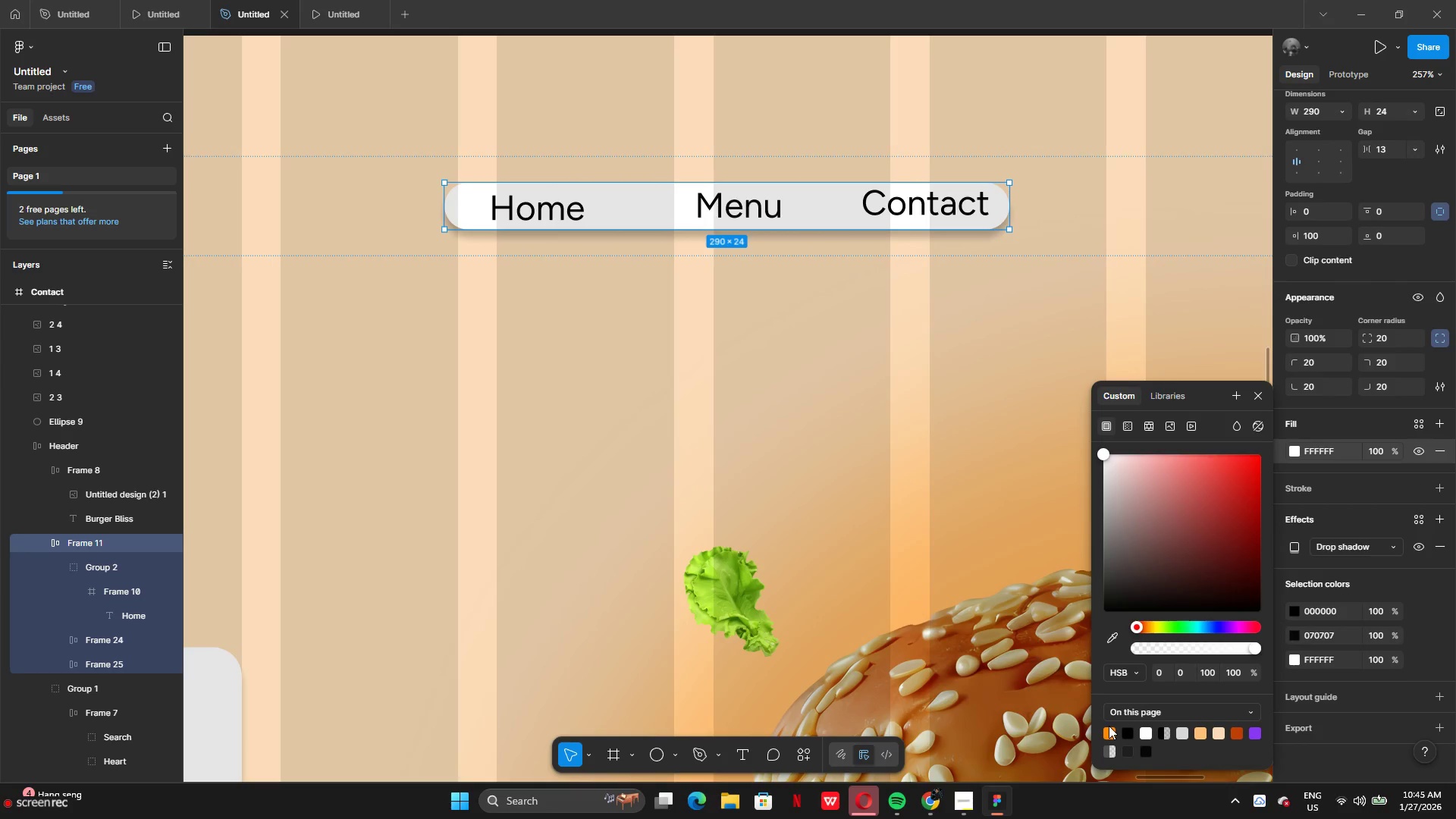 
left_click([1109, 733])
 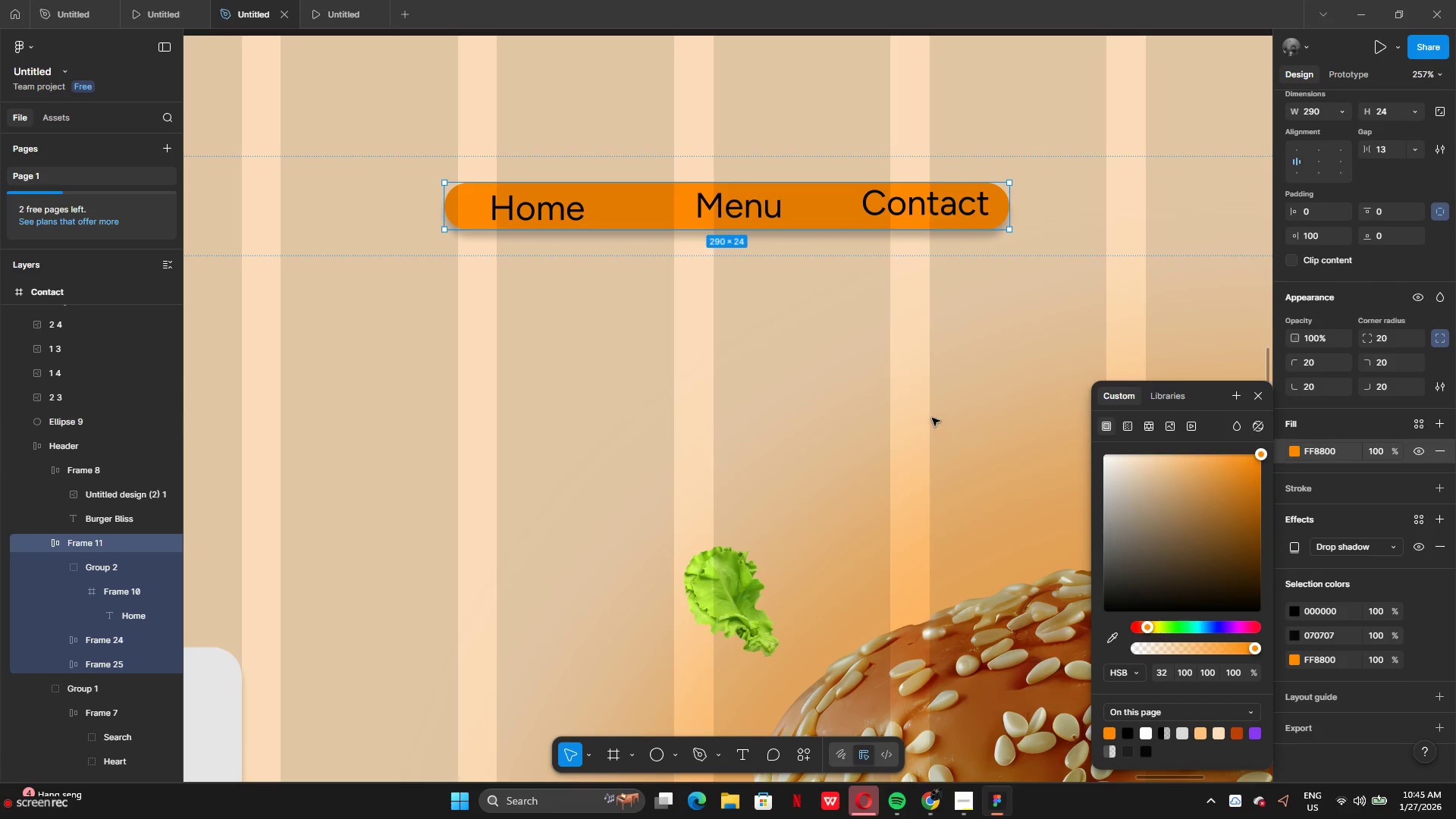 
key(Control+Z)
 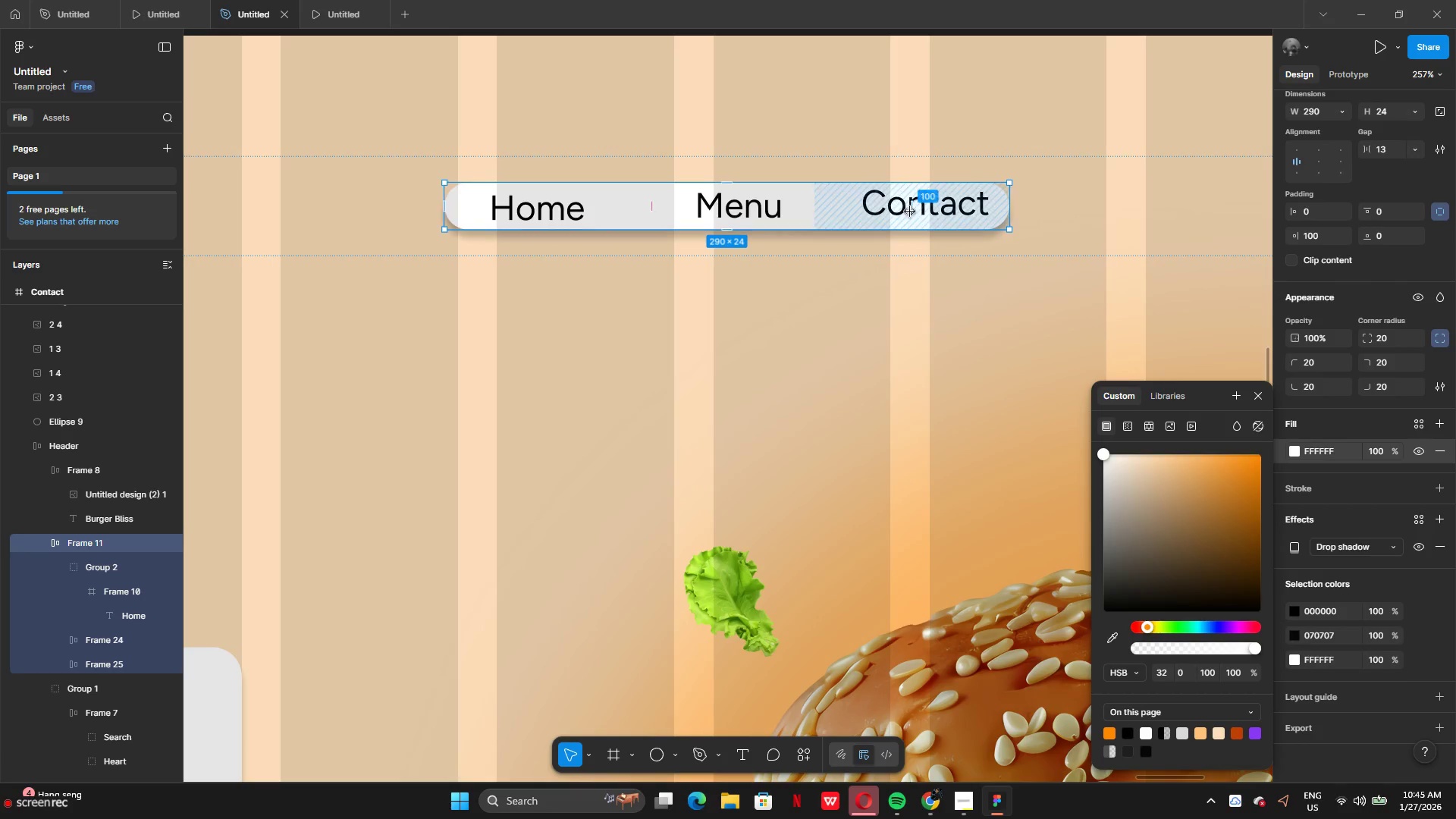 
double_click([910, 211])
 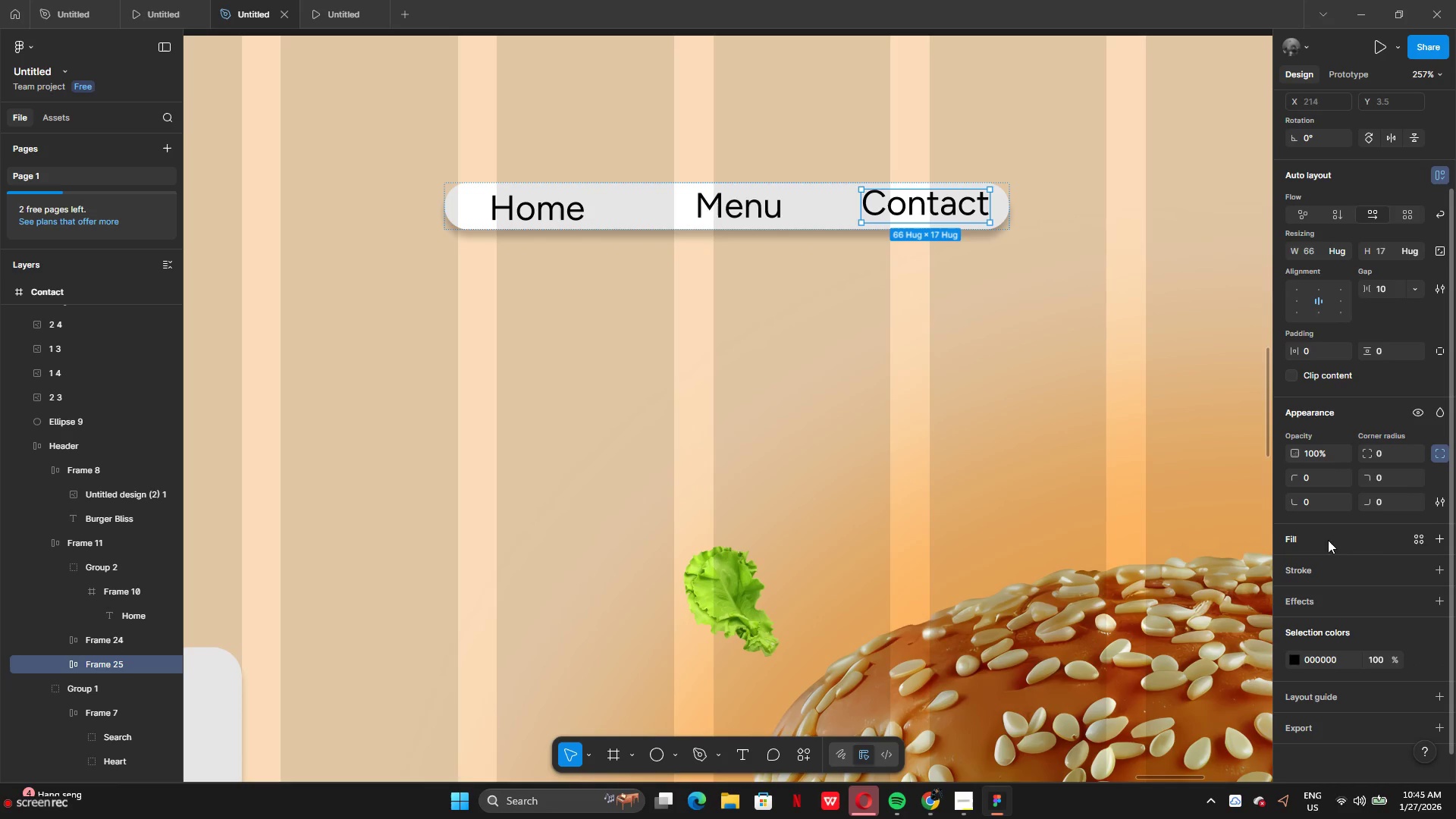 
left_click([1441, 538])
 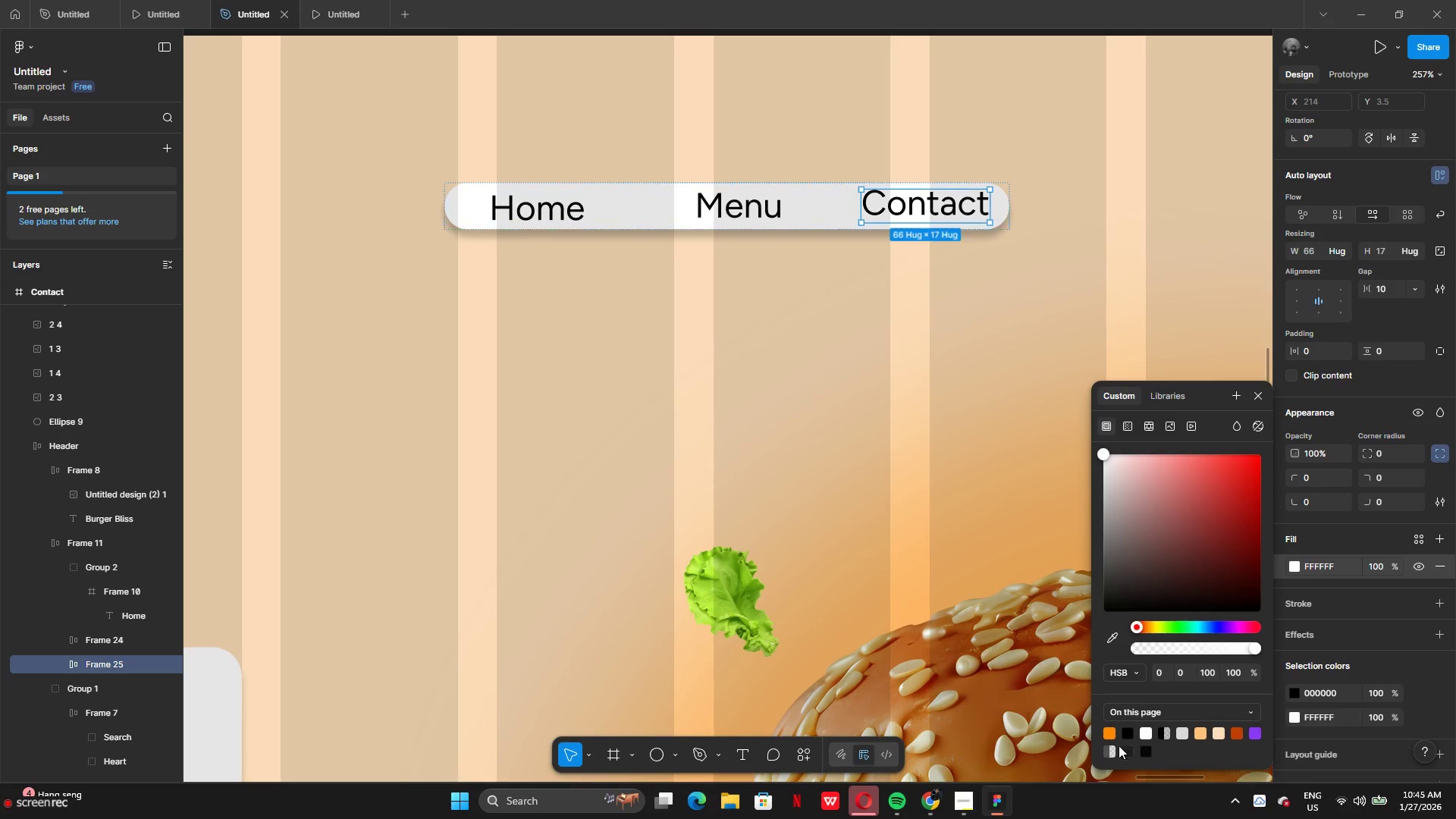 
left_click([1108, 733])
 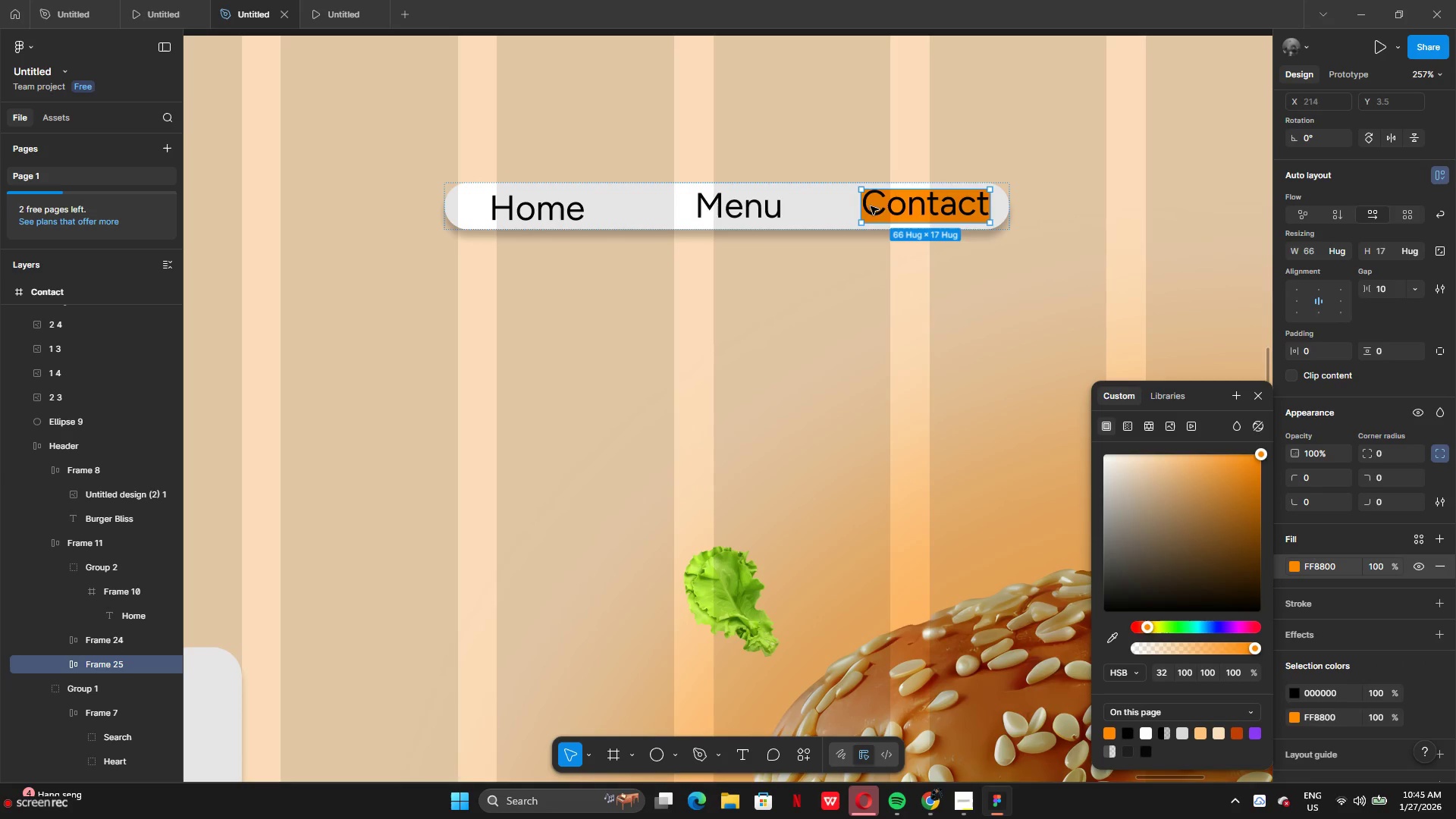 
left_click_drag(start_coordinate=[861, 203], to_coordinate=[852, 200])
 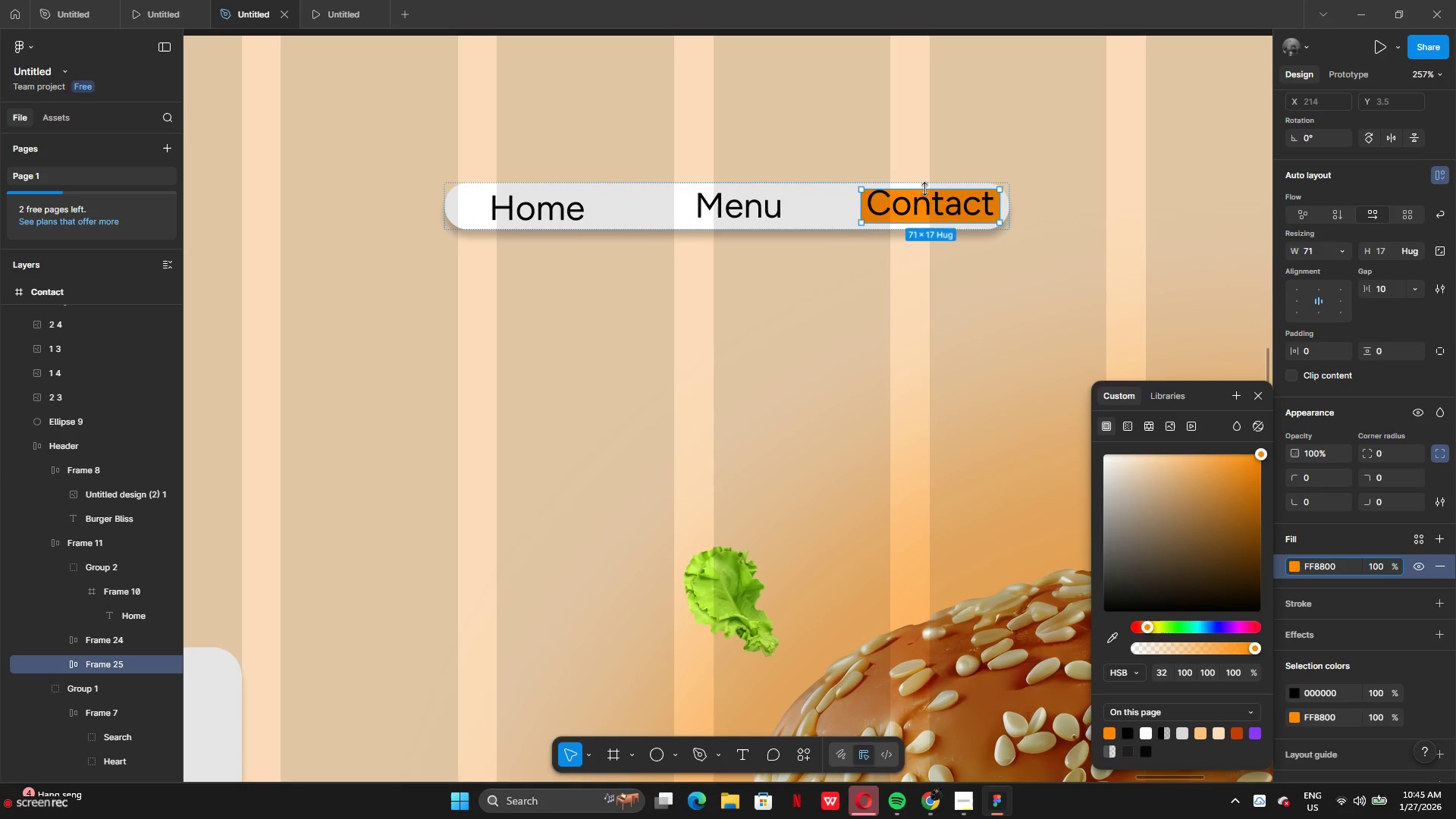 
left_click_drag(start_coordinate=[925, 189], to_coordinate=[926, 183])
 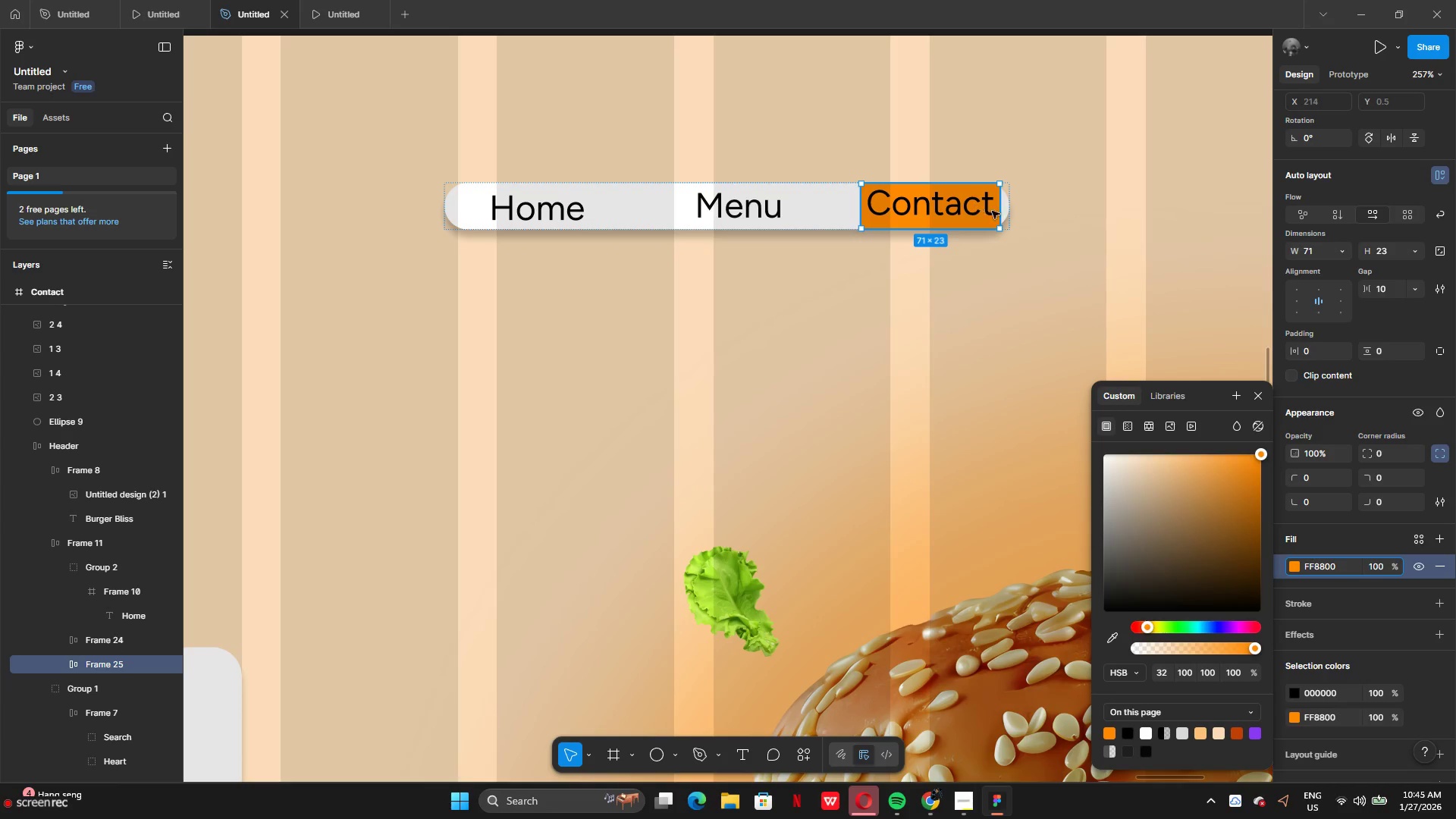 
left_click_drag(start_coordinate=[996, 212], to_coordinate=[1009, 215])
 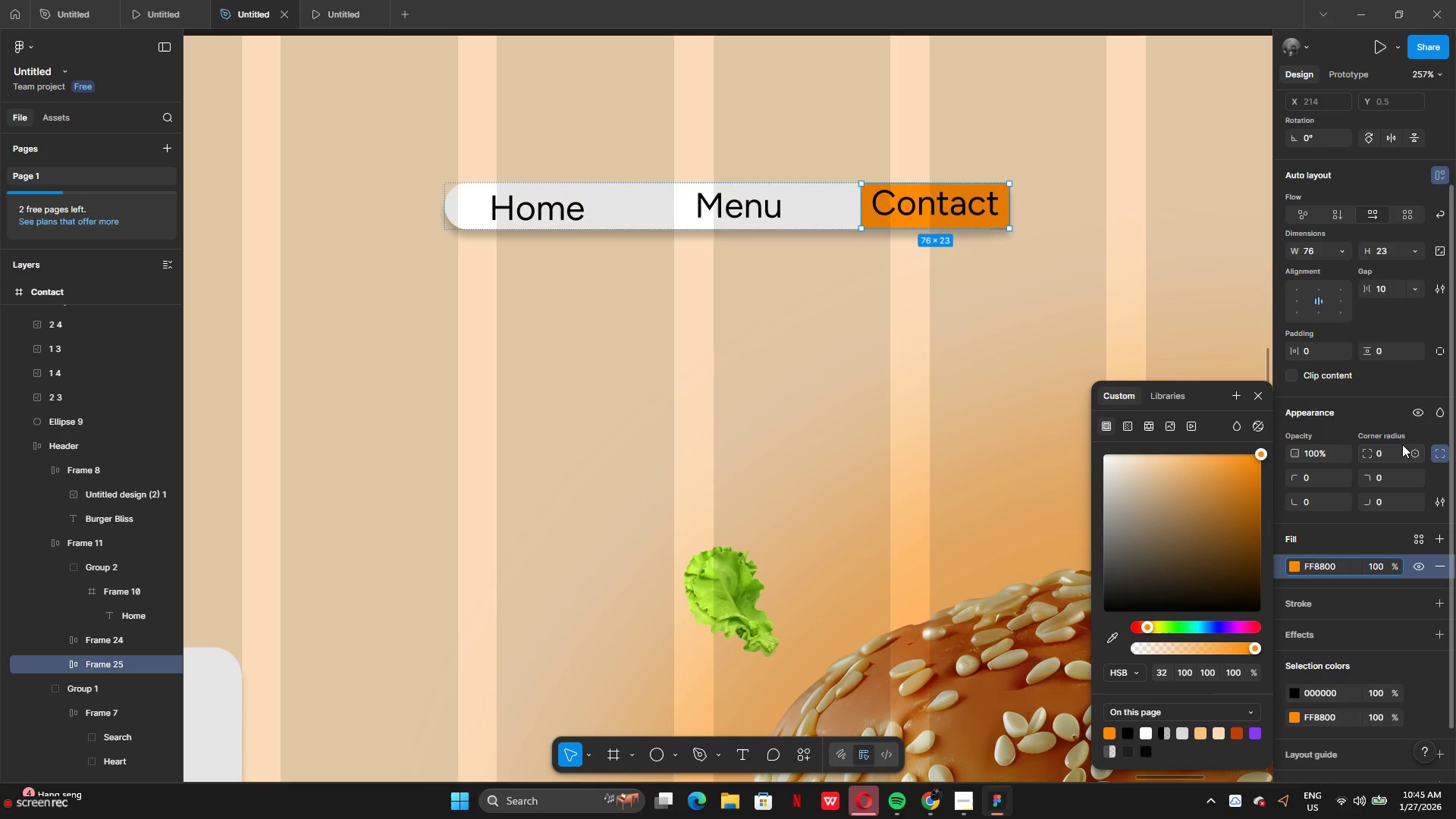 
left_click([1394, 448])
 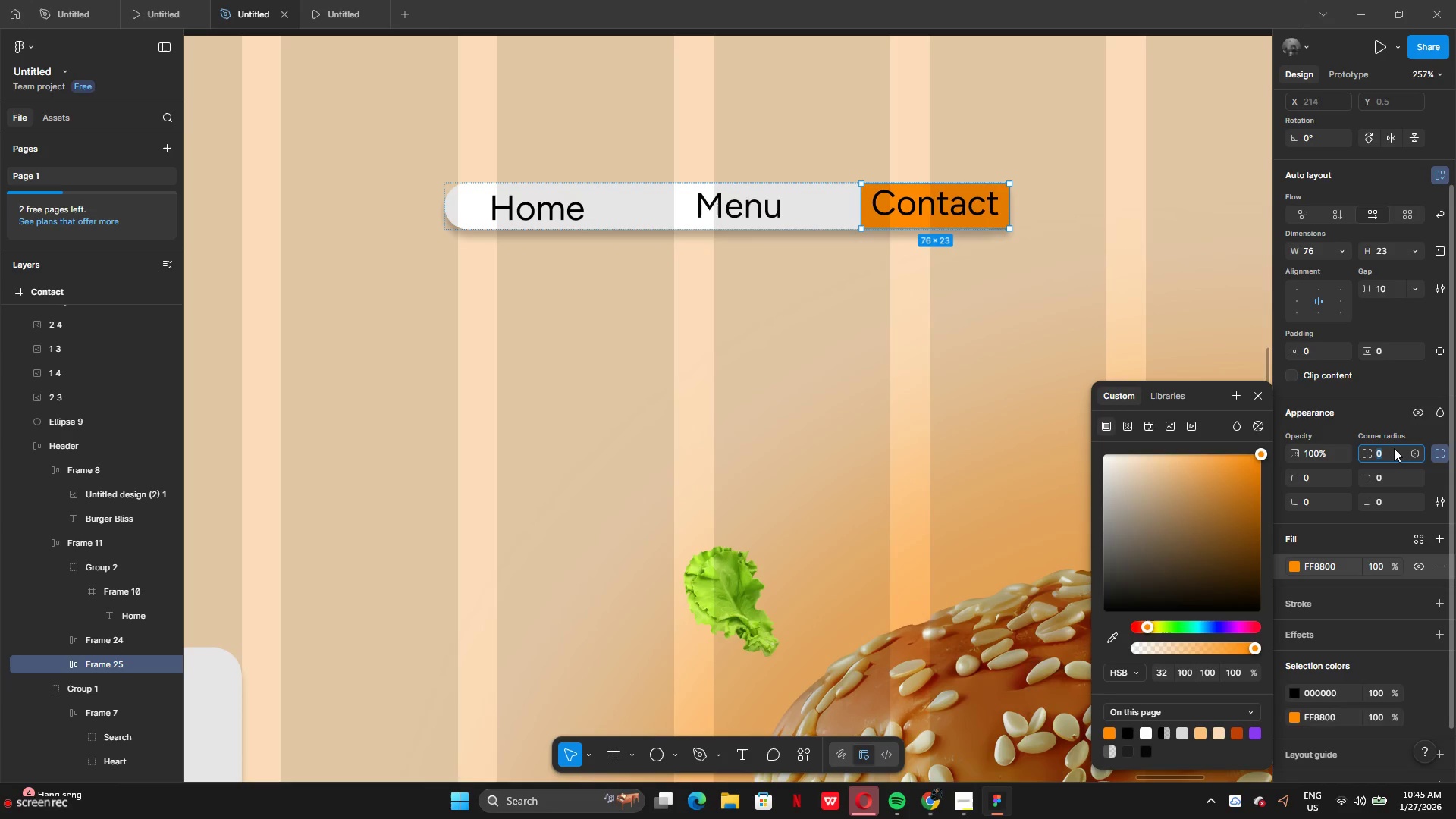 
type(15)
 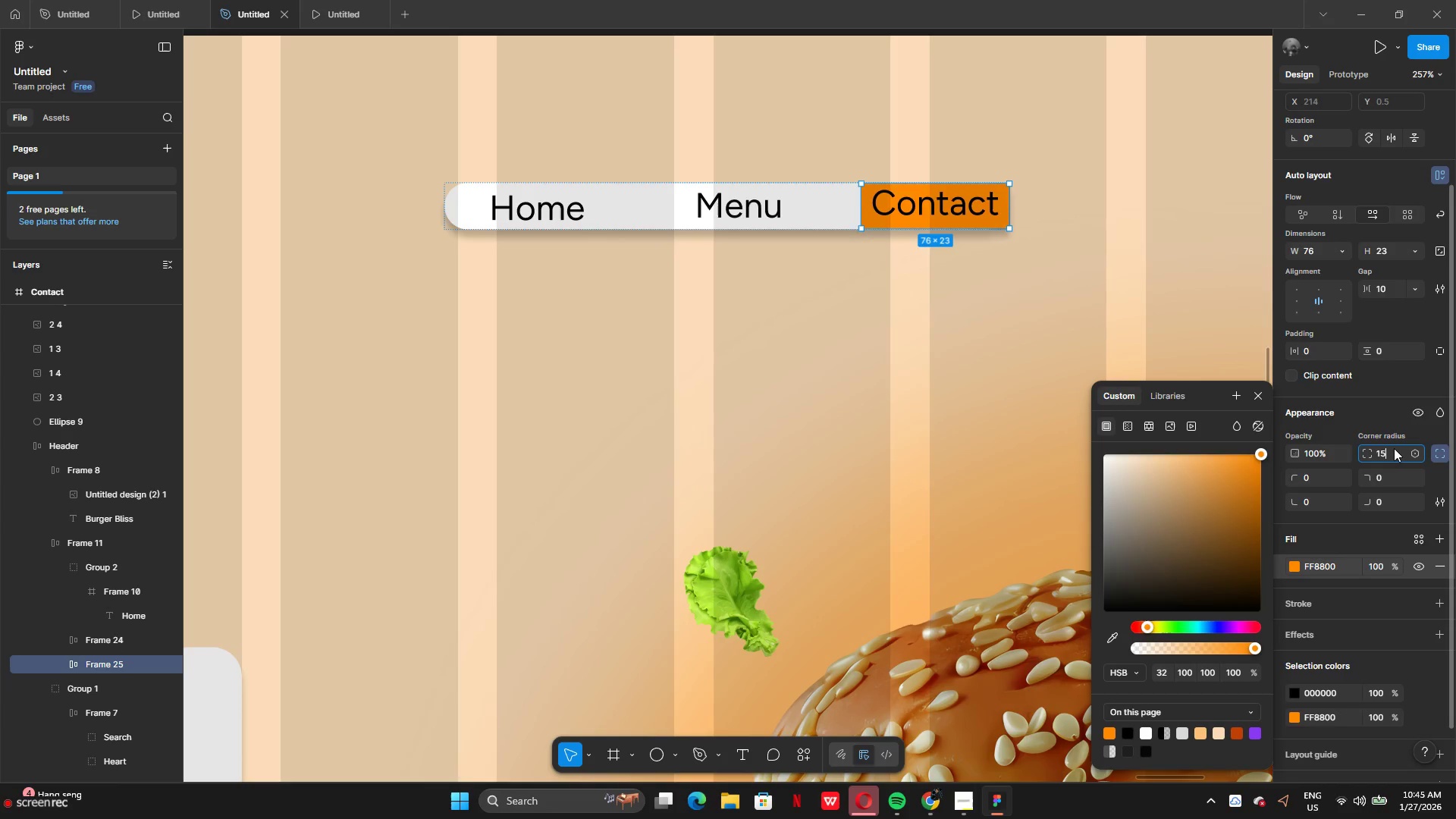 
key(Enter)
 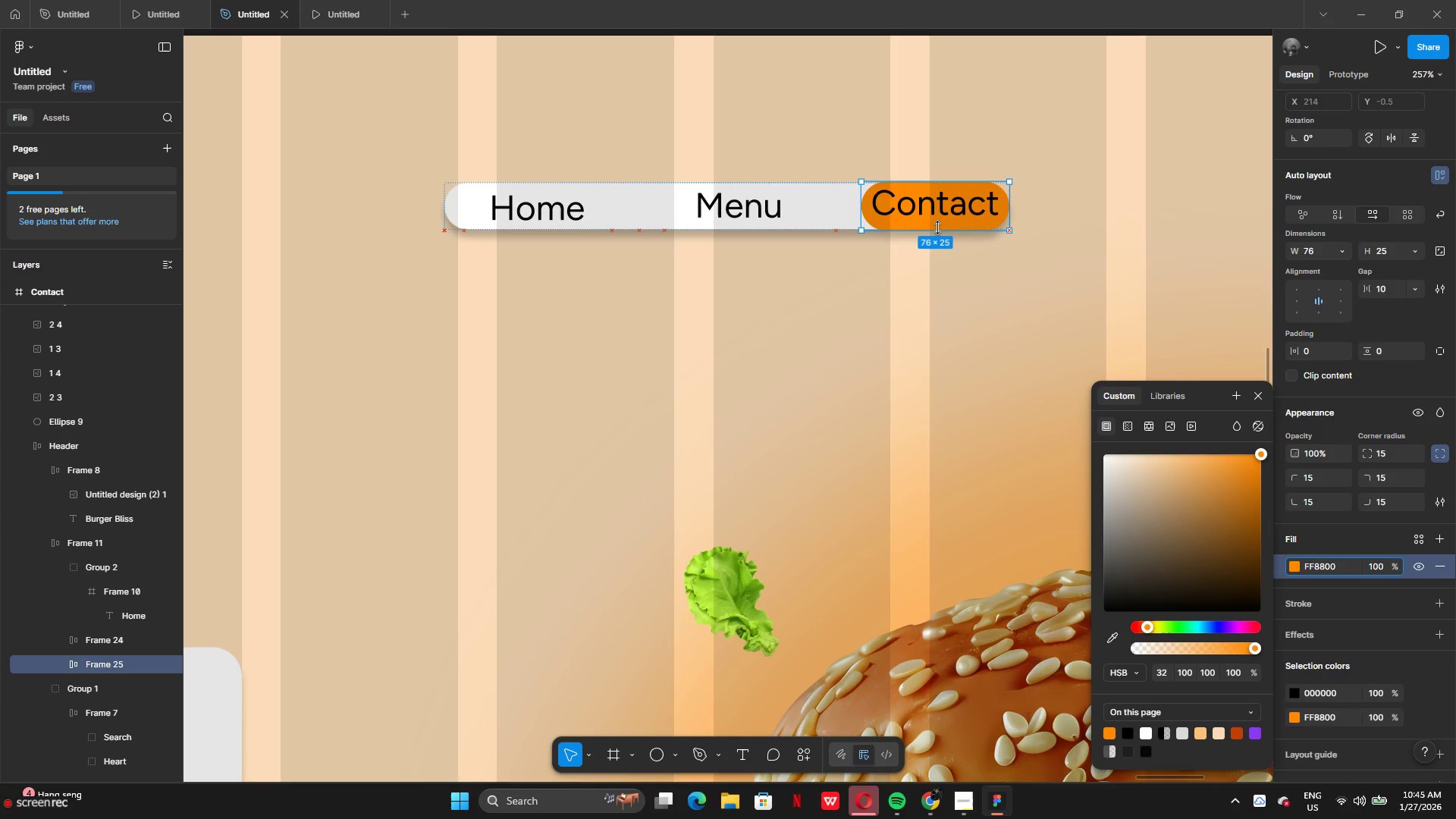 
wait(5.47)
 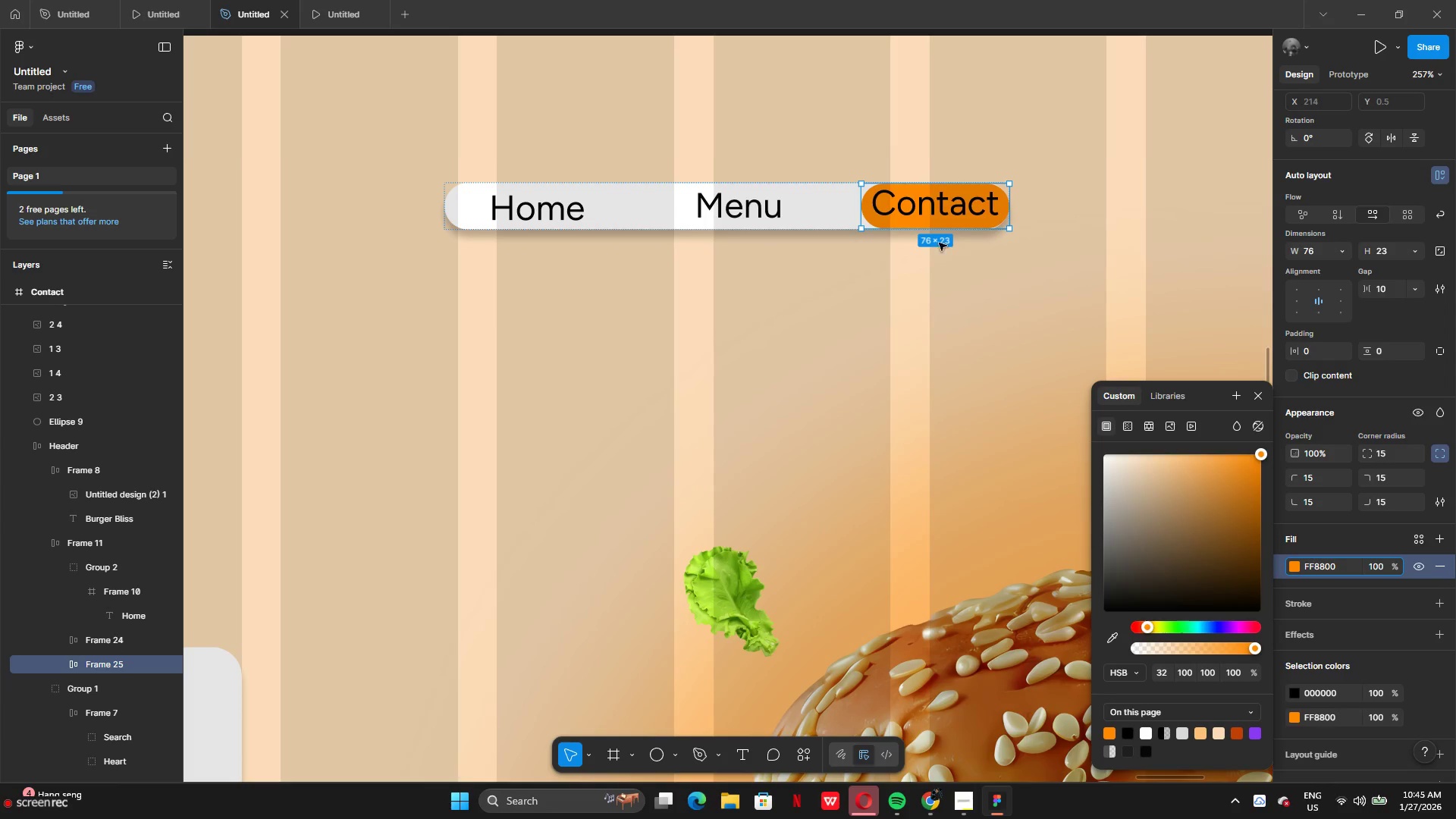 
right_click([1026, 344])
 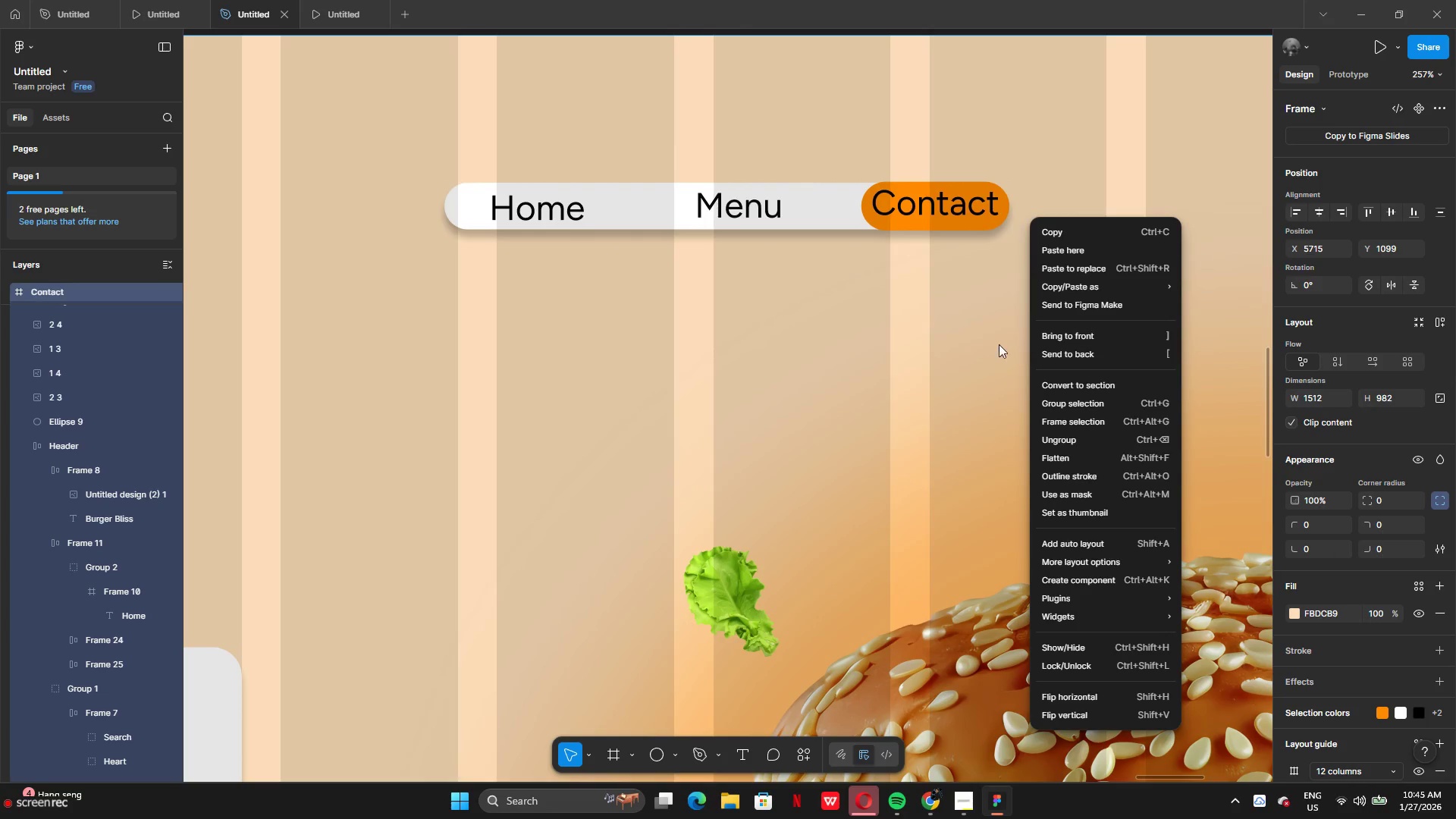 
left_click([913, 349])
 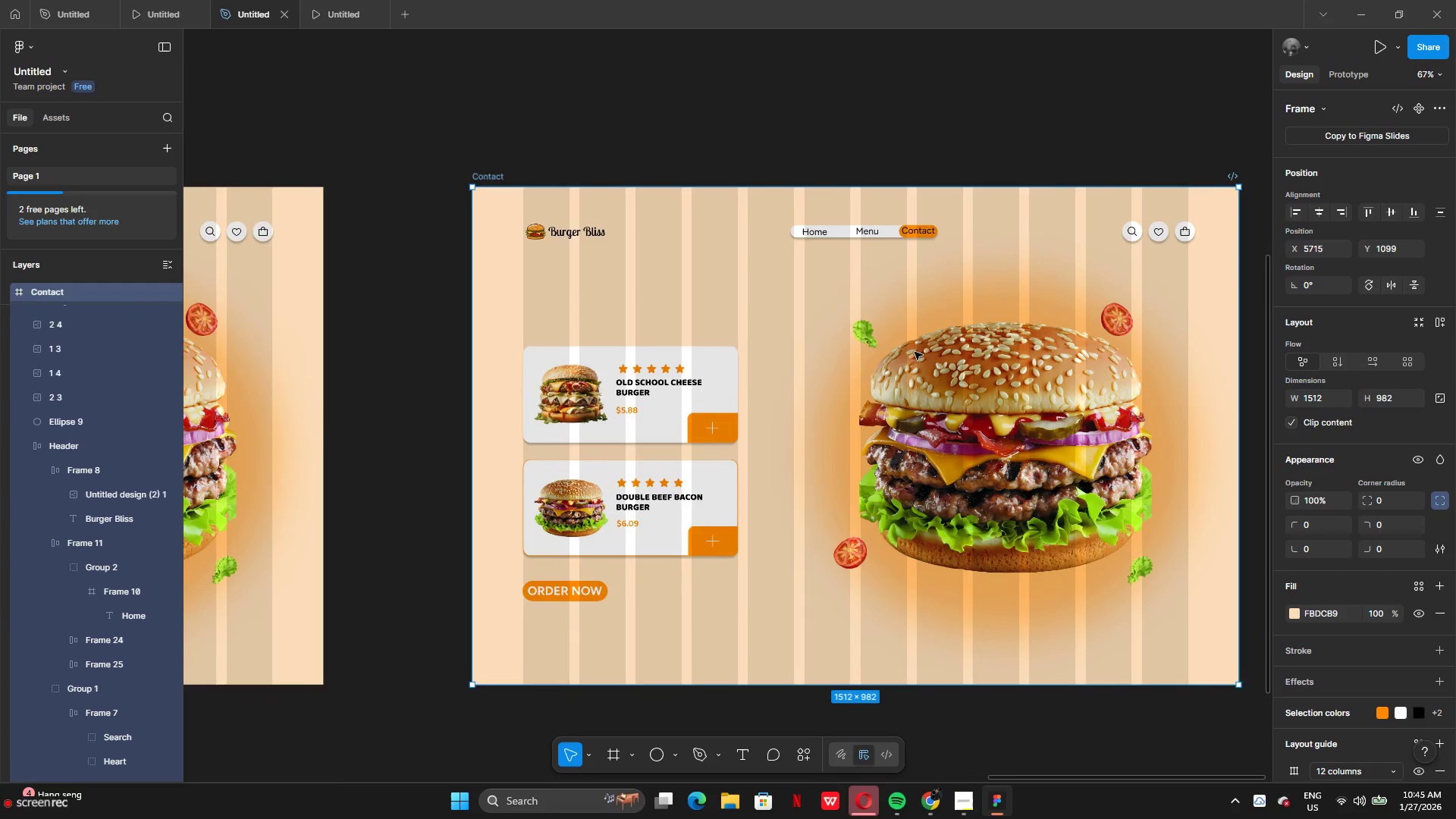 
left_click([1349, 78])
 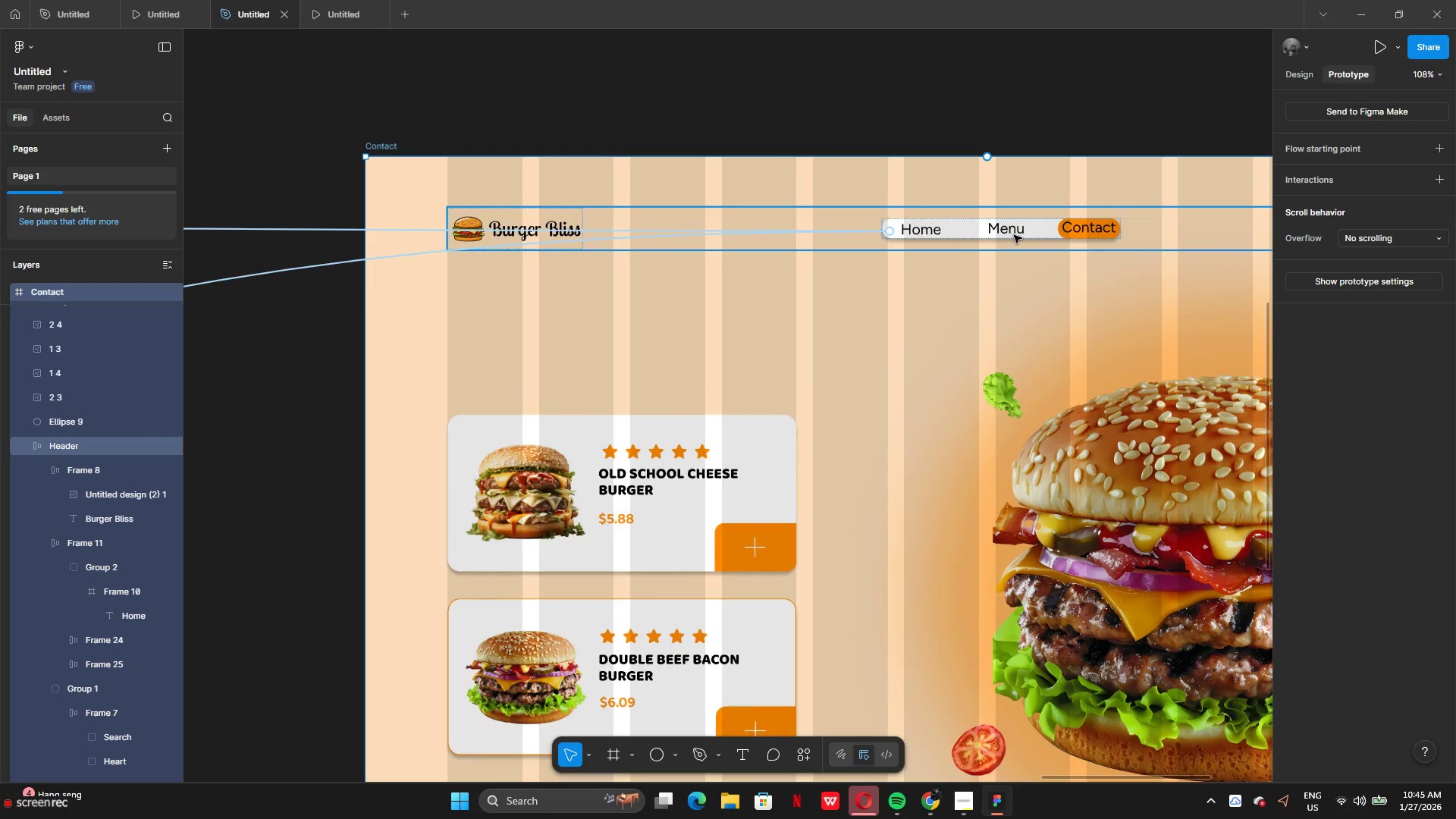 
wait(6.55)
 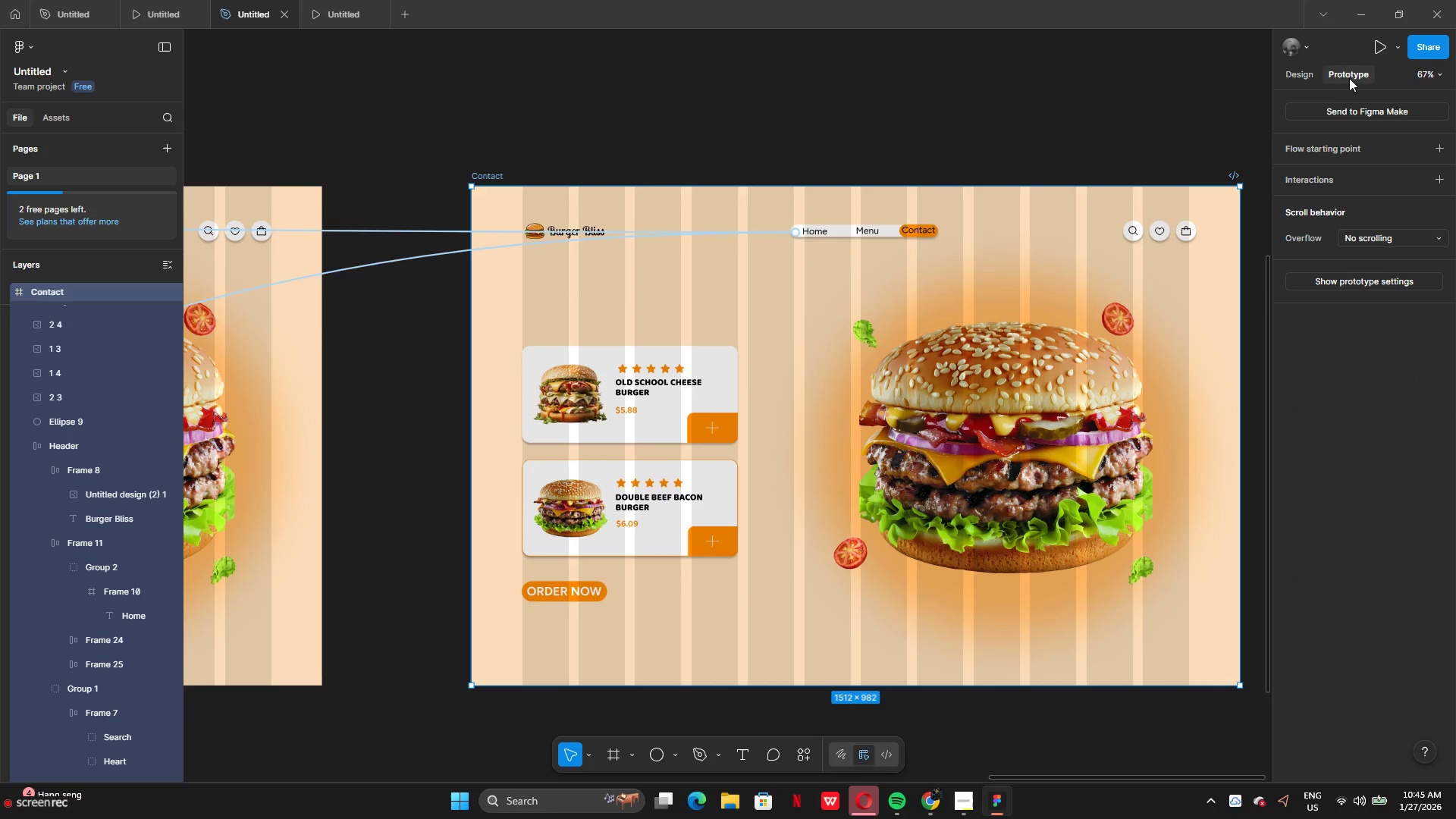 
double_click([1007, 231])
 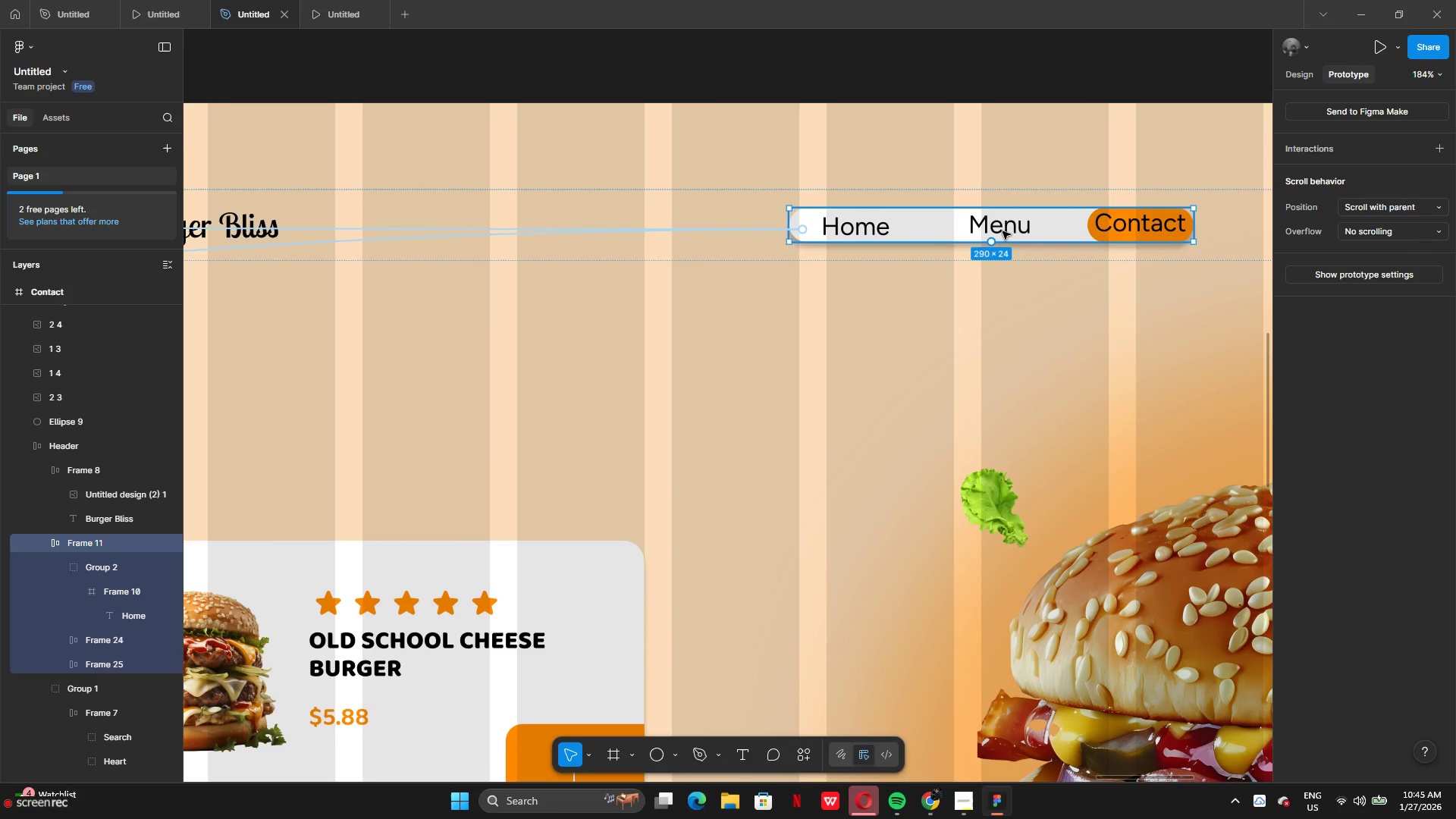 
double_click([1003, 231])
 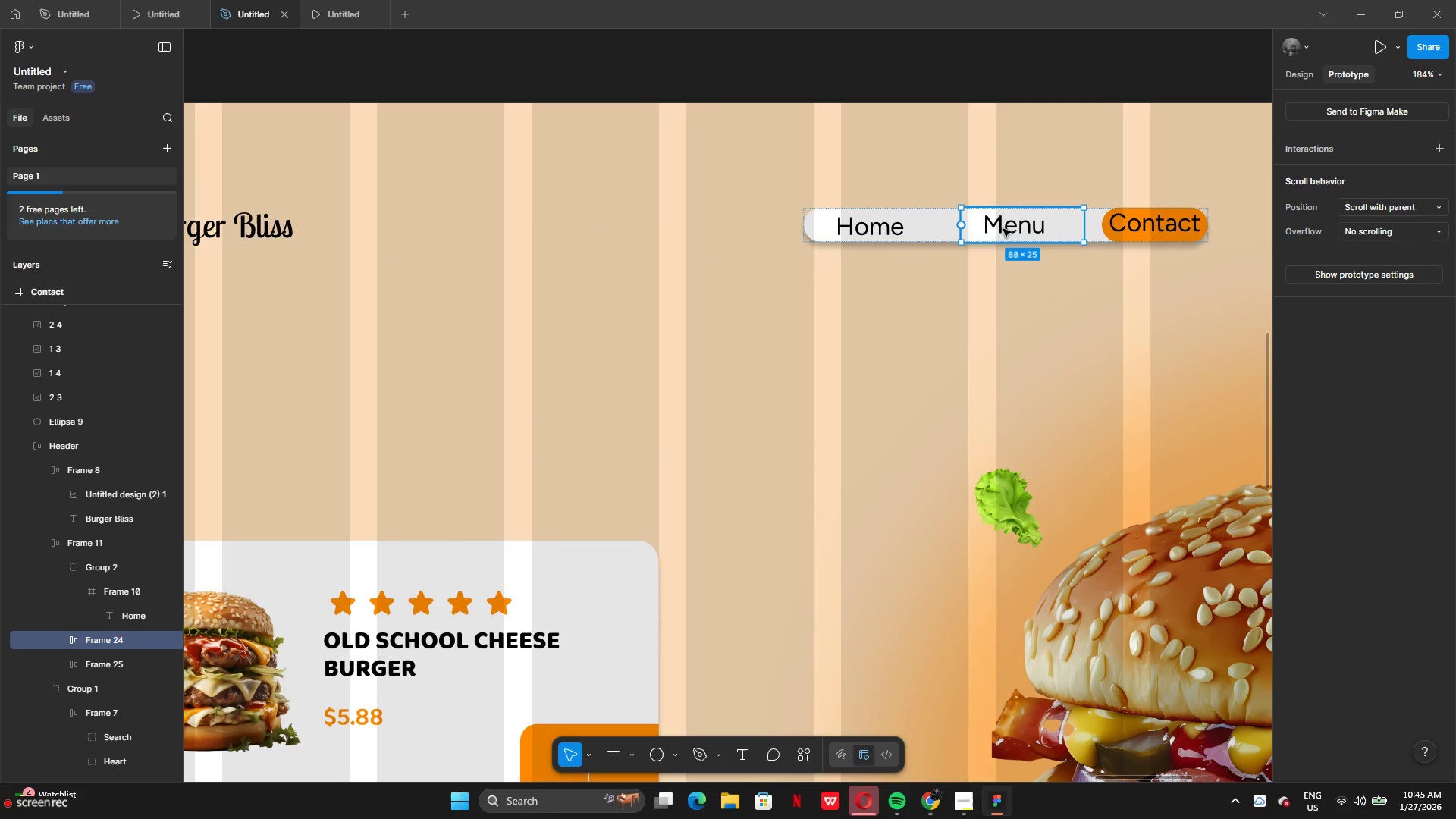 
double_click([1003, 228])
 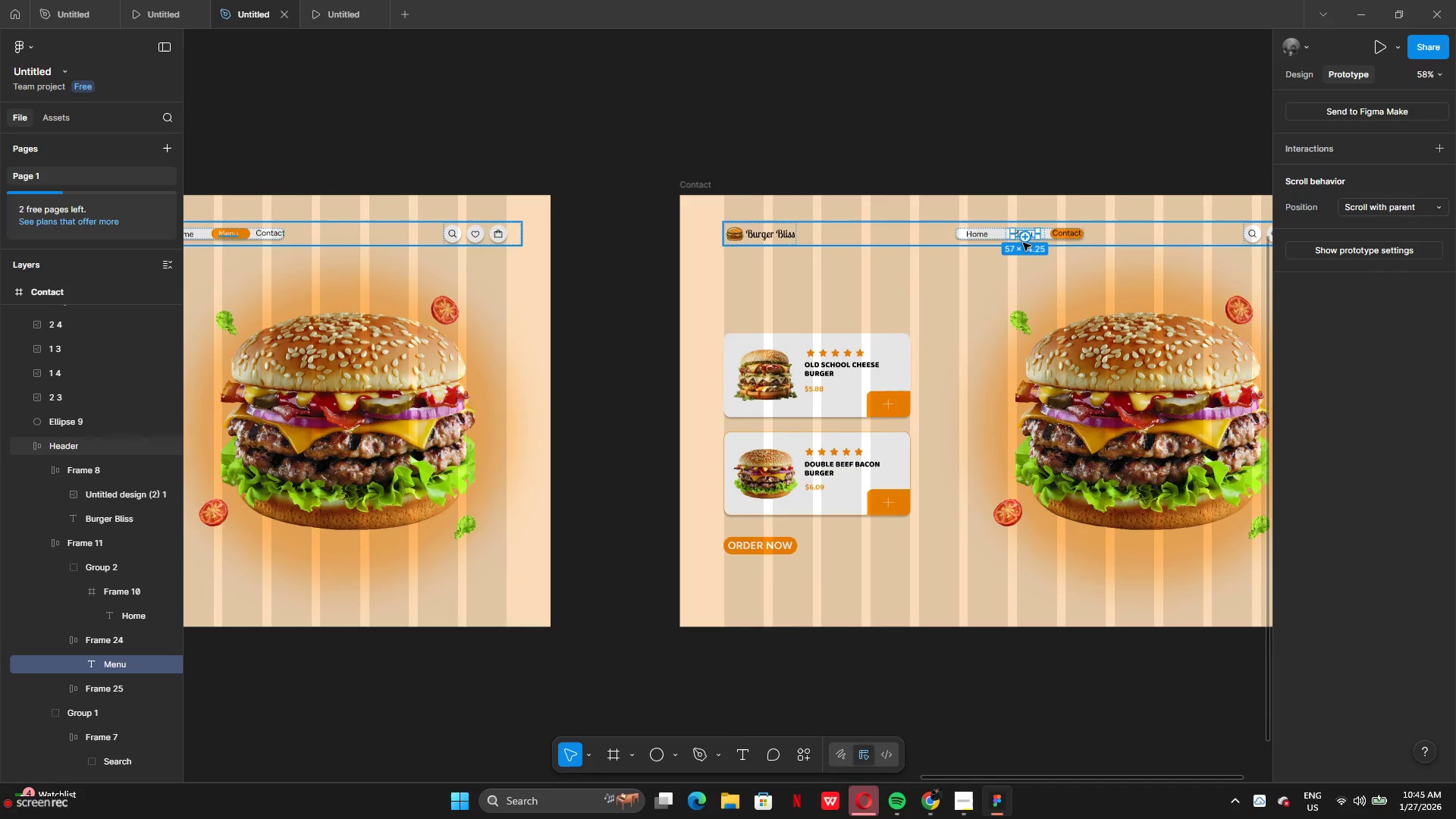 
left_click_drag(start_coordinate=[1028, 238], to_coordinate=[515, 217])
 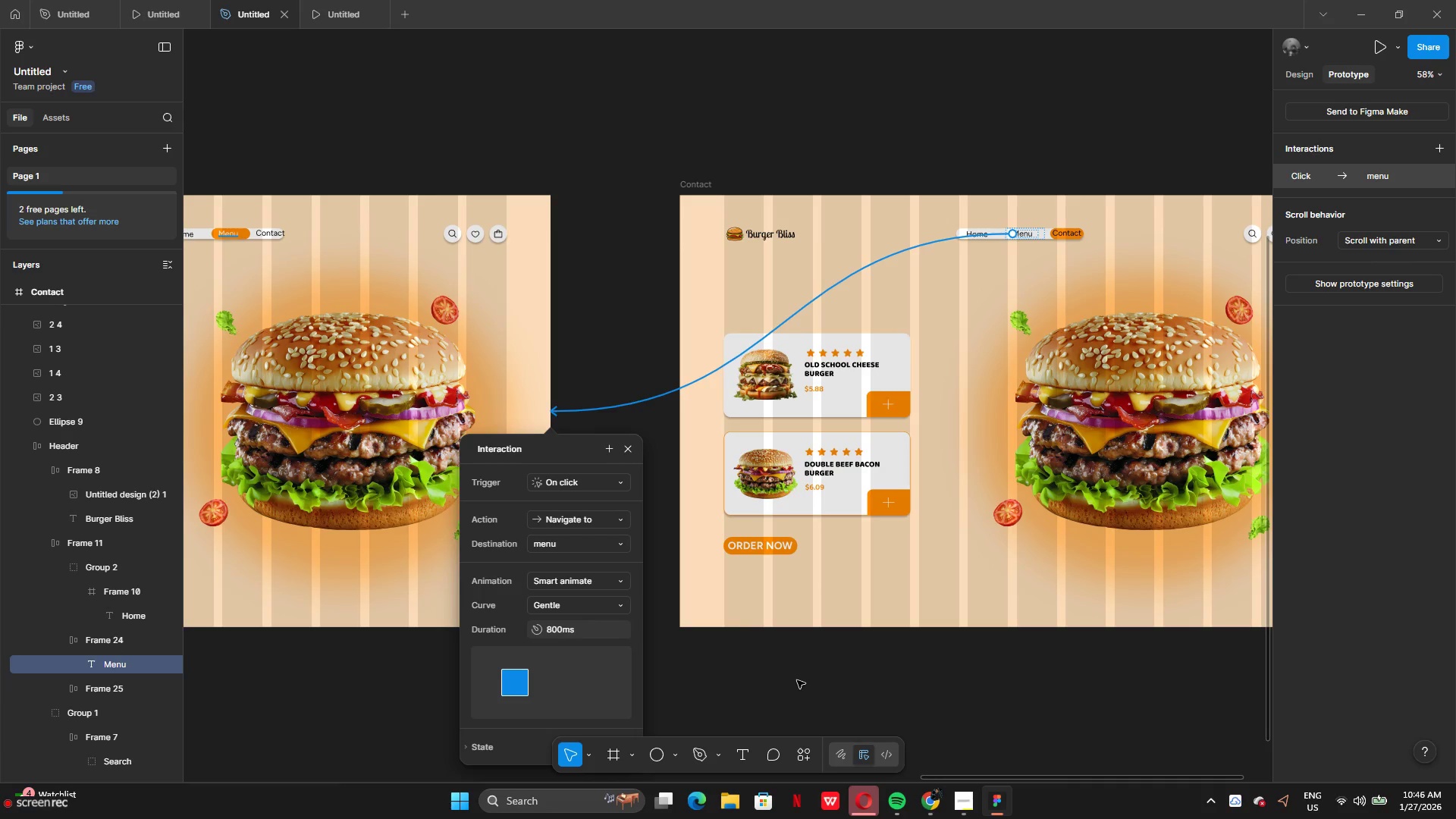 
double_click([797, 680])
 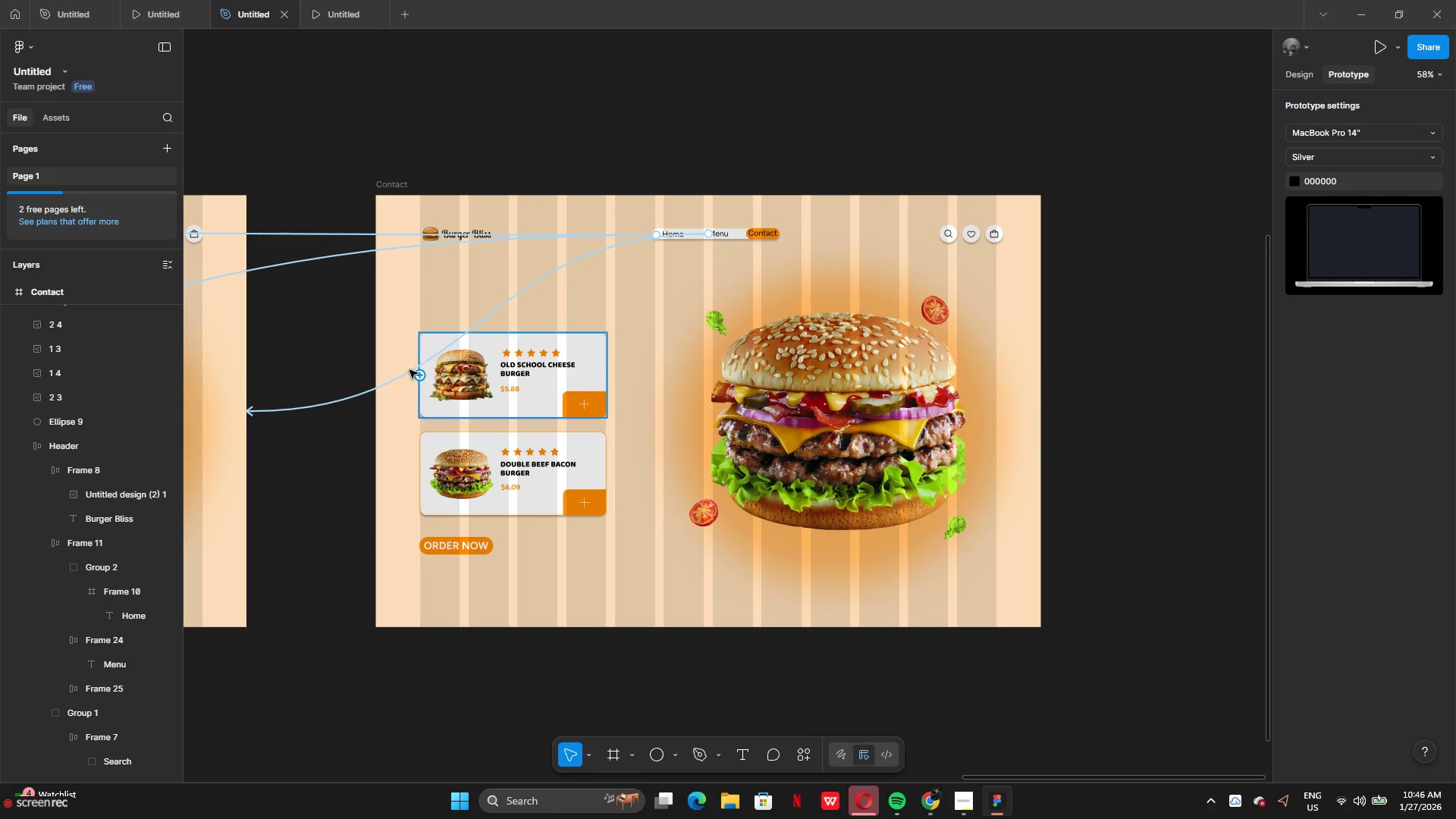 
left_click([406, 367])
 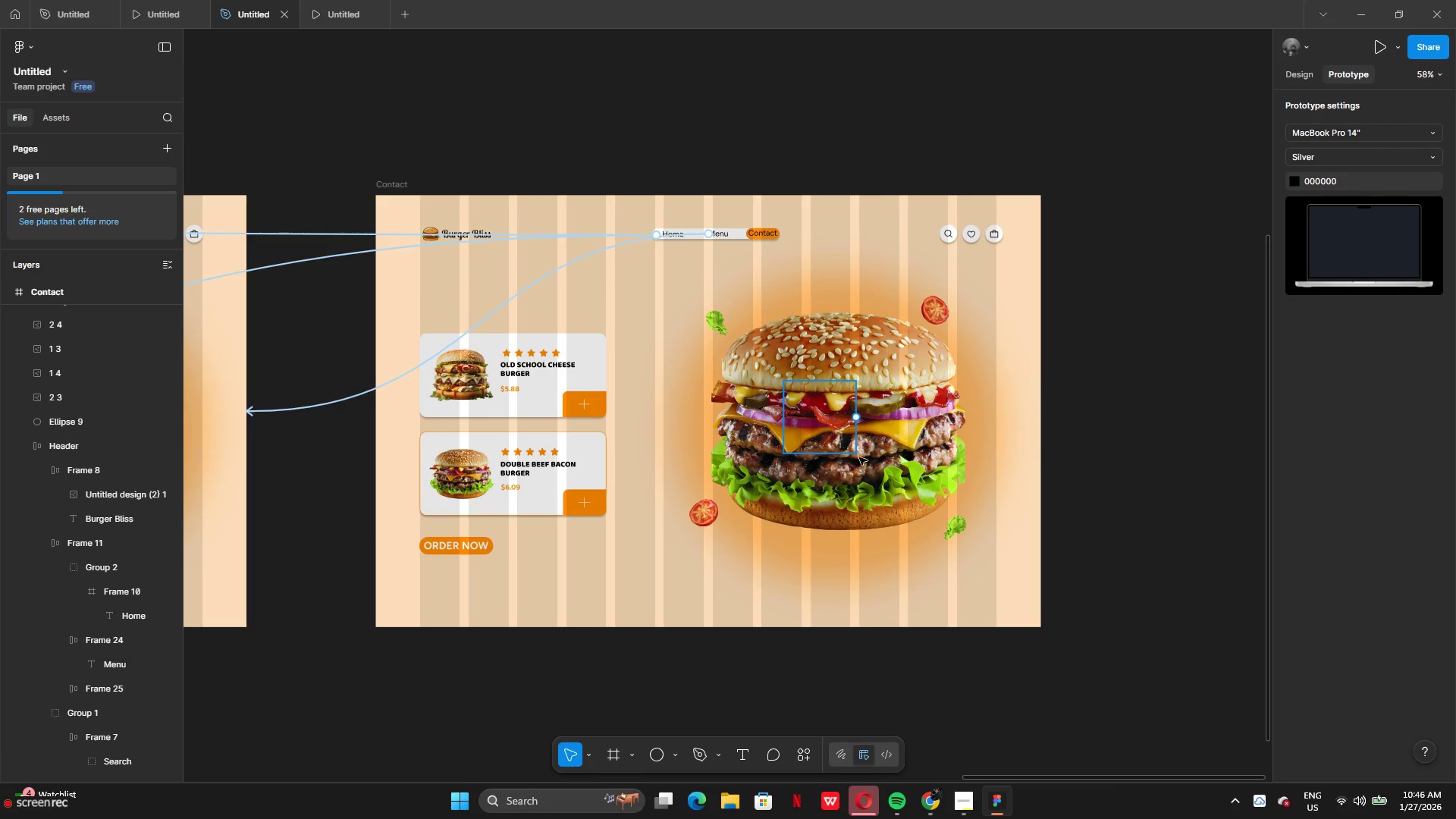 
left_click([886, 500])
 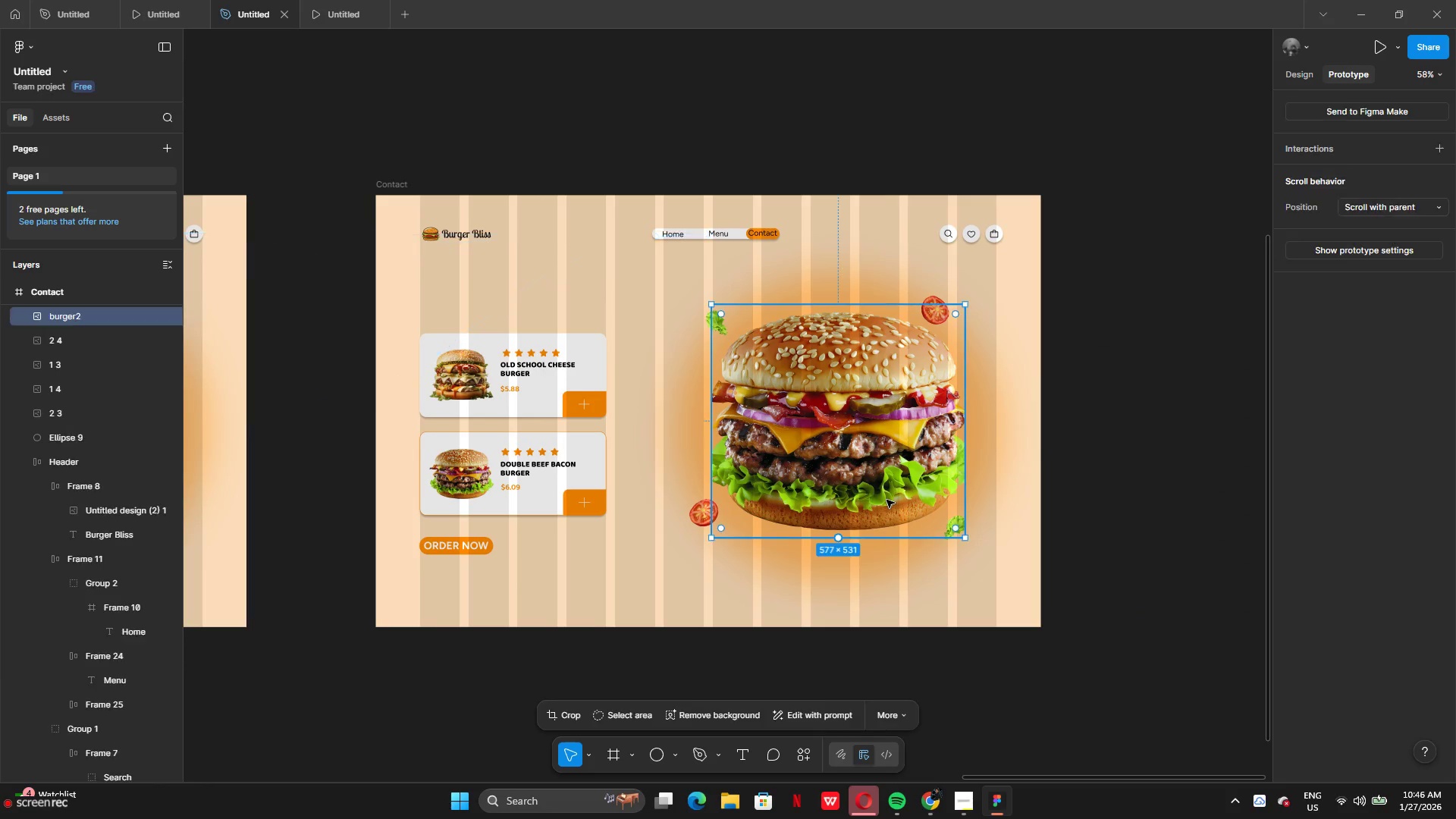 
key(Backspace)
 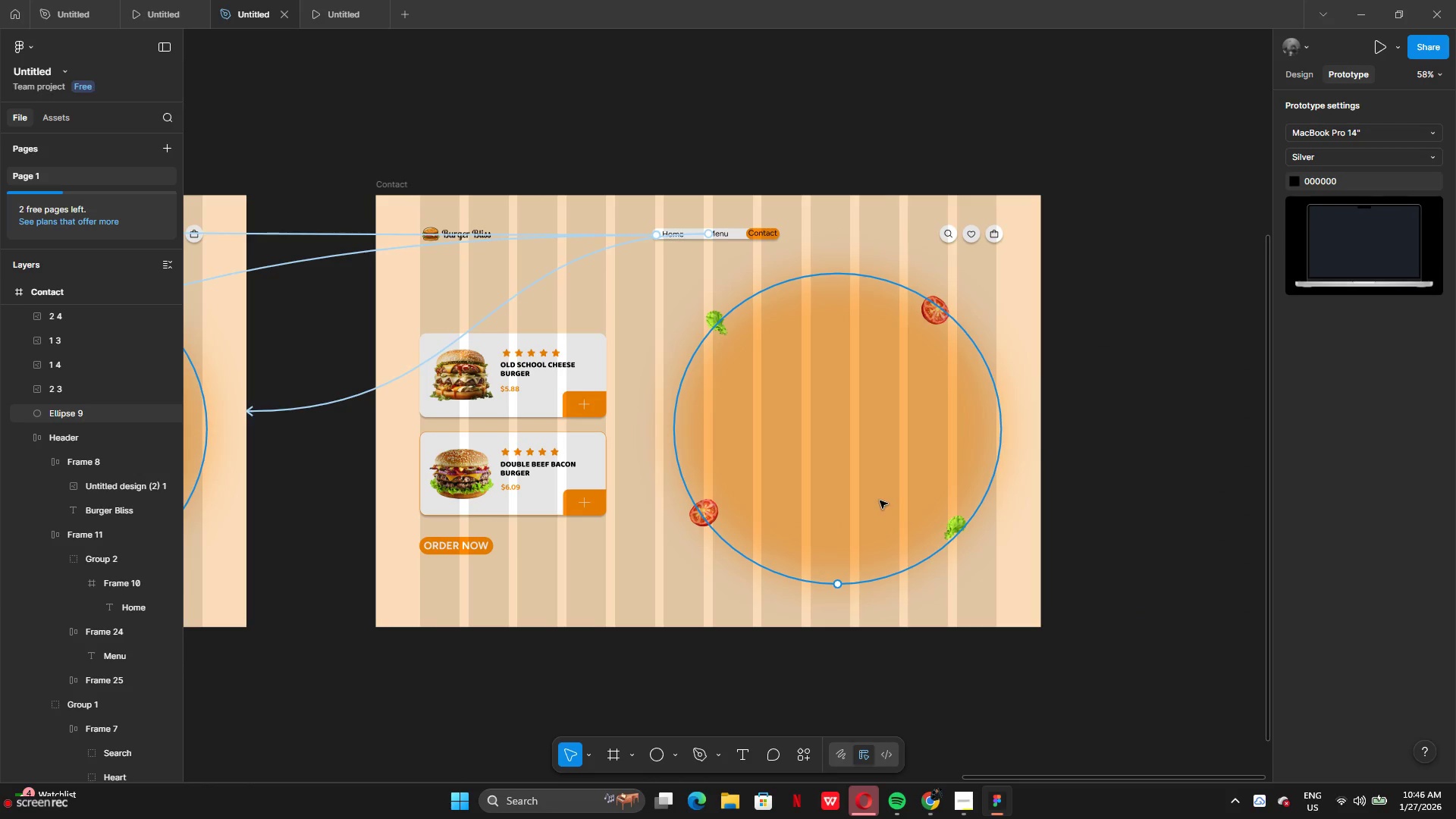 
left_click([880, 501])
 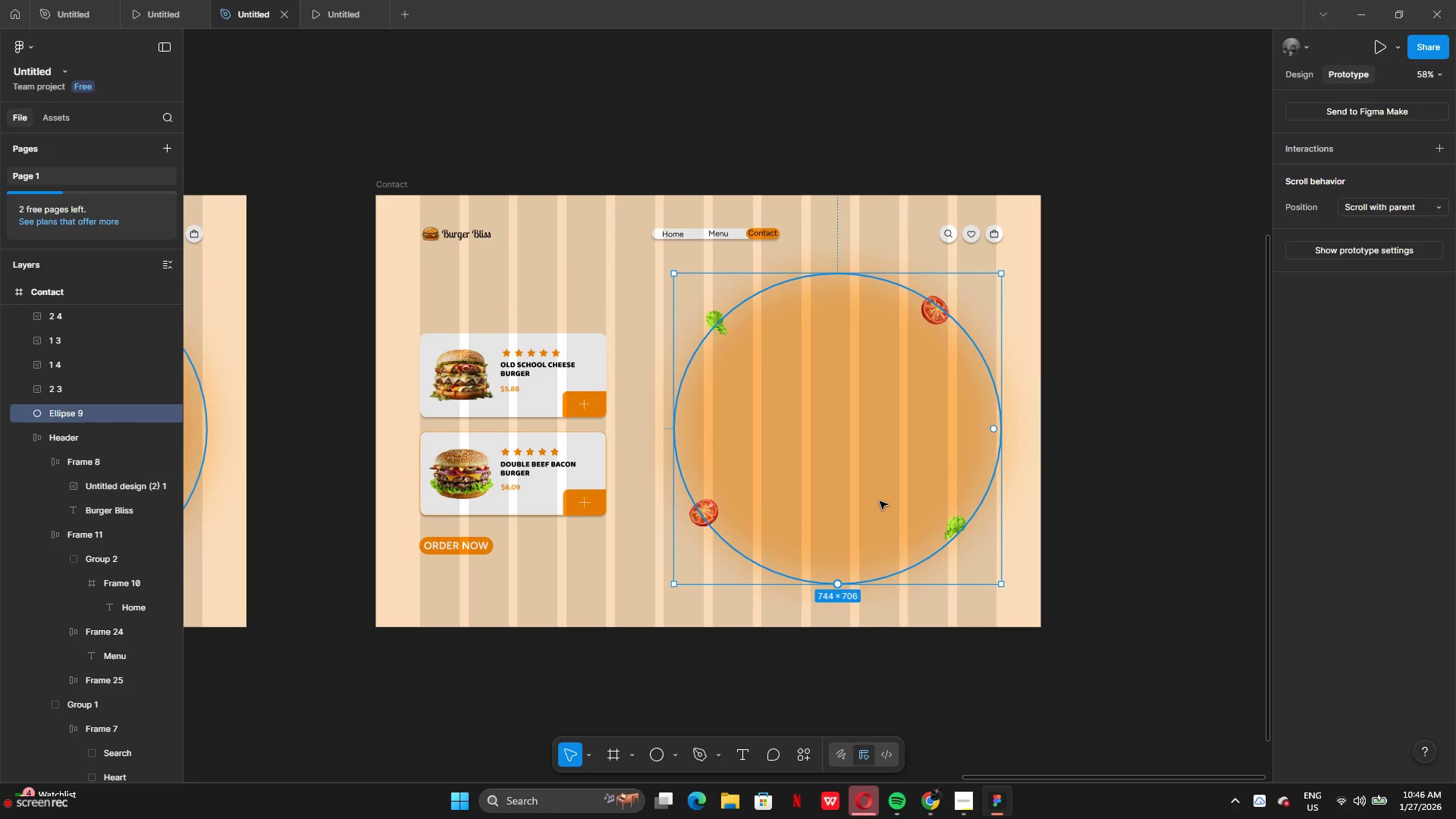 
key(Backspace)
 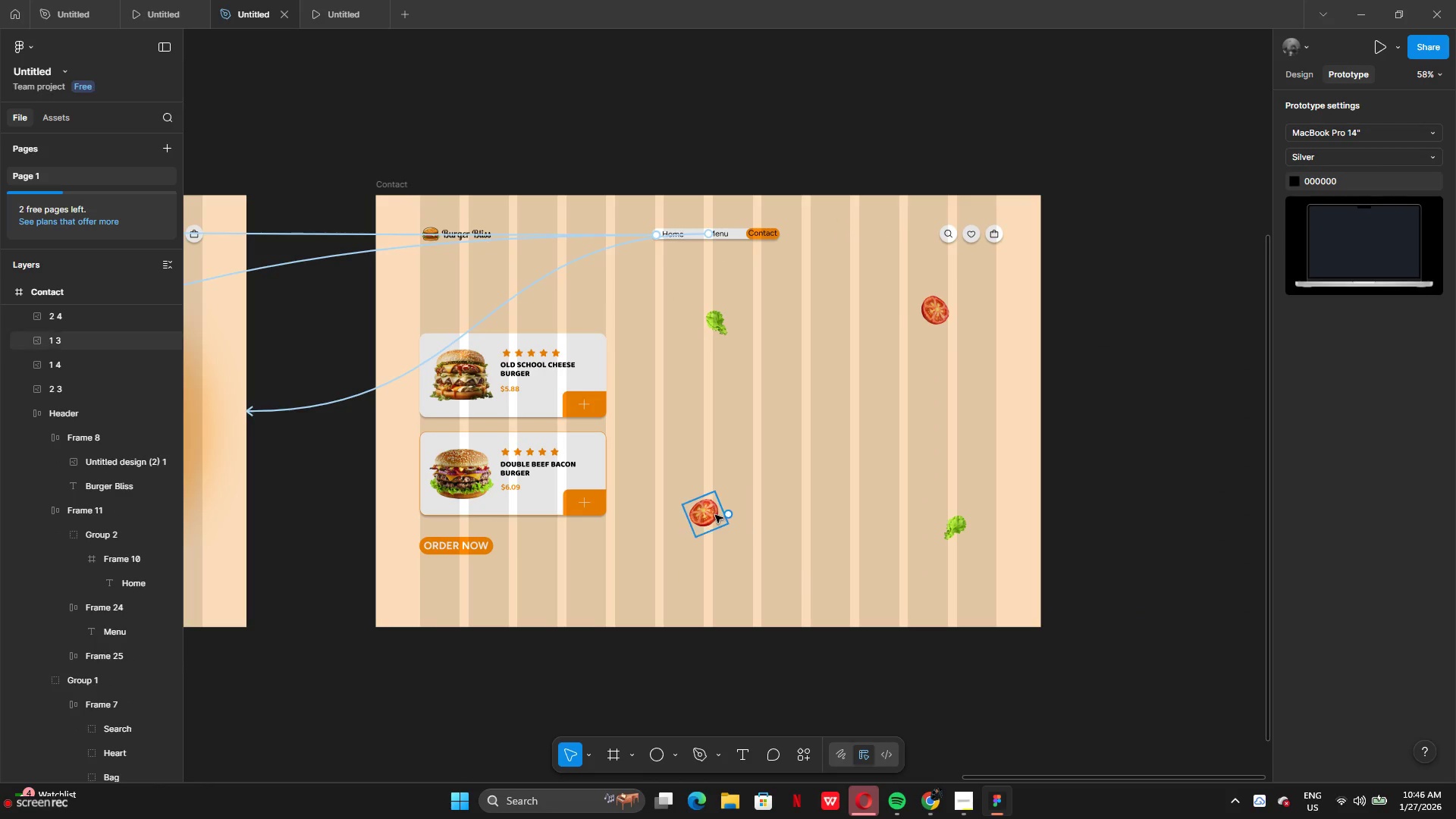 
left_click([715, 515])
 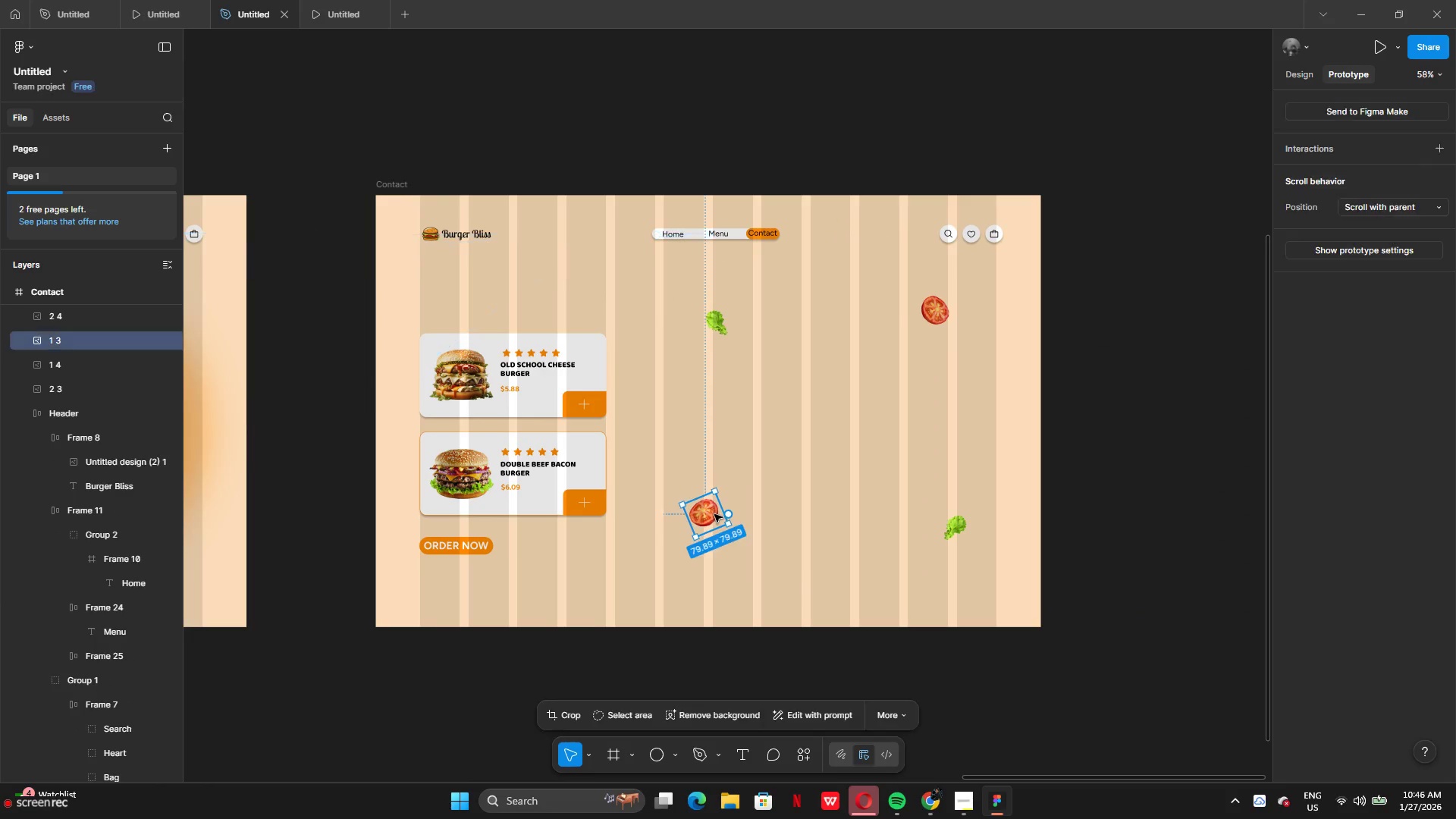 
key(Backspace)
 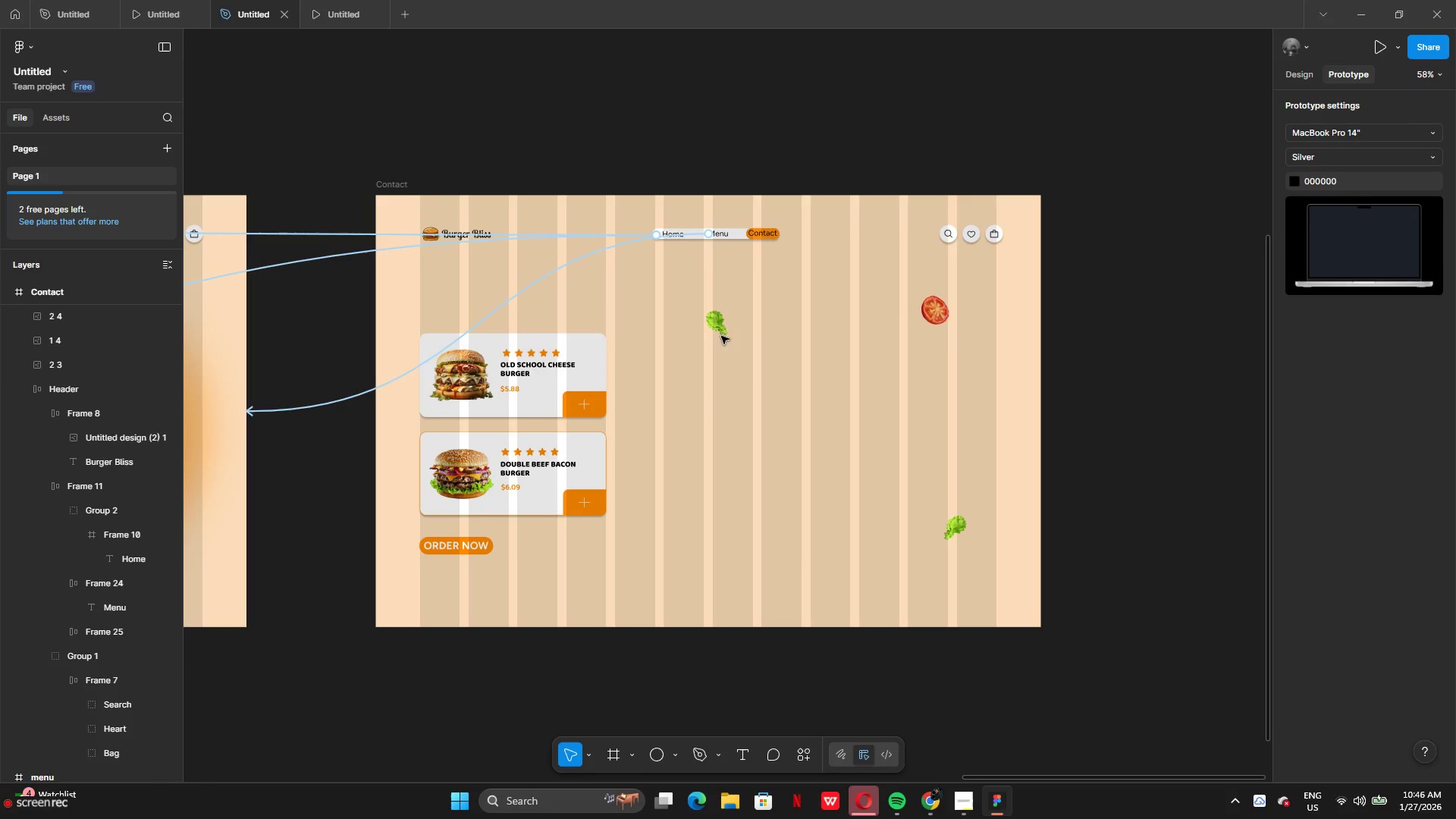 
left_click([720, 326])
 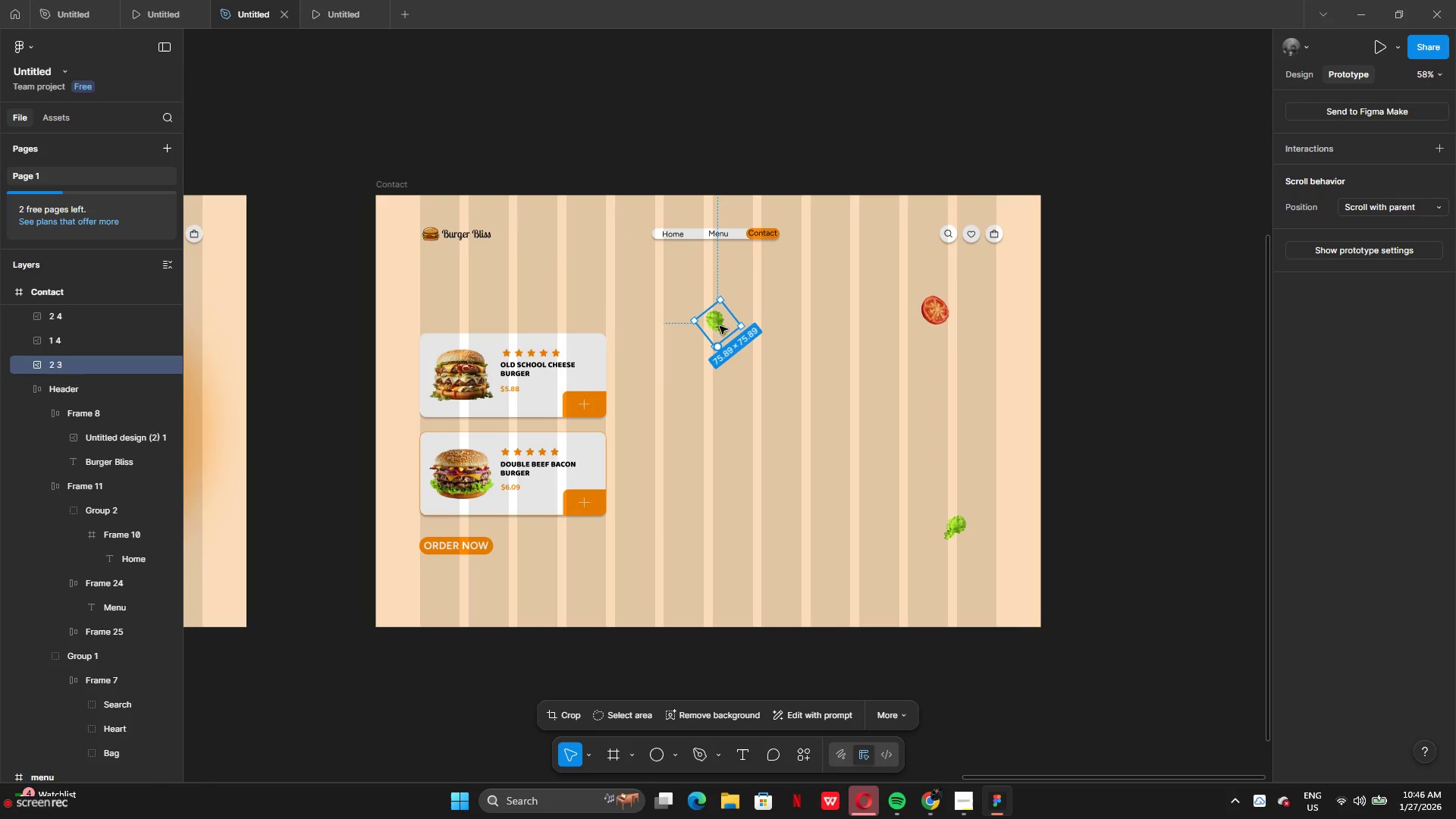 
key(Backspace)
 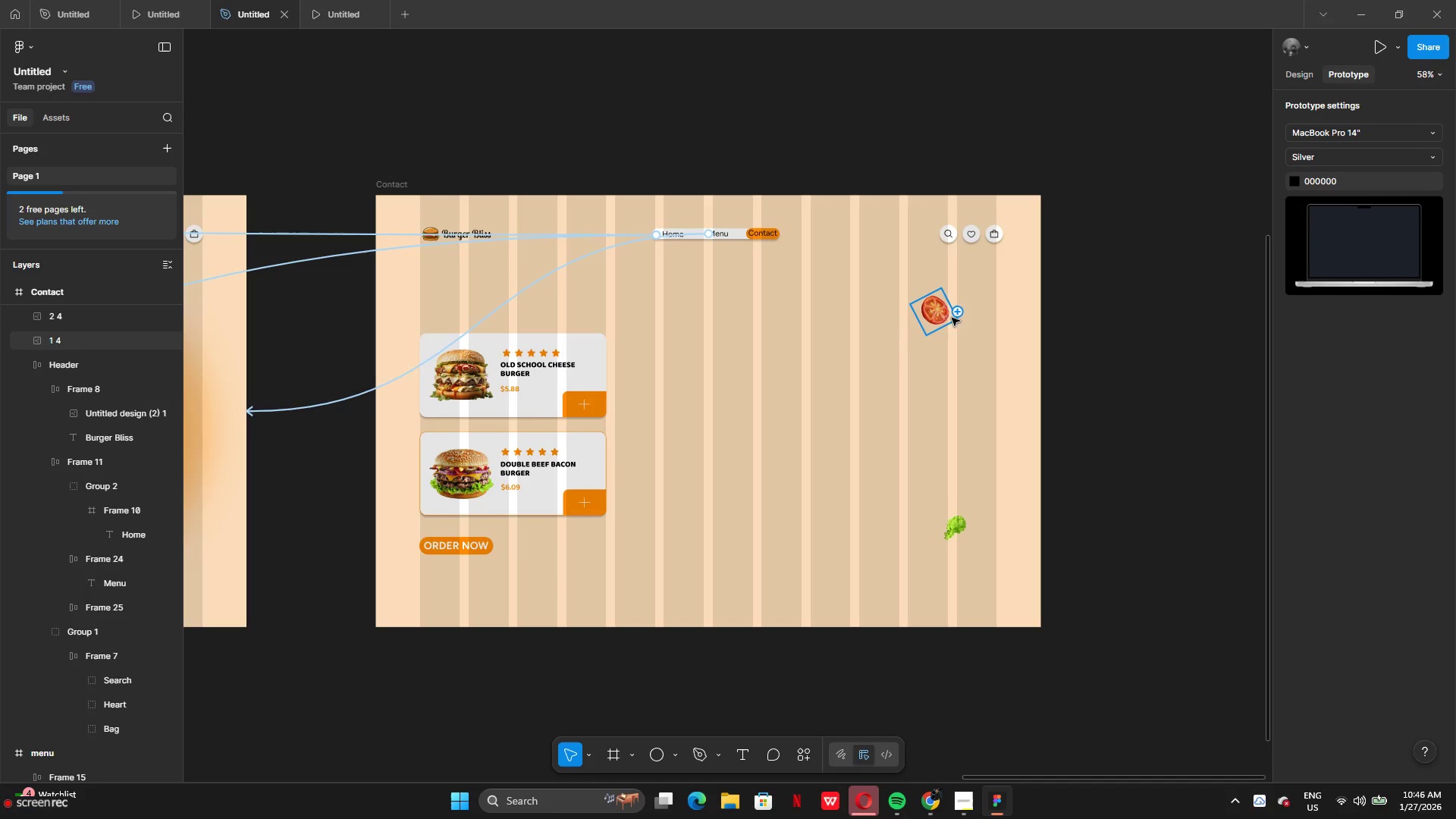 
left_click([934, 318])
 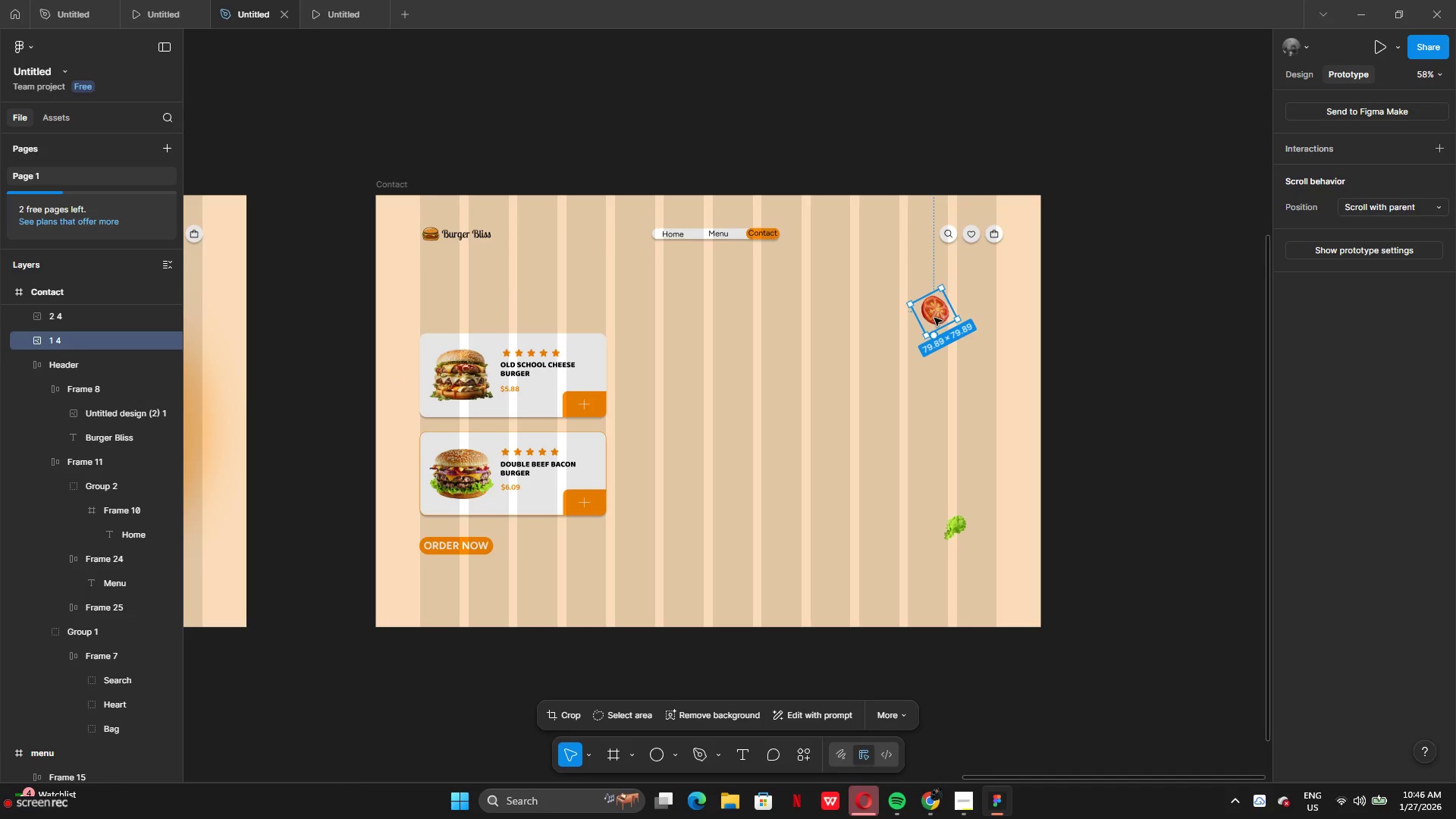 
key(Backspace)
 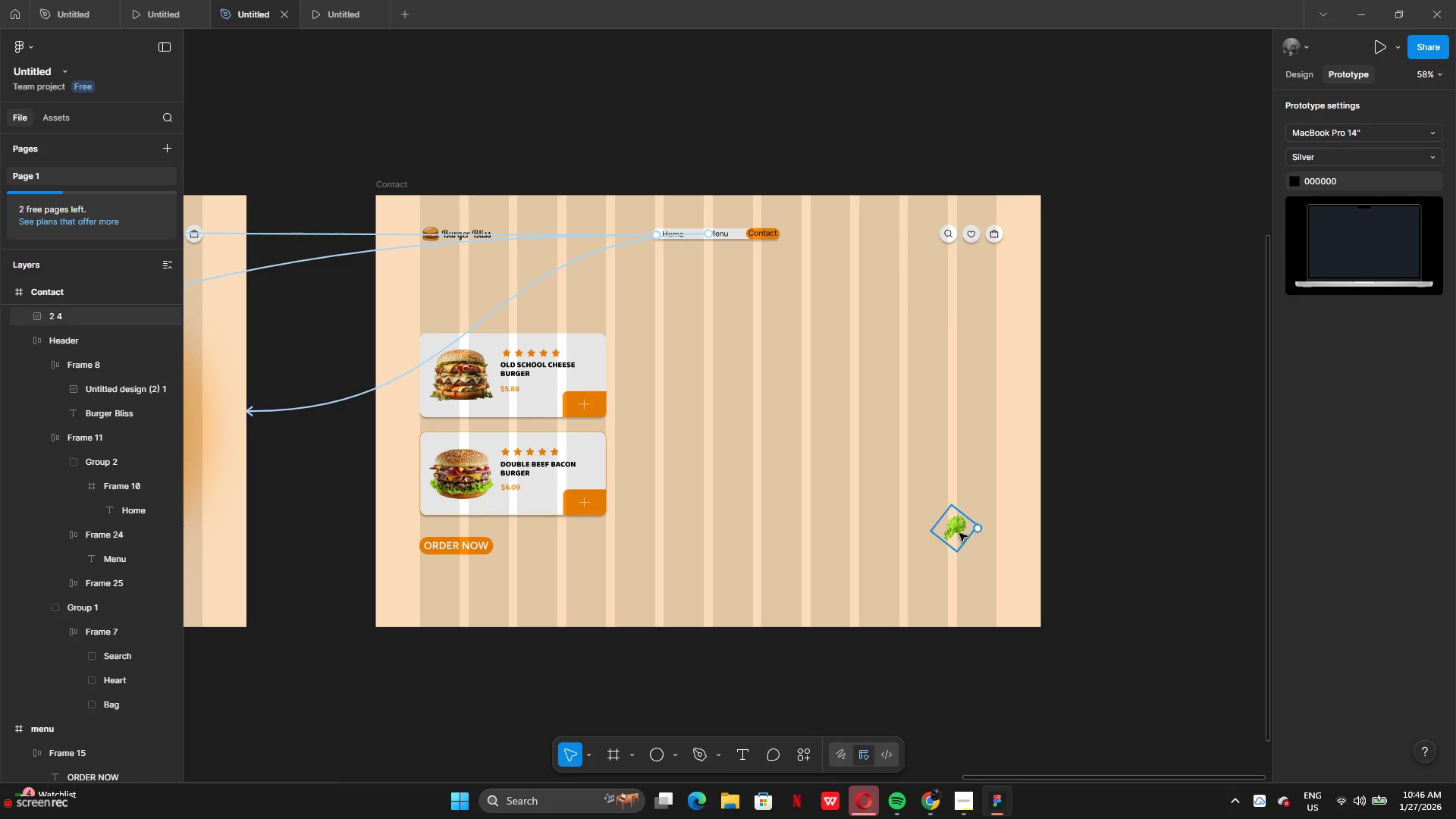 
left_click([959, 532])
 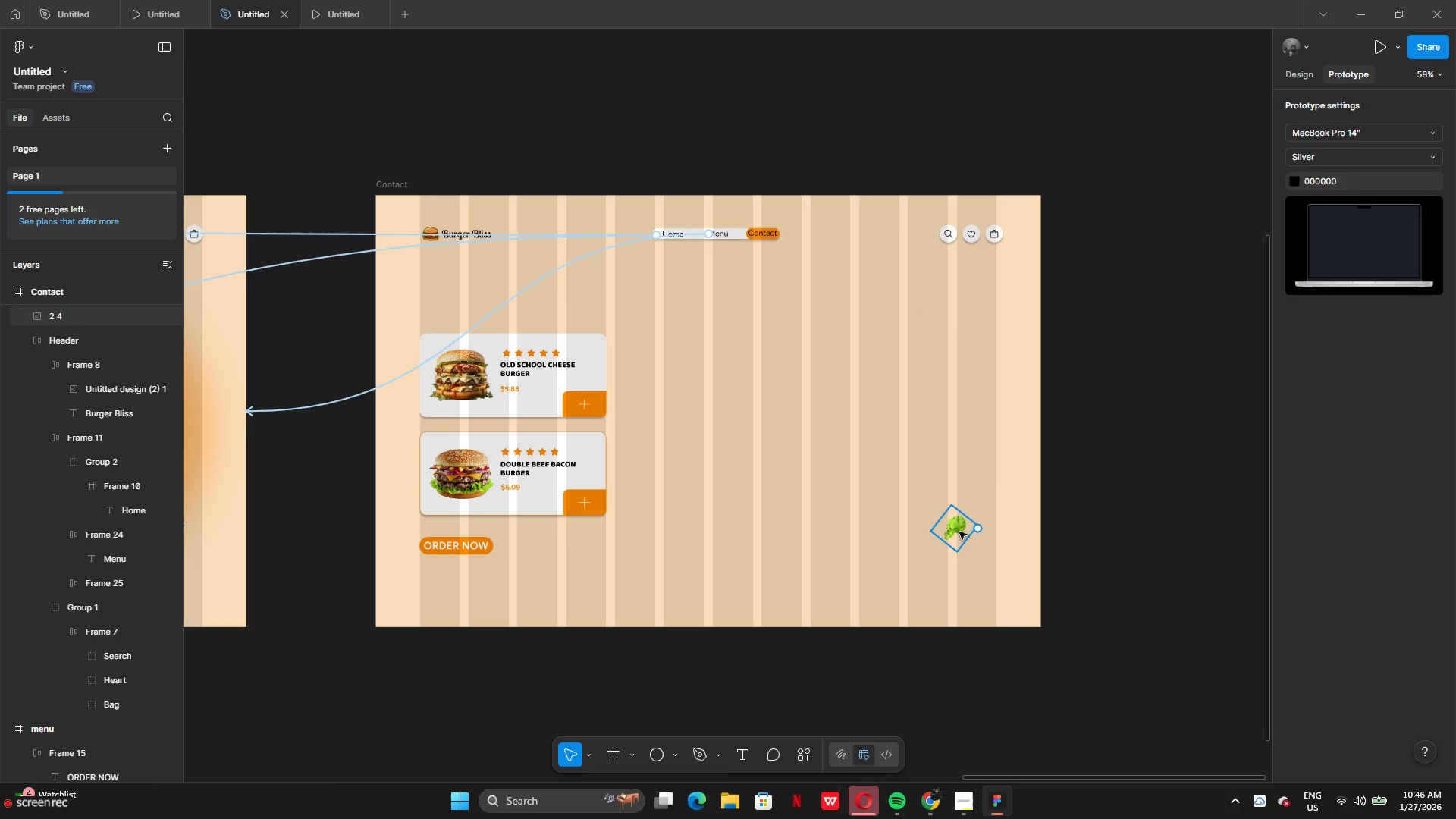 
key(Backspace)
 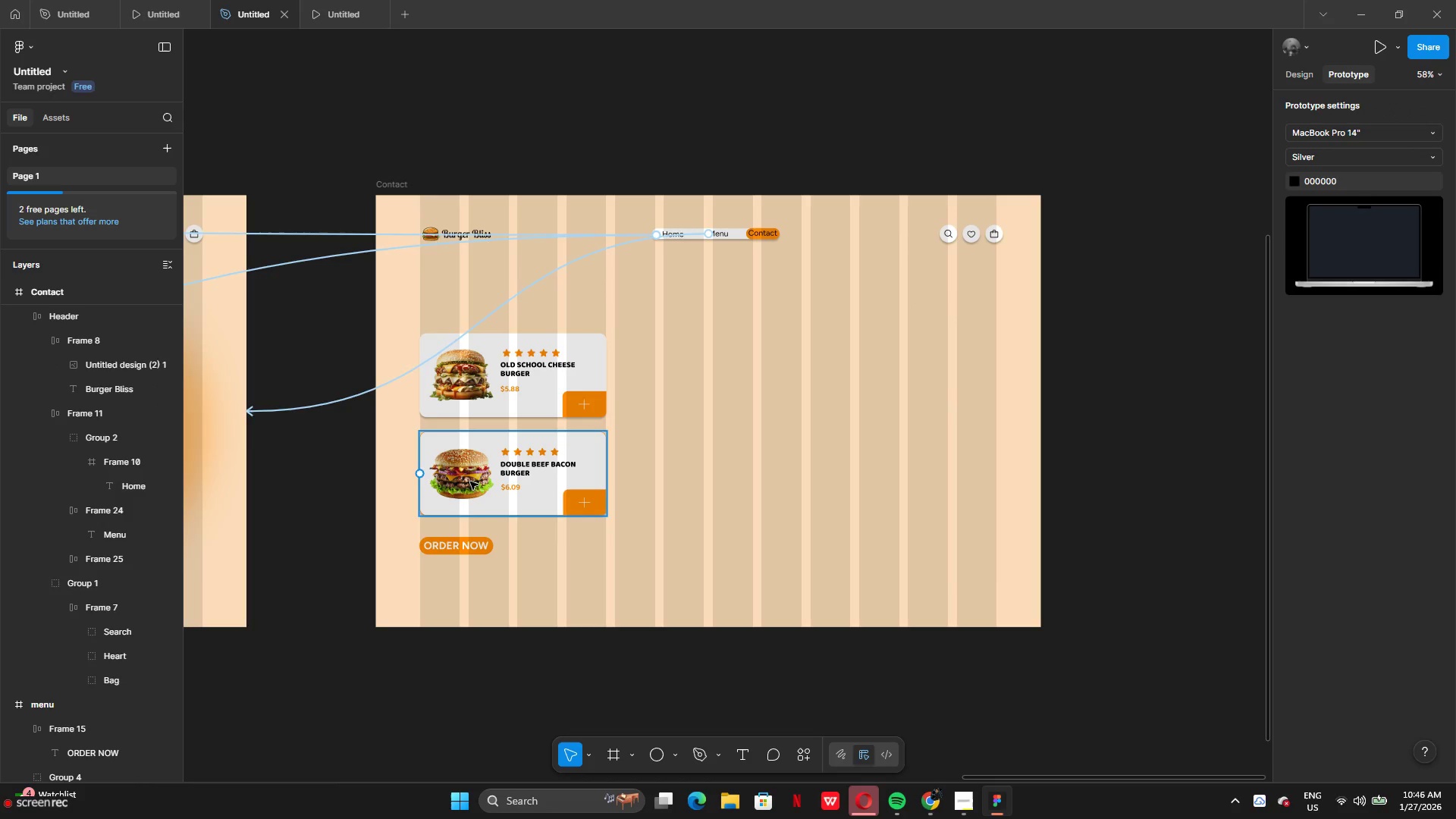 
left_click([456, 557])
 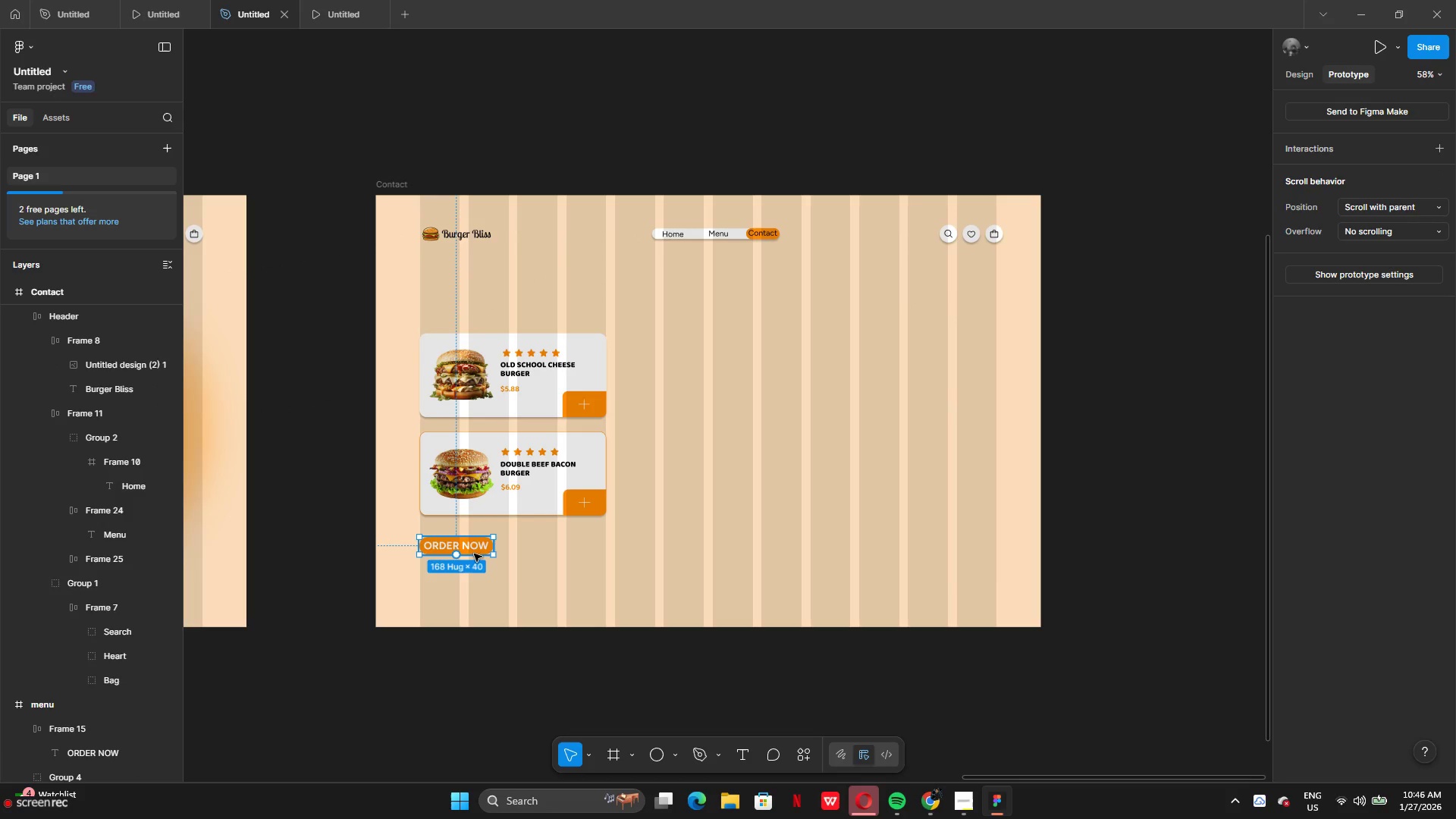 
key(Backspace)
 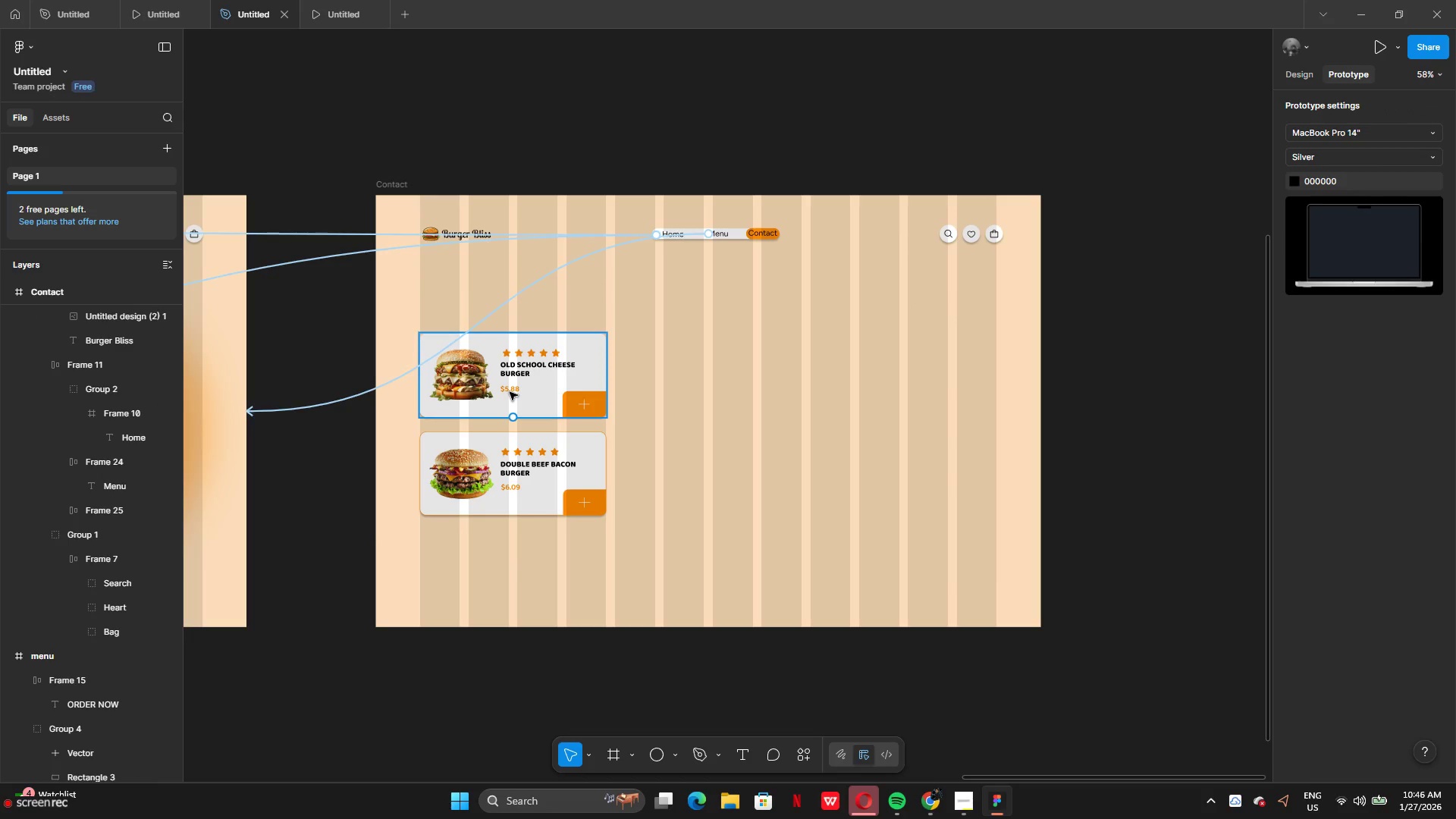 
left_click([534, 391])
 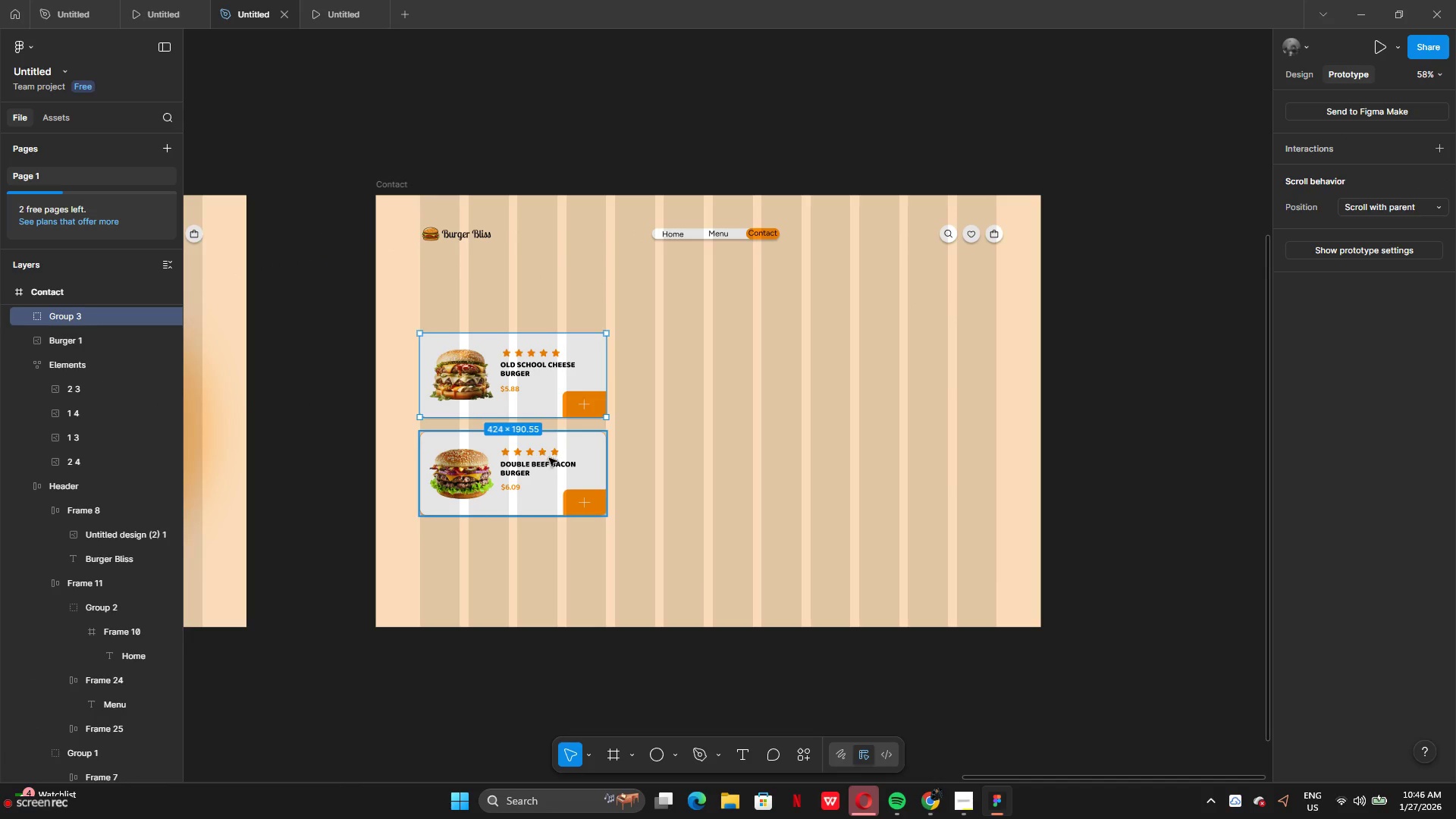 
key(Backspace)
 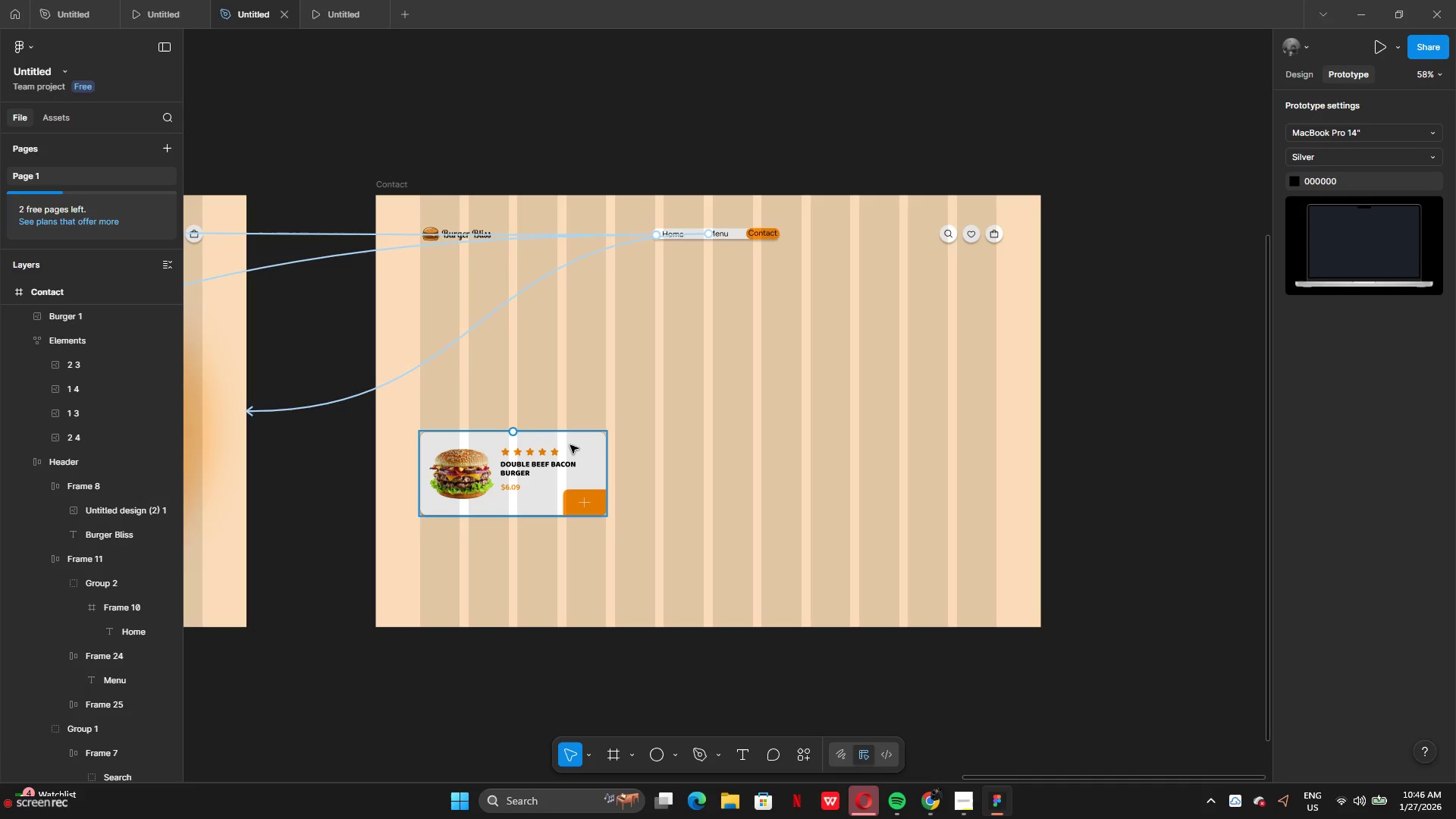 
left_click([570, 445])
 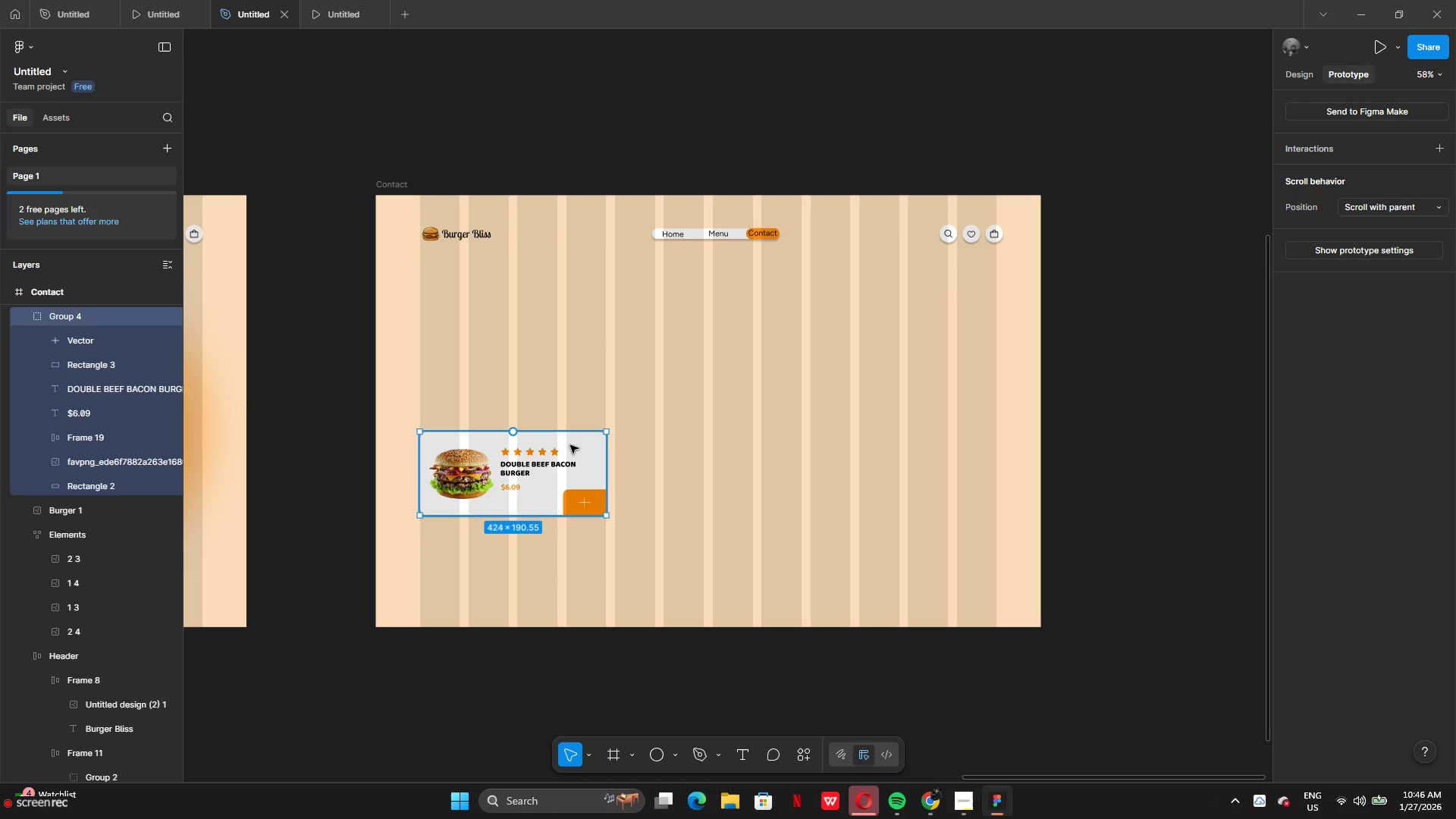 
key(Backspace)
 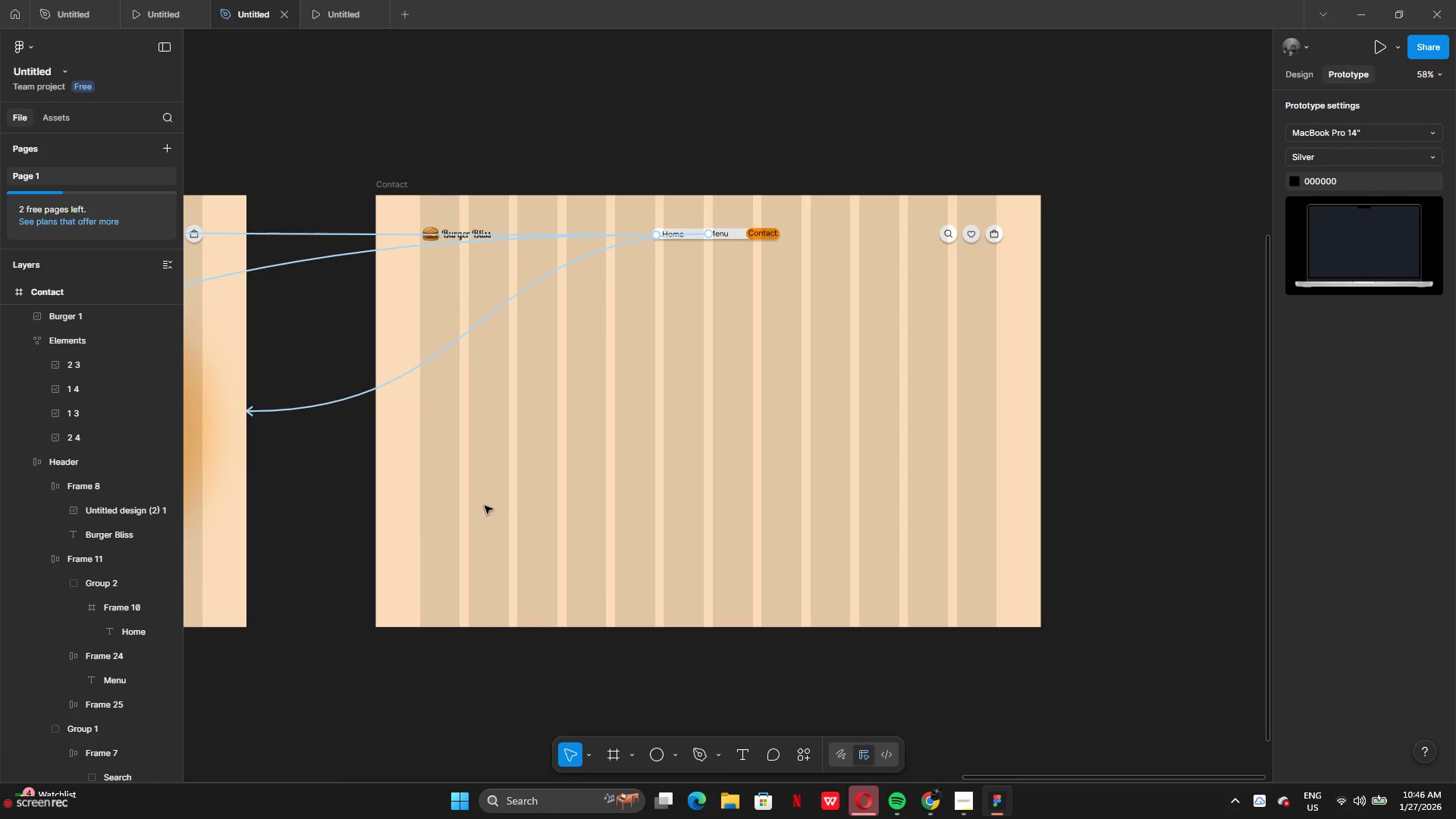 
left_click([491, 476])
 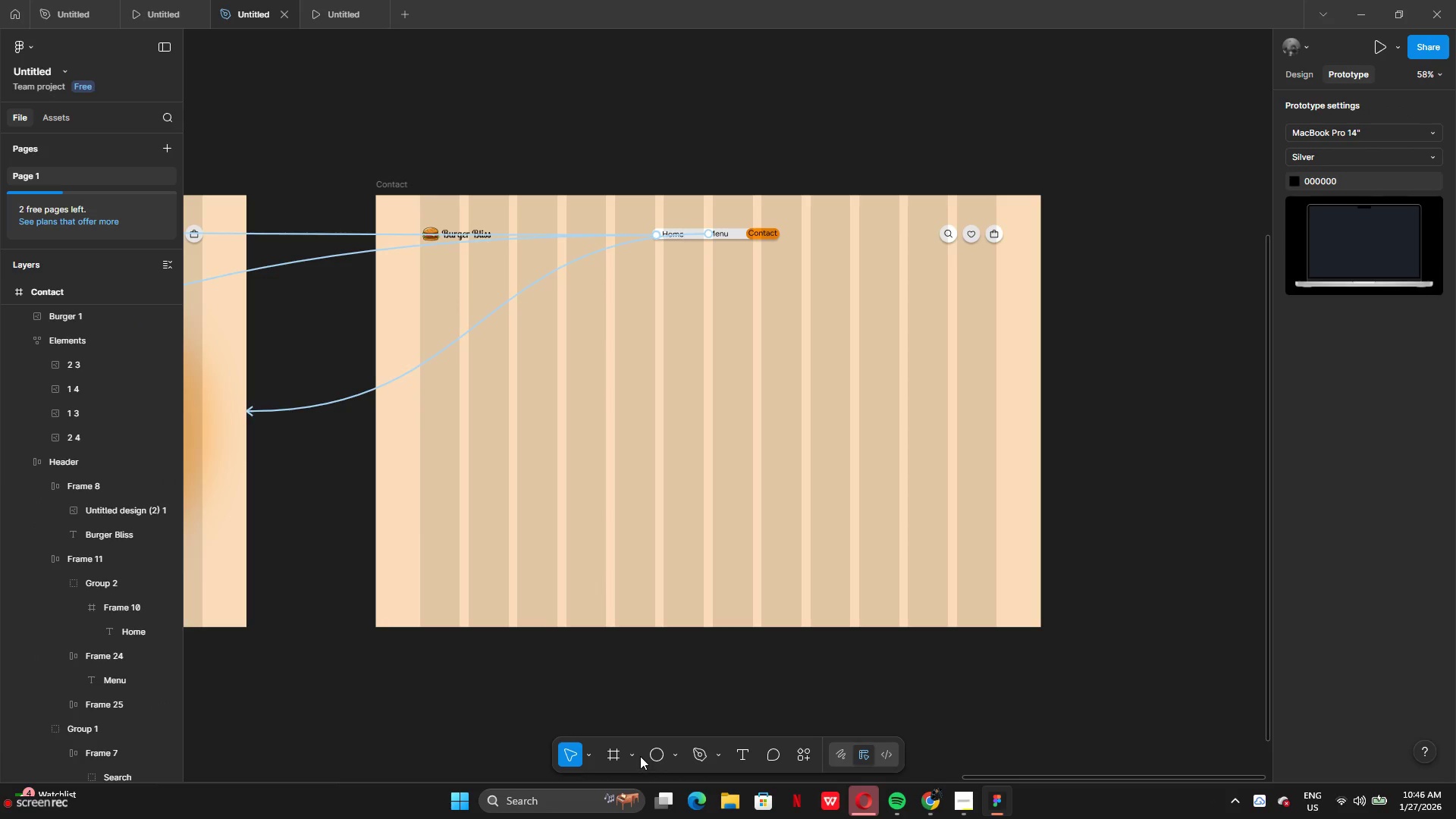 
left_click([638, 755])
 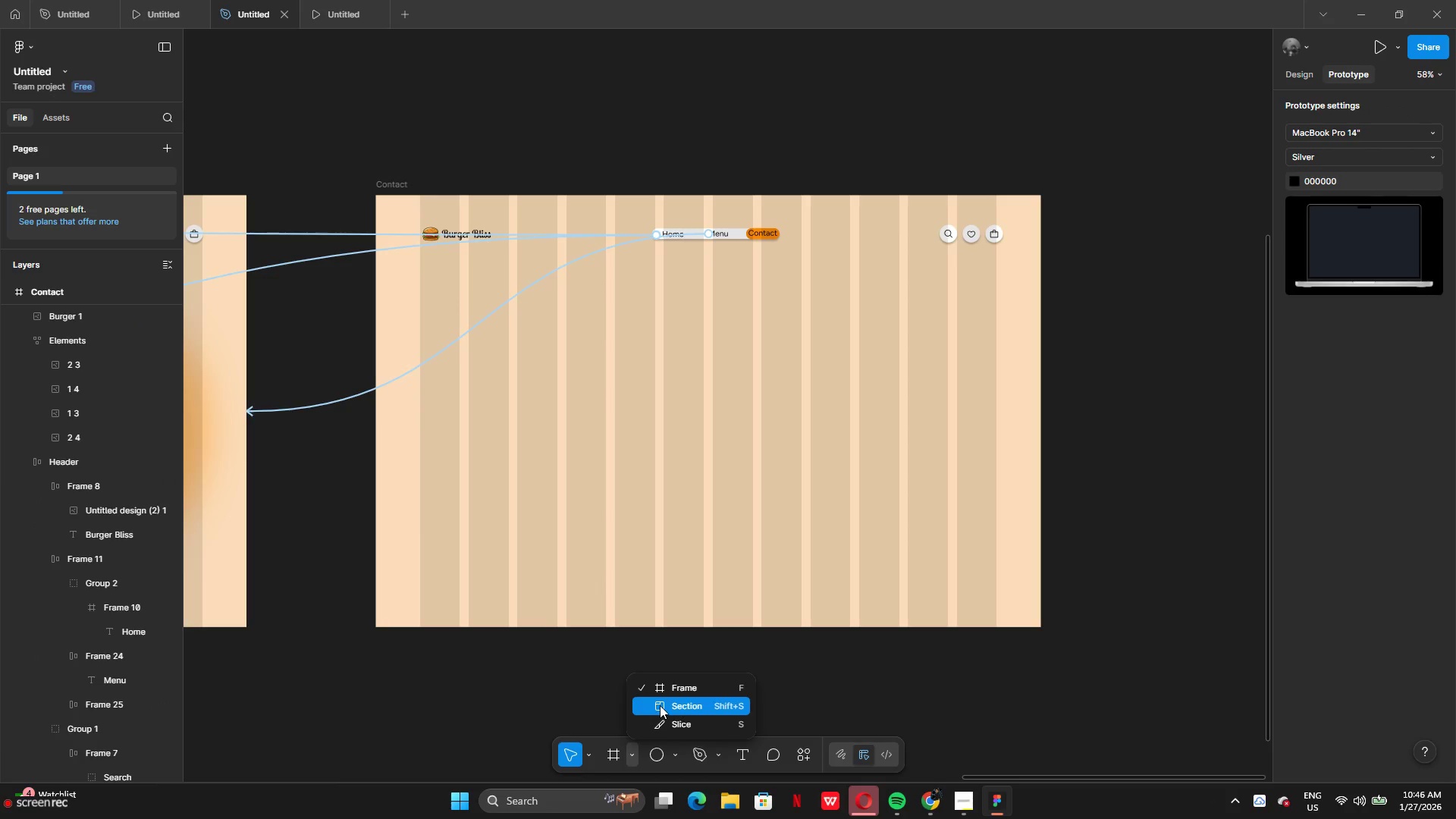 
left_click_drag(start_coordinate=[660, 705], to_coordinate=[689, 670])
 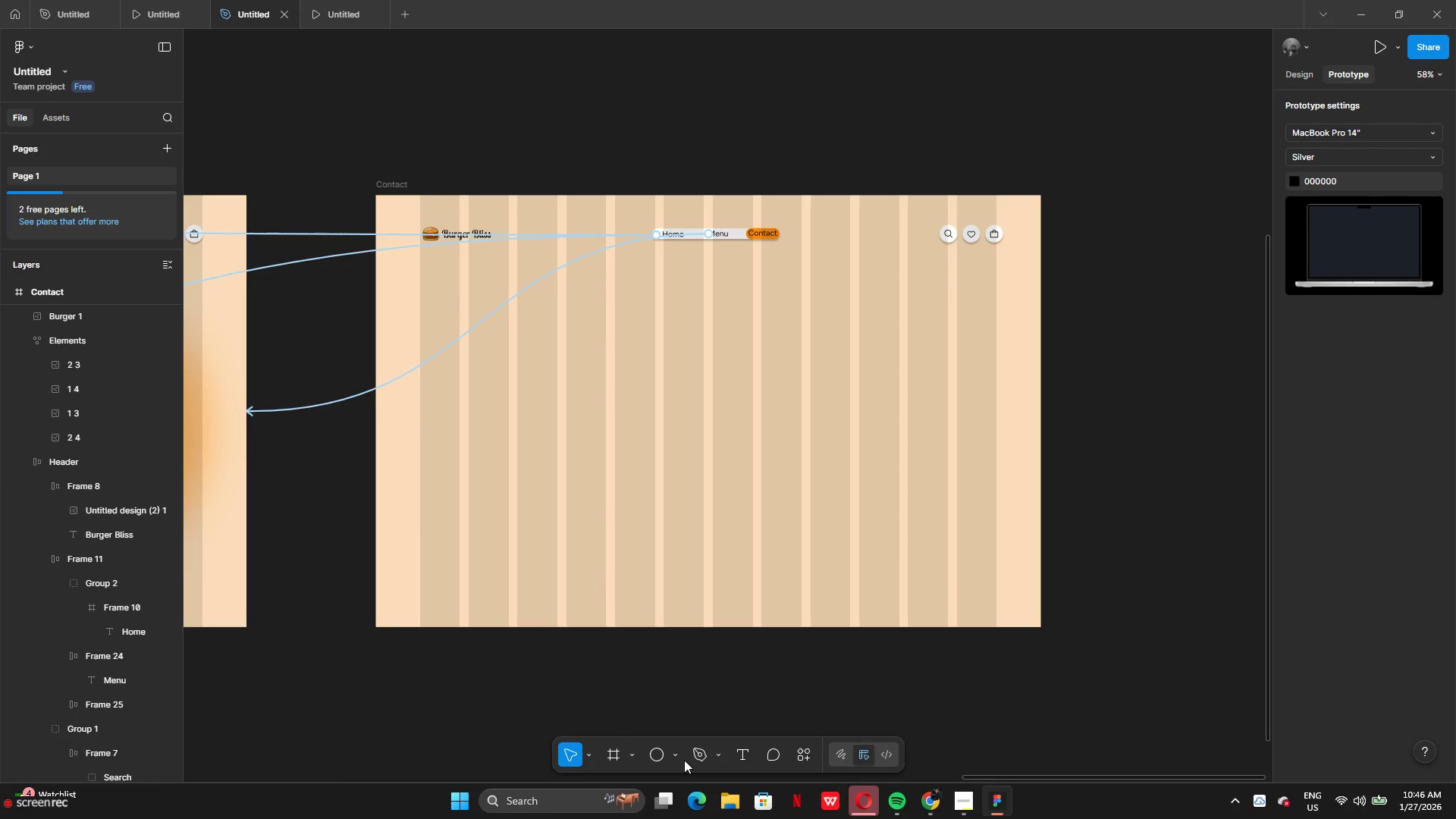 
double_click([677, 755])
 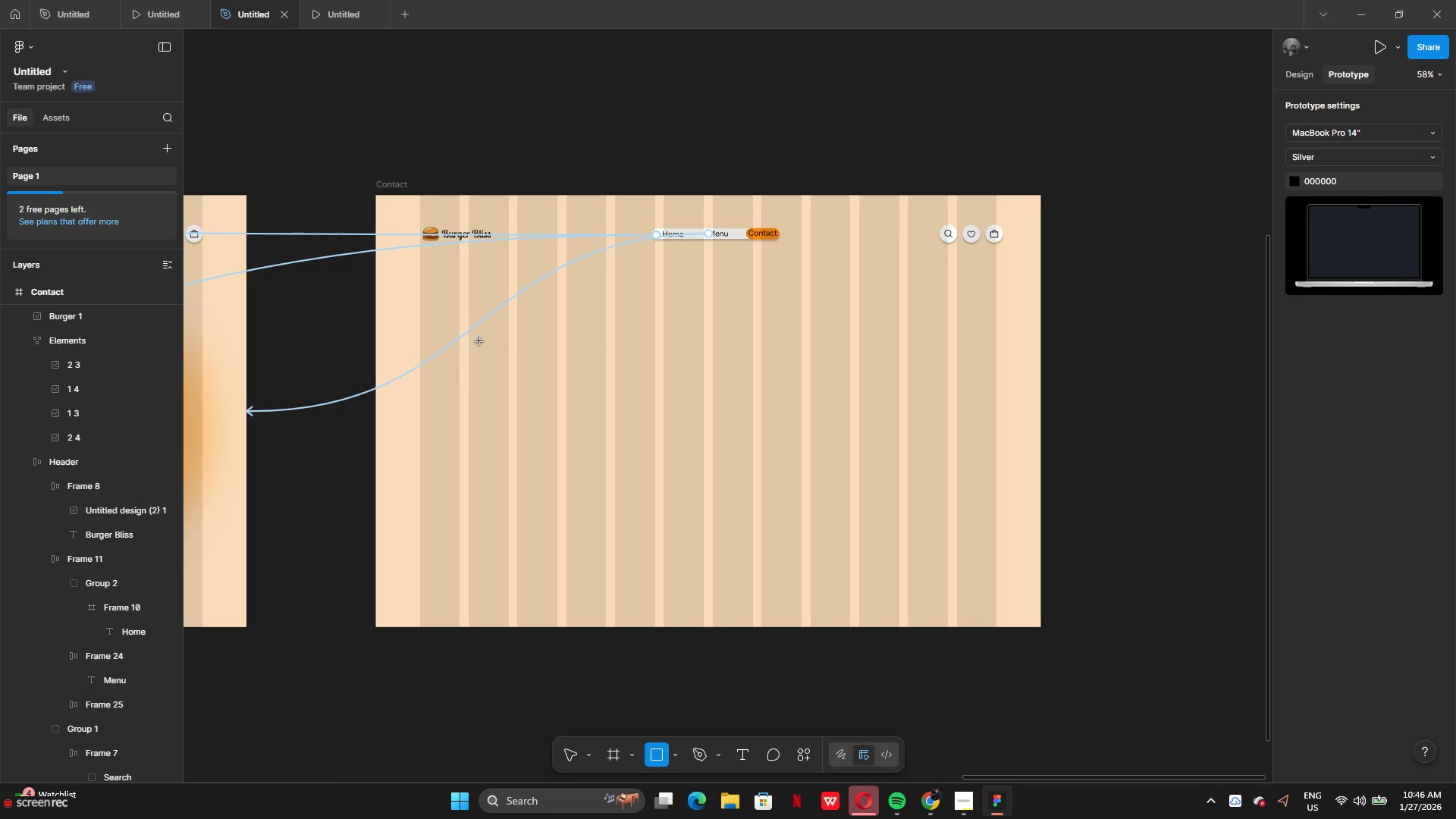 
left_click_drag(start_coordinate=[457, 325], to_coordinate=[713, 559])
 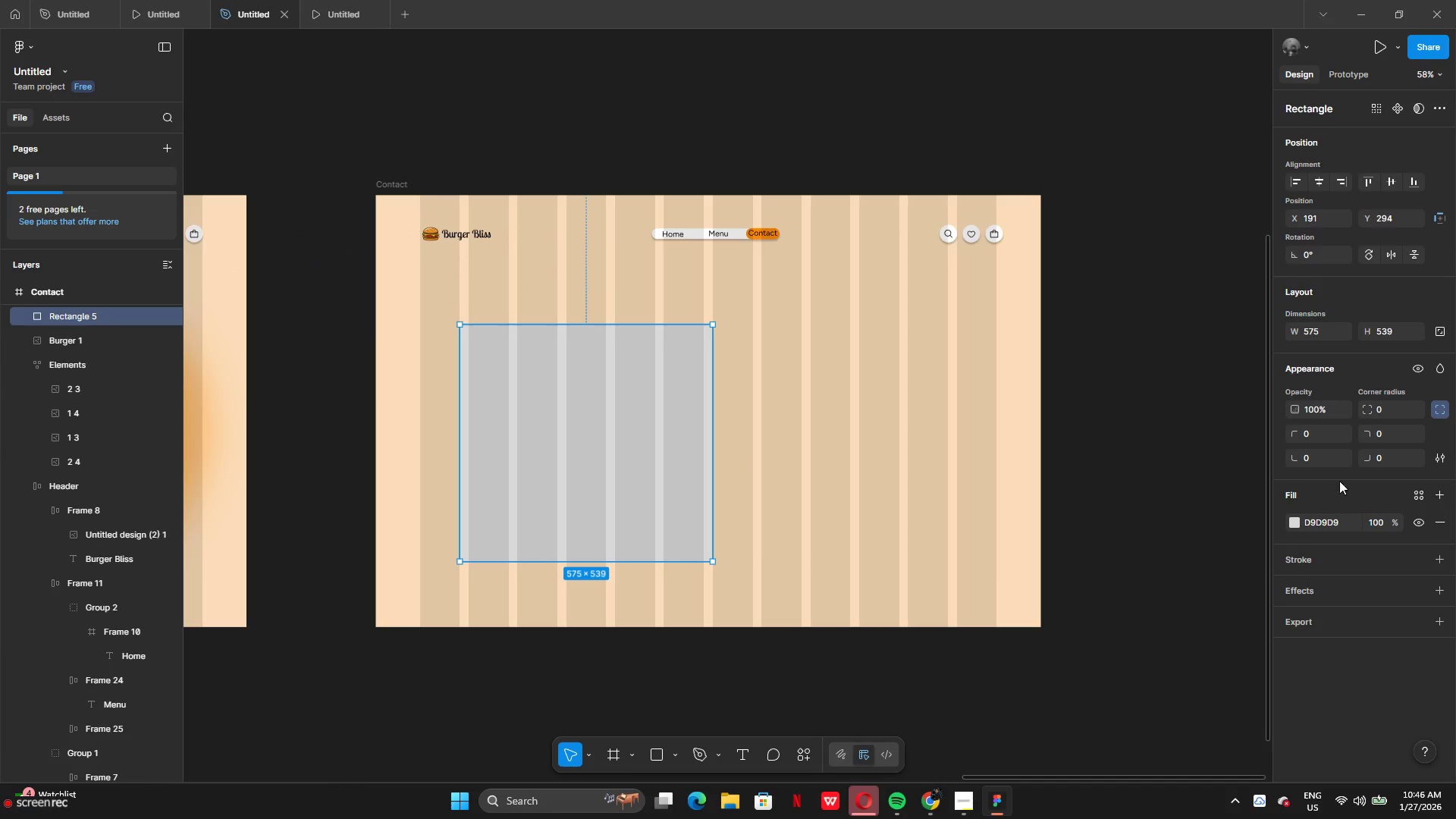 
left_click([1296, 526])
 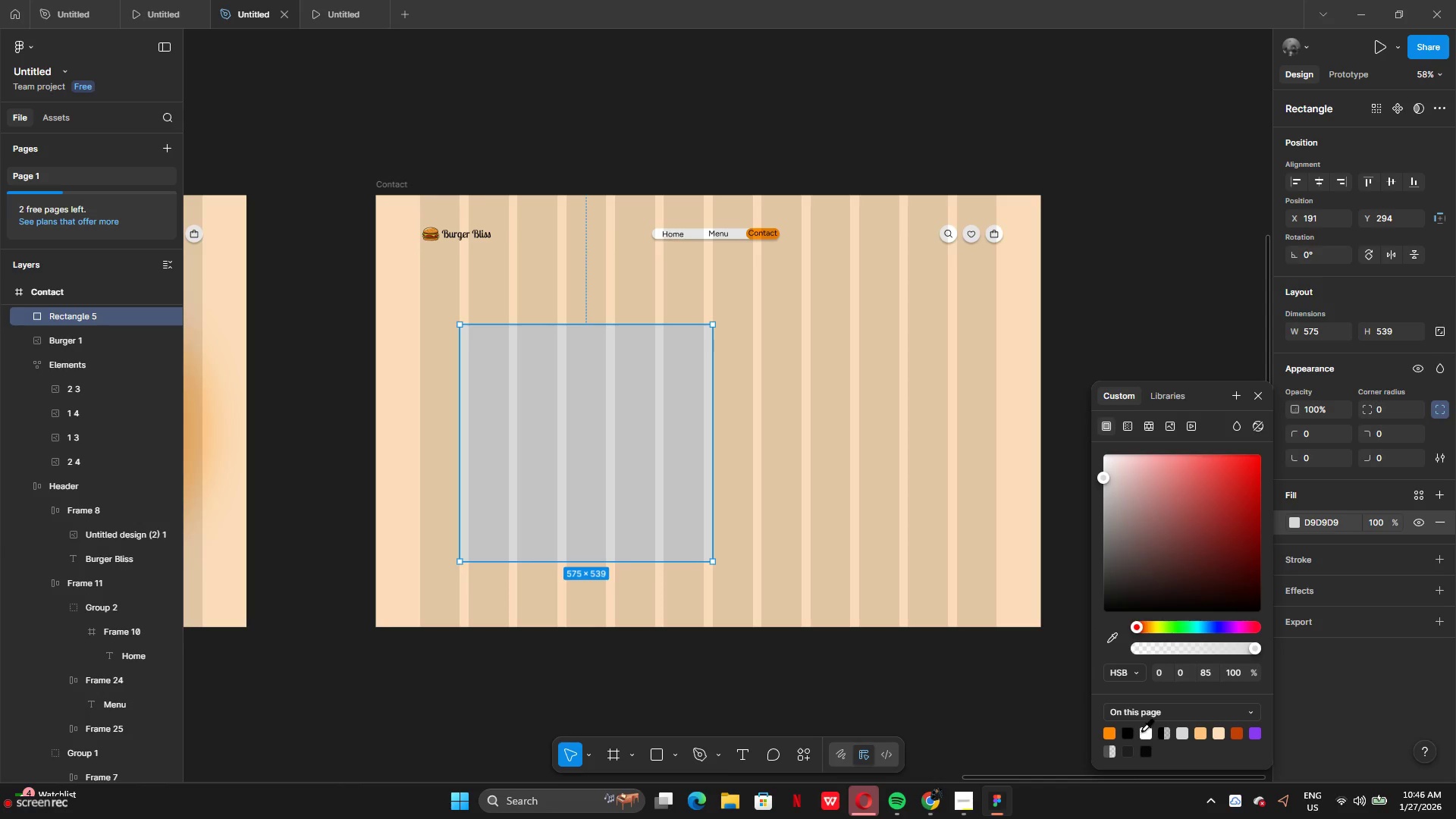 
left_click([1147, 732])
 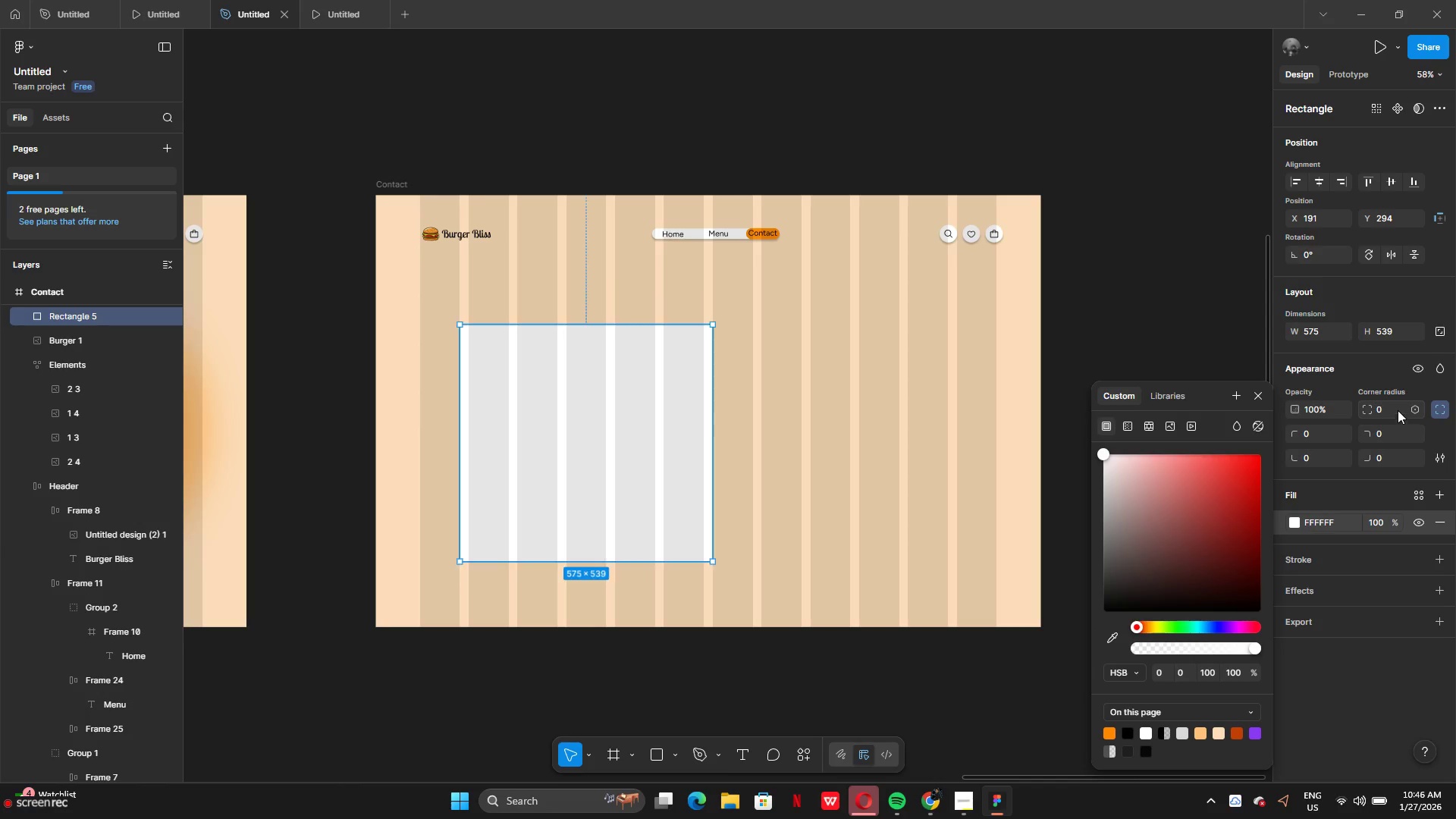 
left_click([1389, 412])
 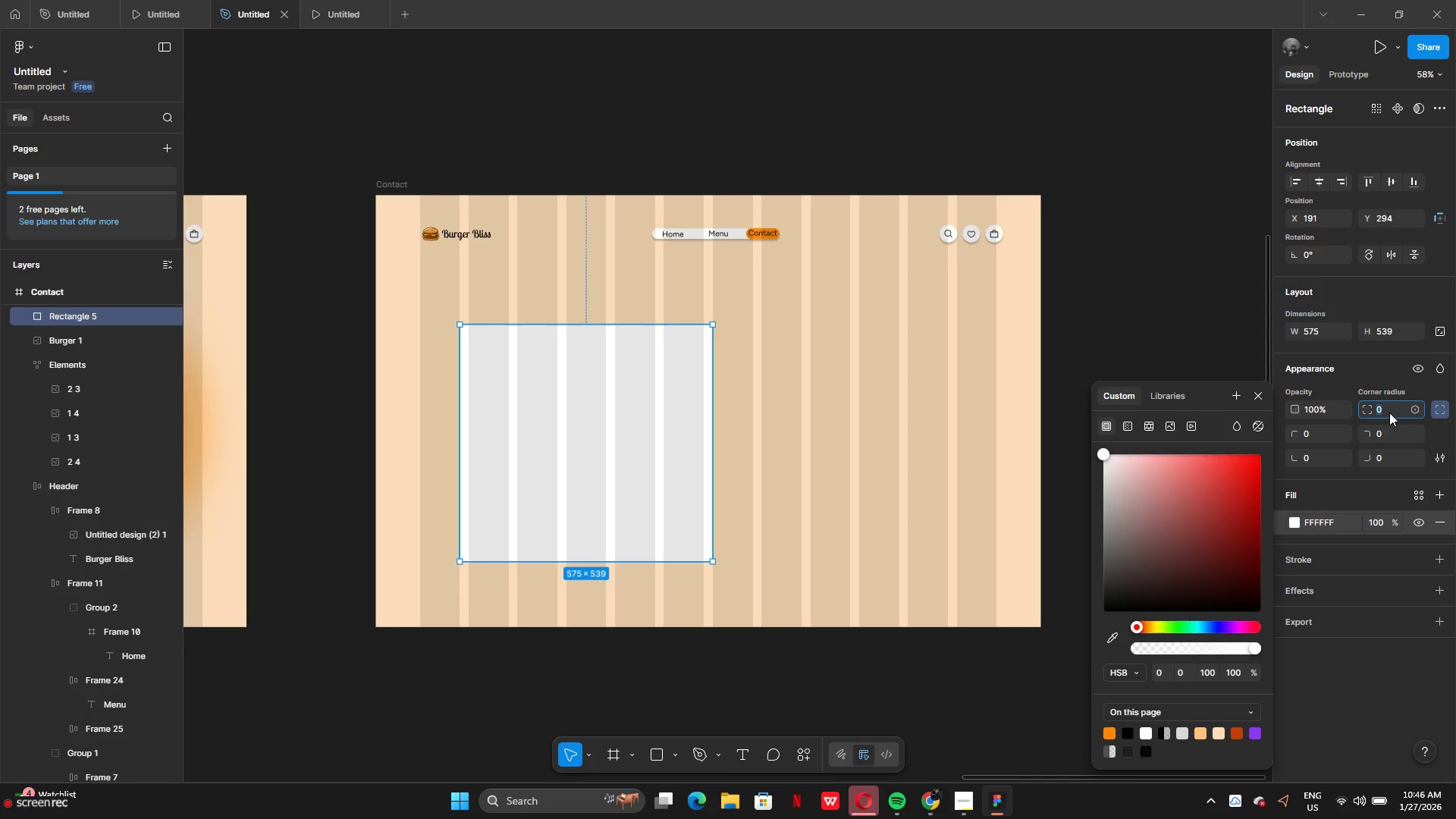 
type(15)
 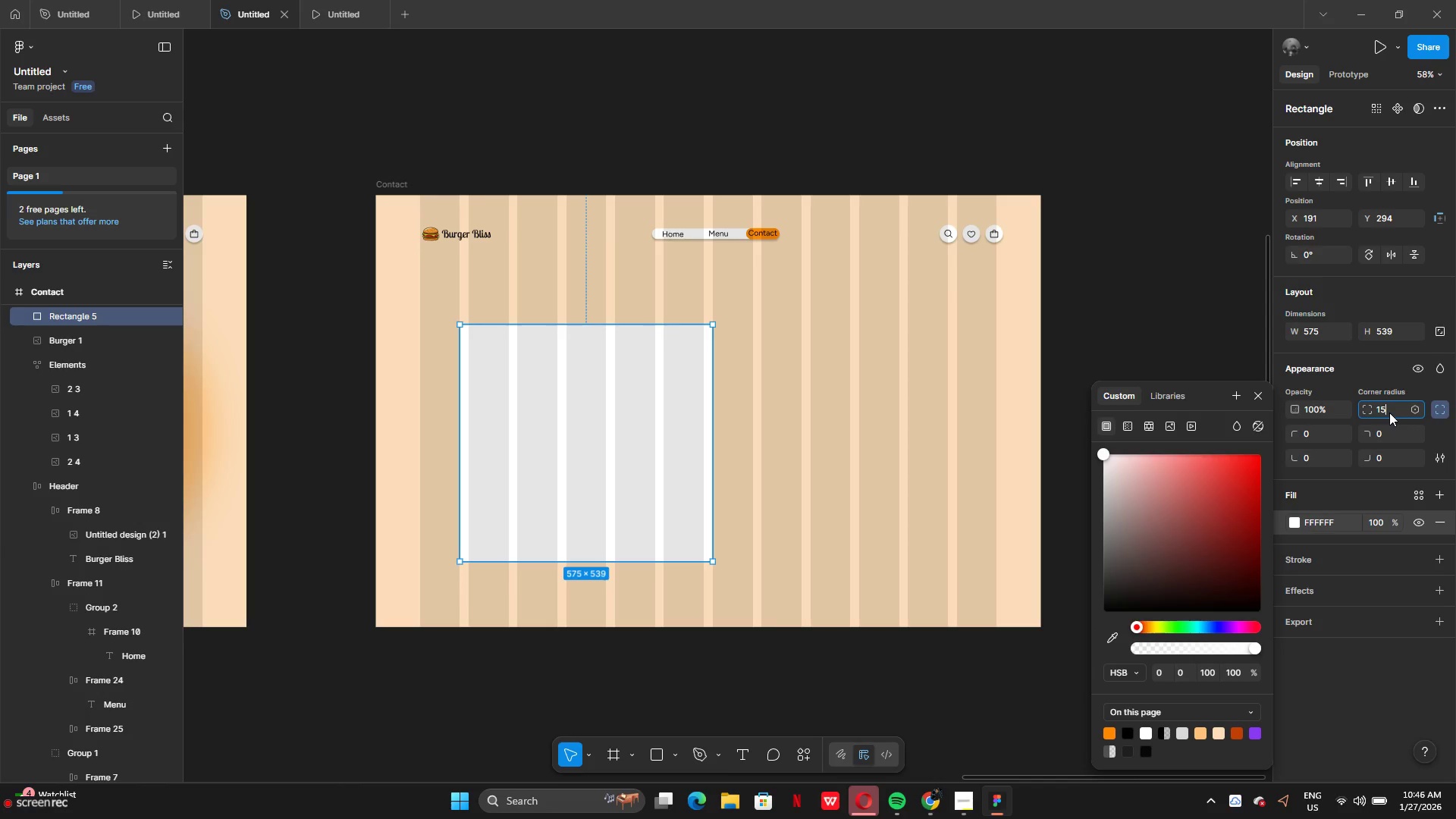 
key(Enter)
 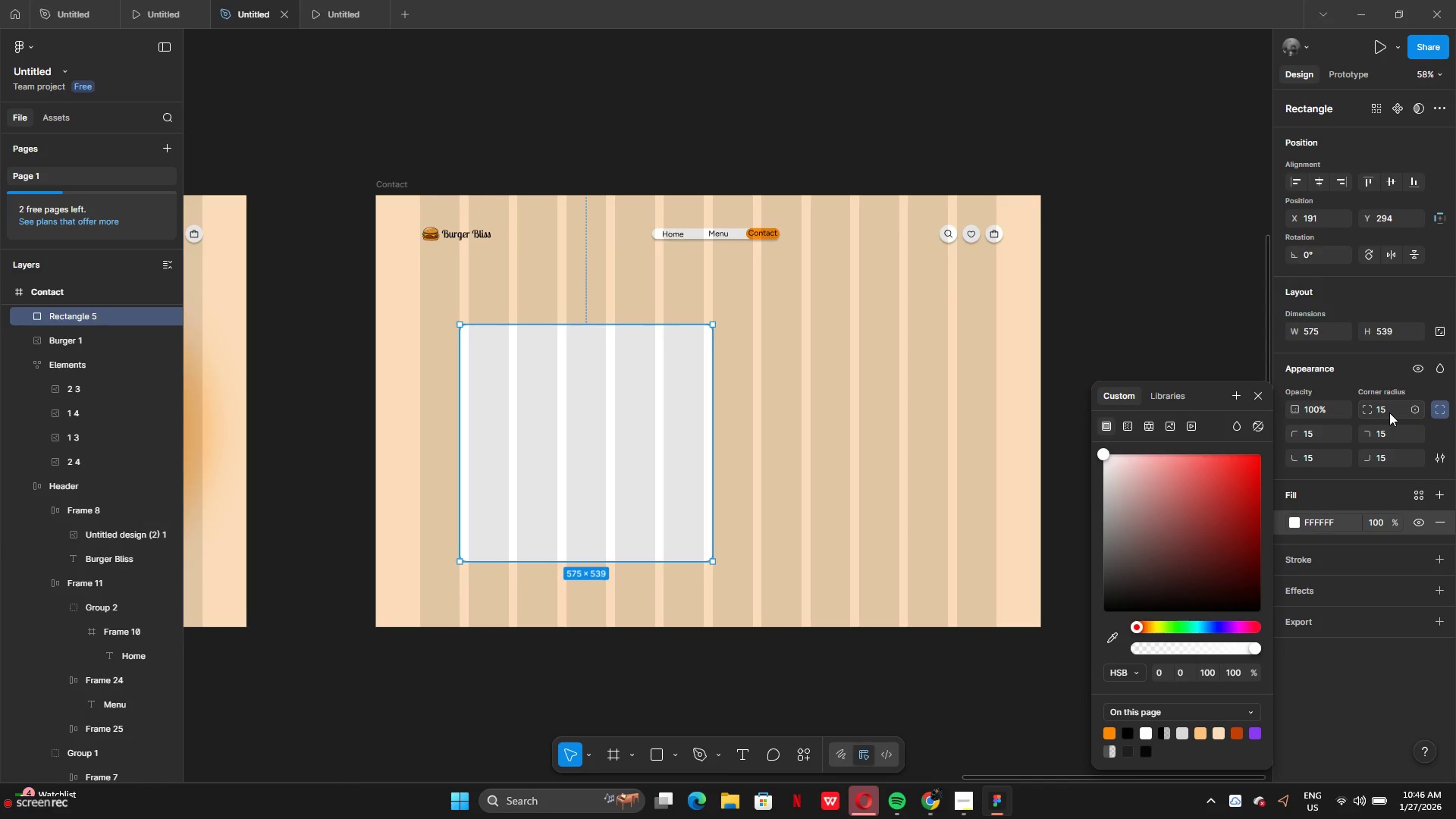 
key(Enter)
 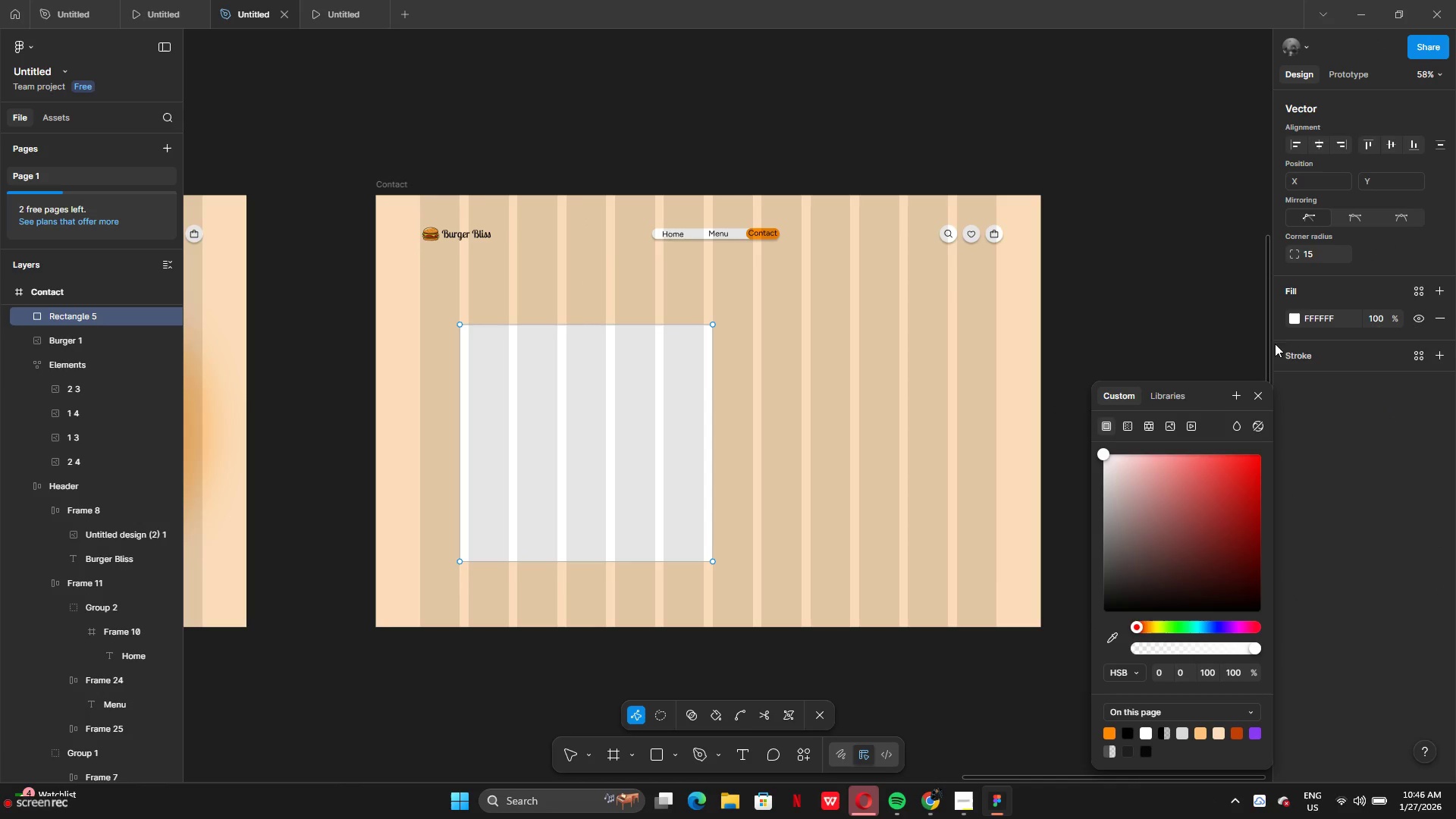 
left_click([542, 416])
 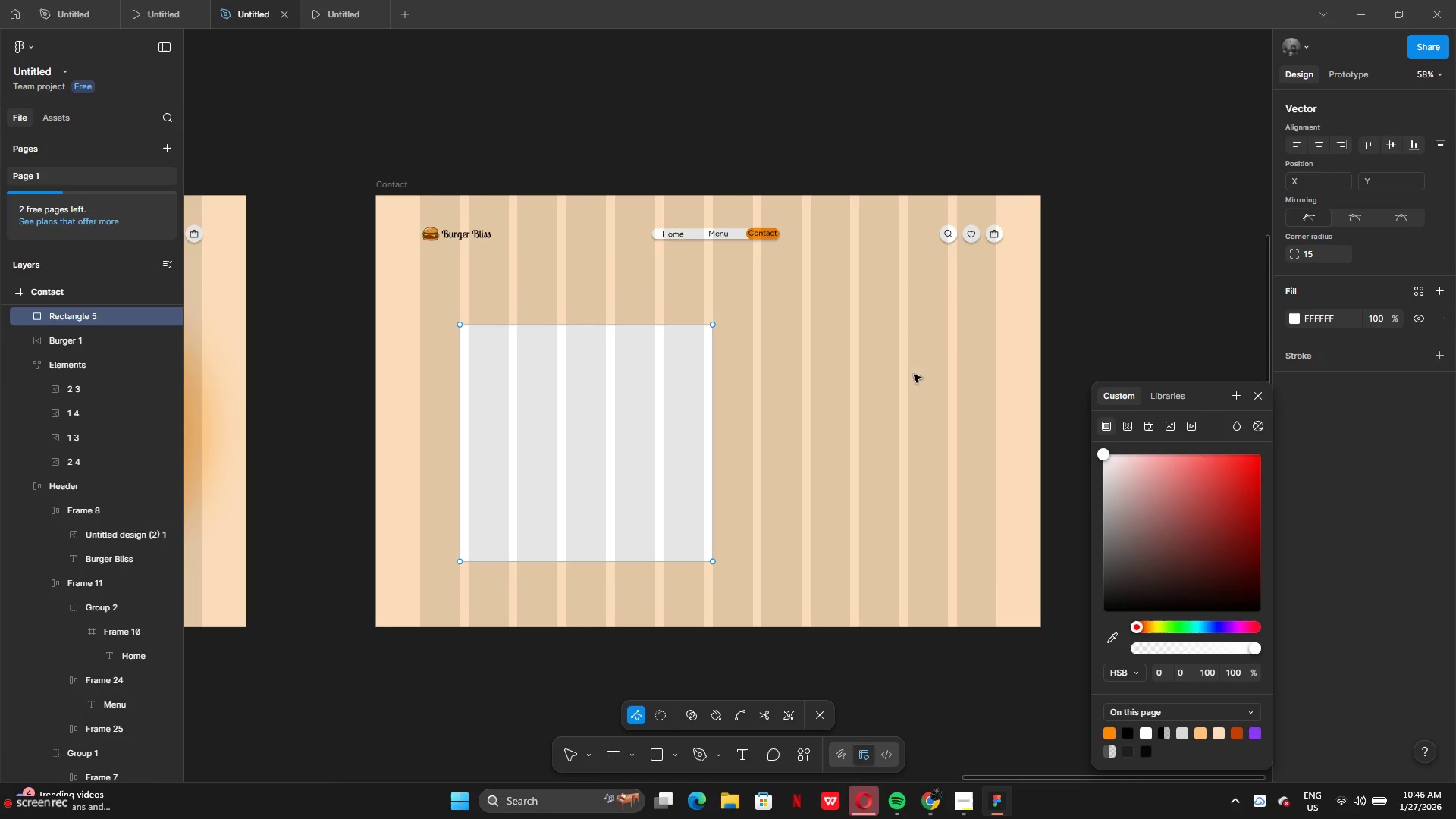 
double_click([1084, 276])
 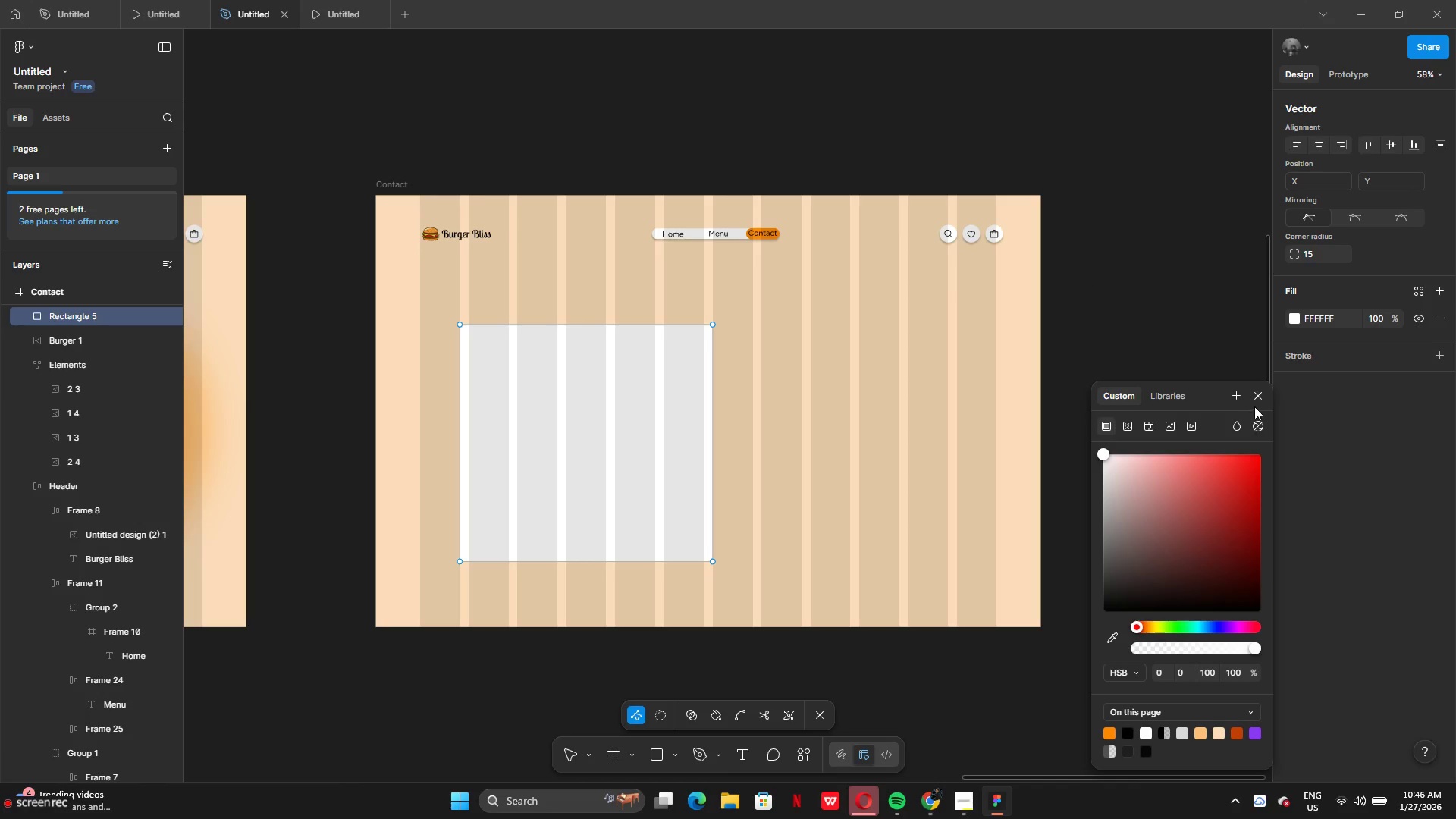 
left_click([1254, 396])
 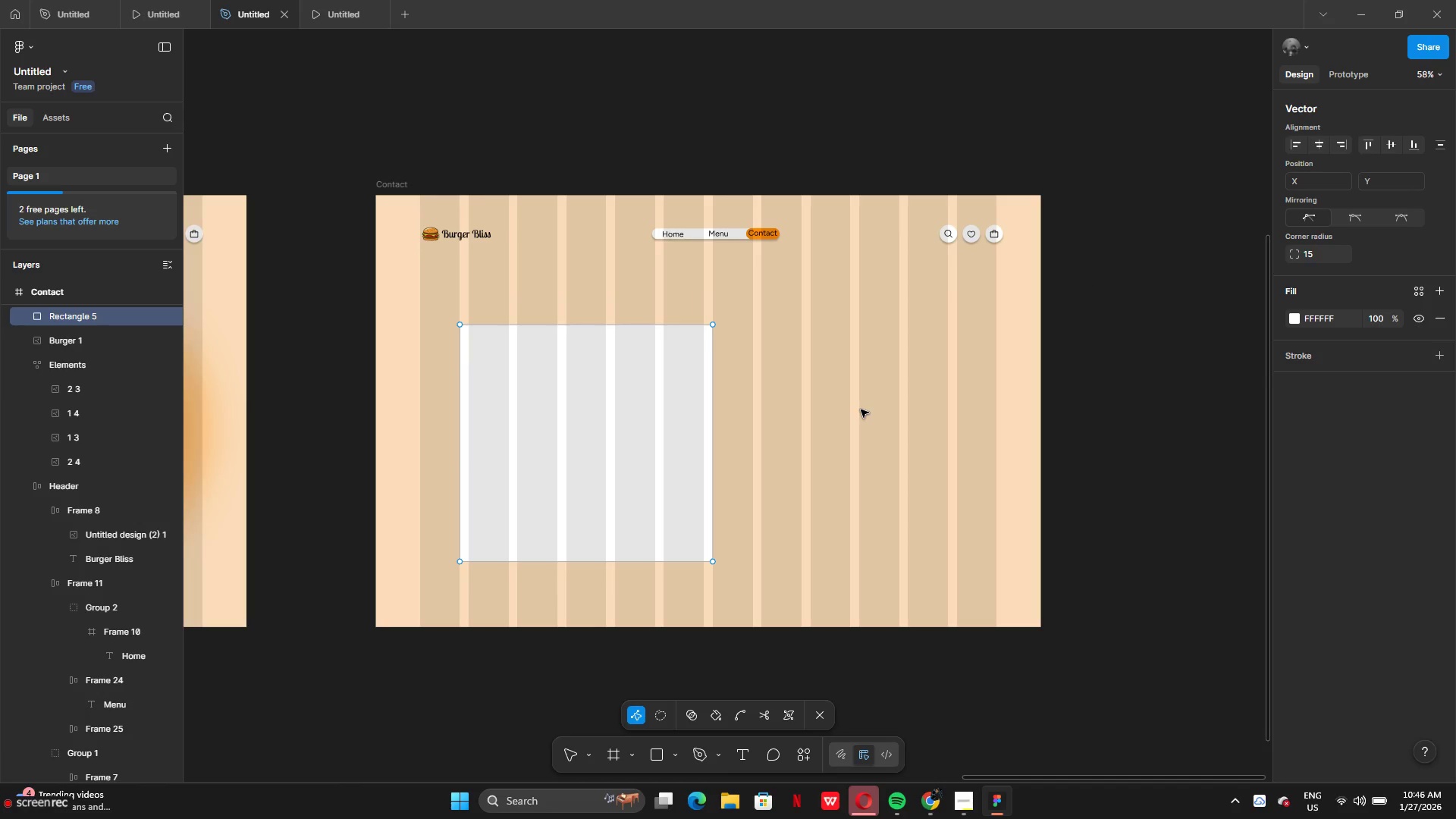 
double_click([861, 410])
 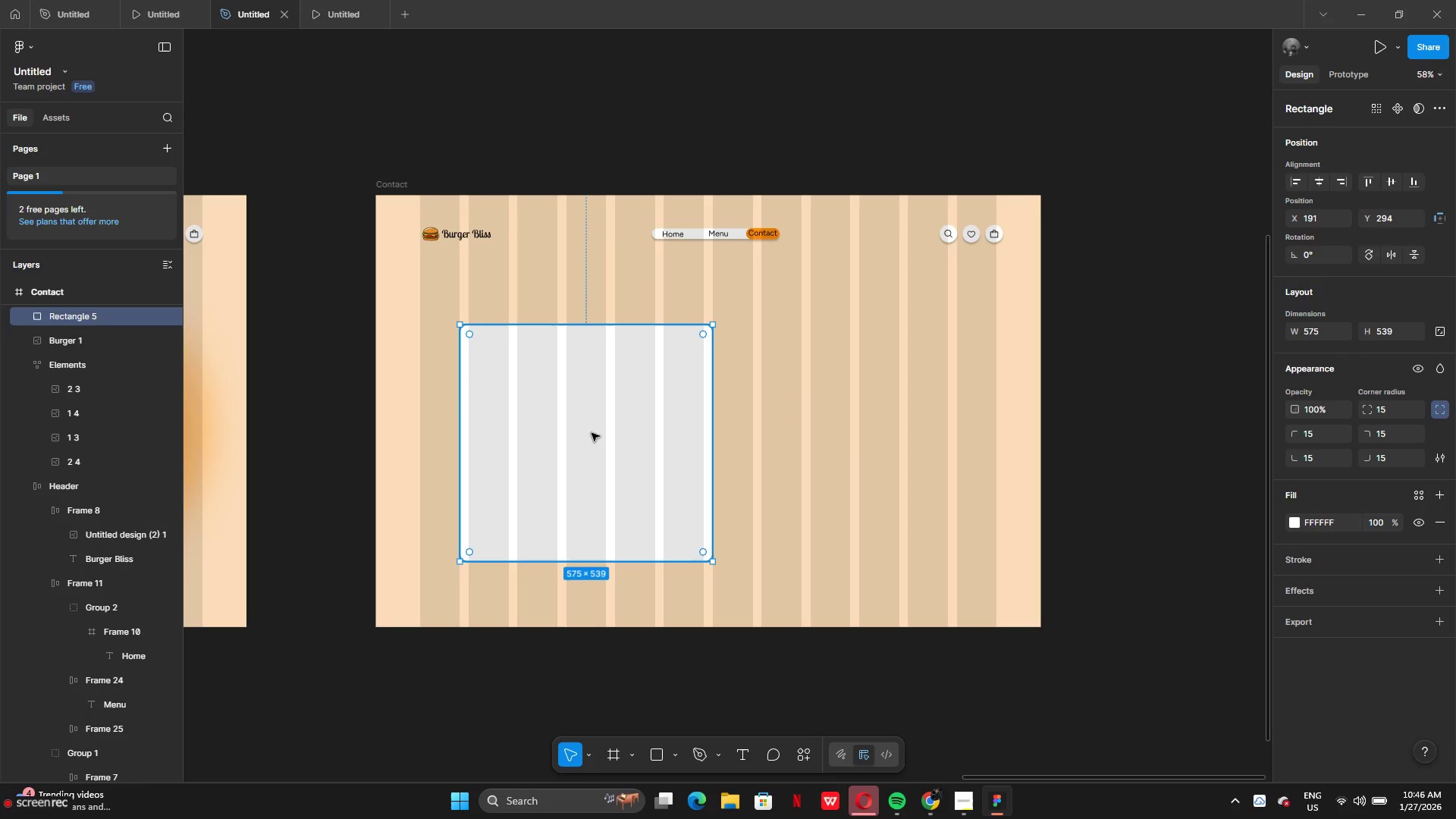 
left_click([591, 433])
 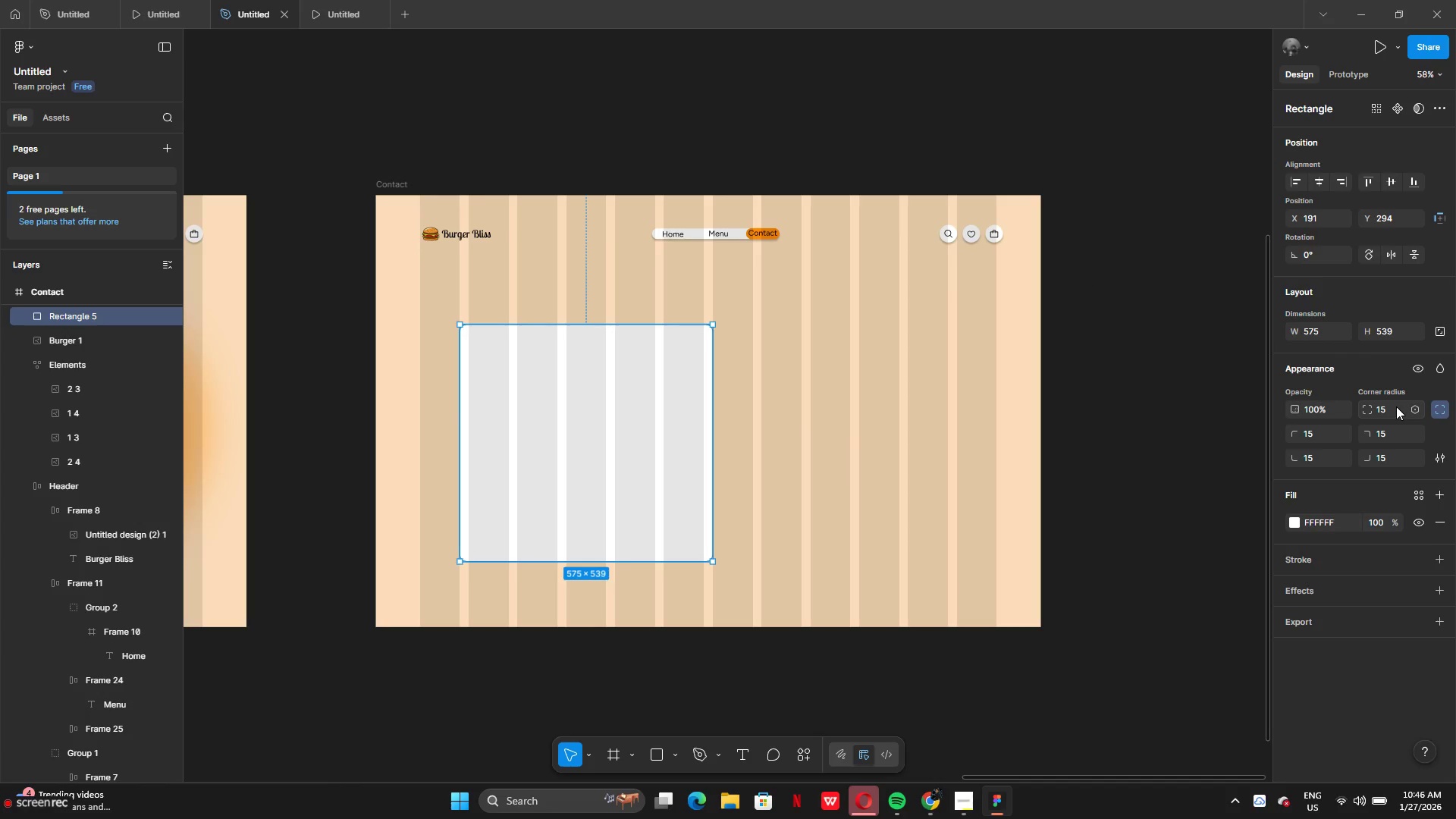 
left_click([1389, 411])
 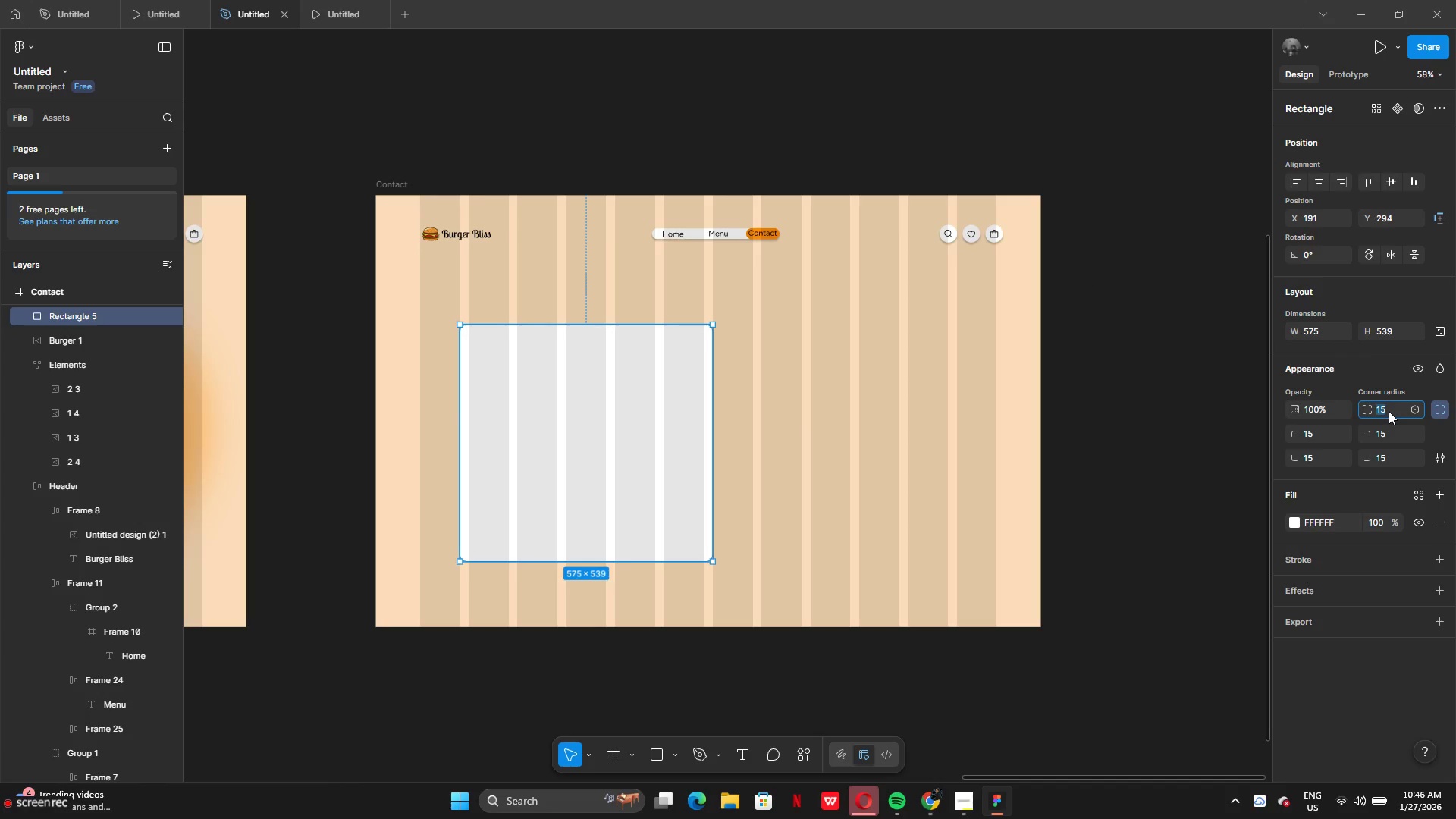 
key(Backspace)
type(20)
 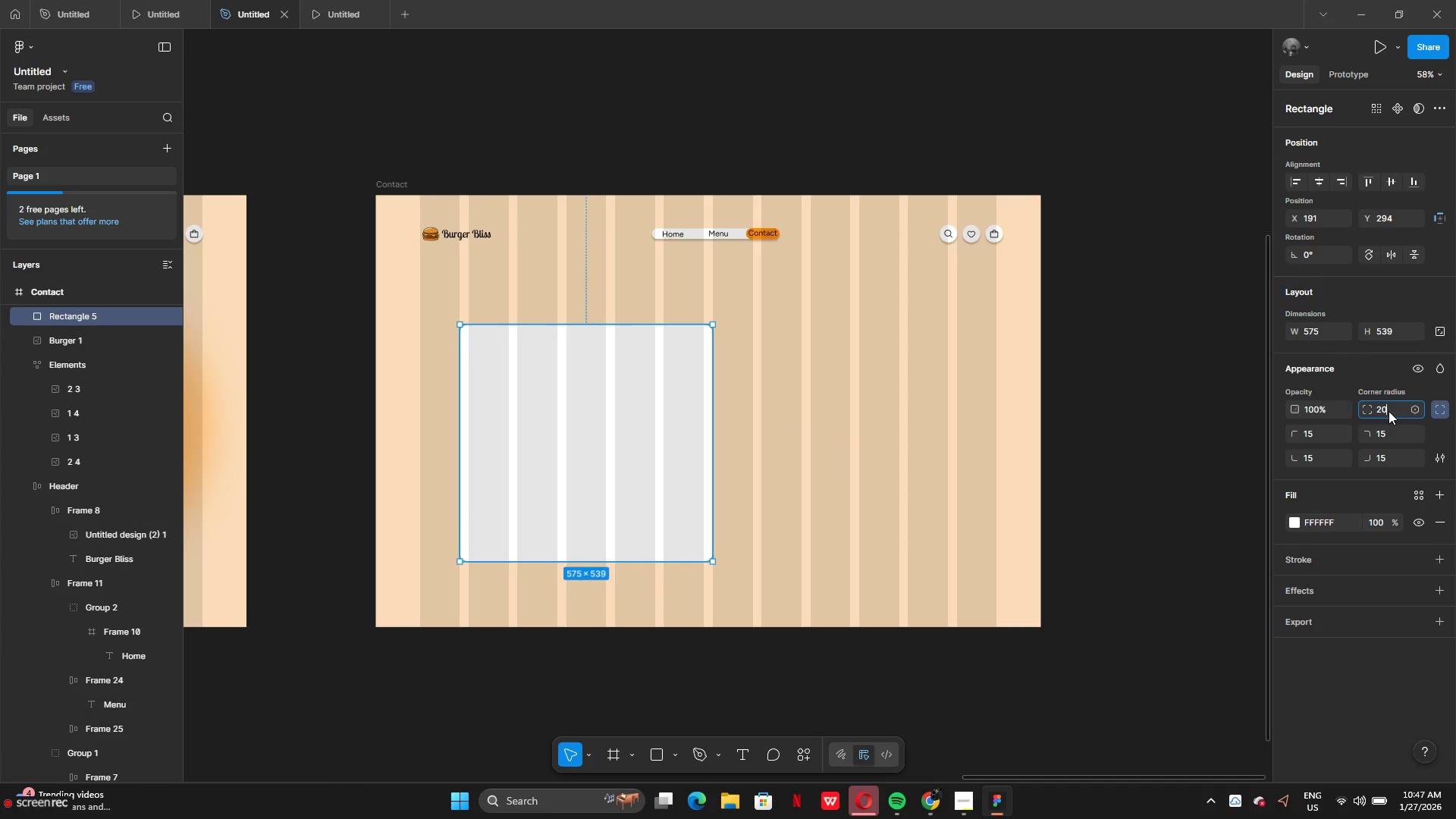 
key(Enter)
 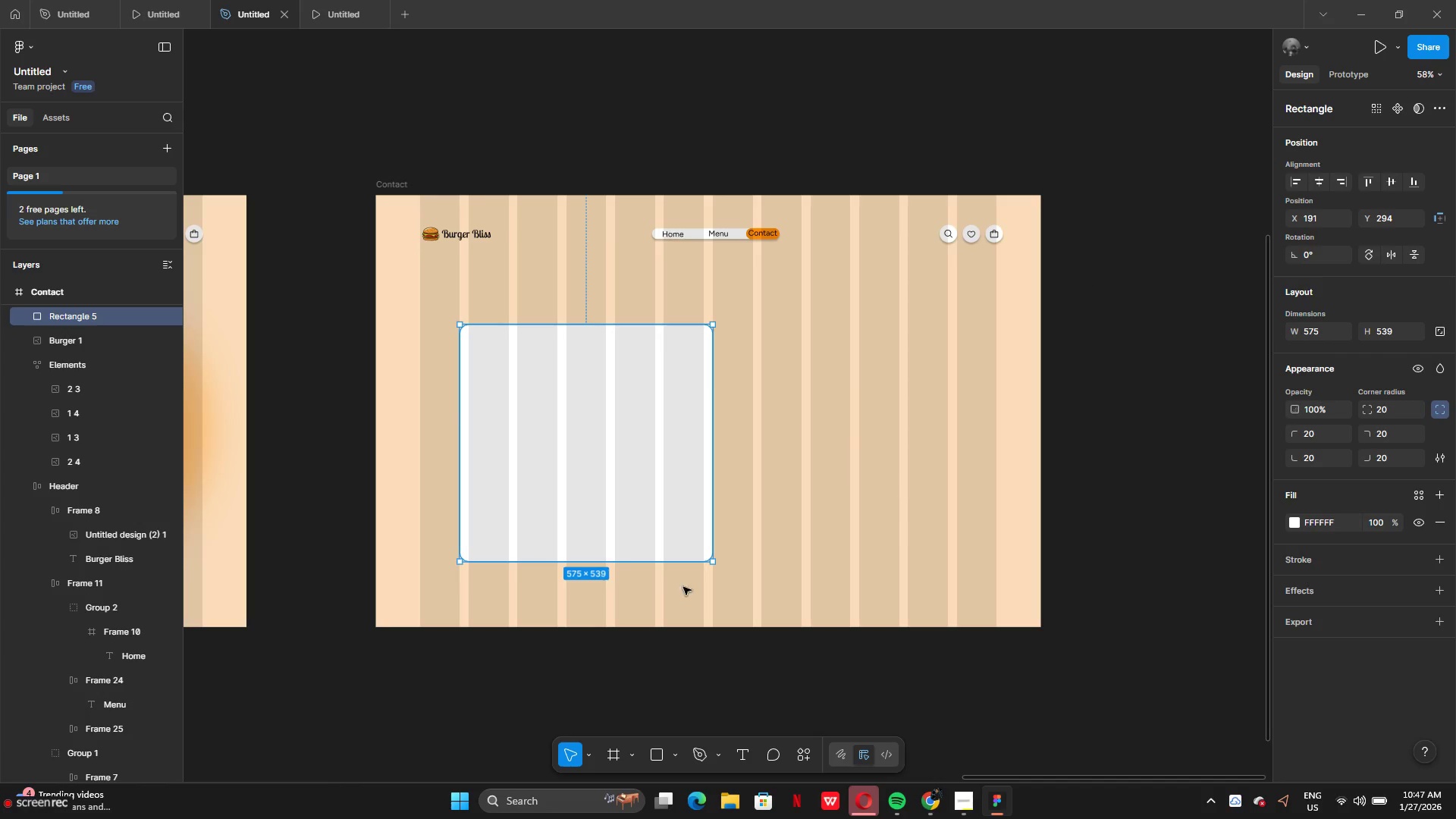 
left_click([665, 614])
 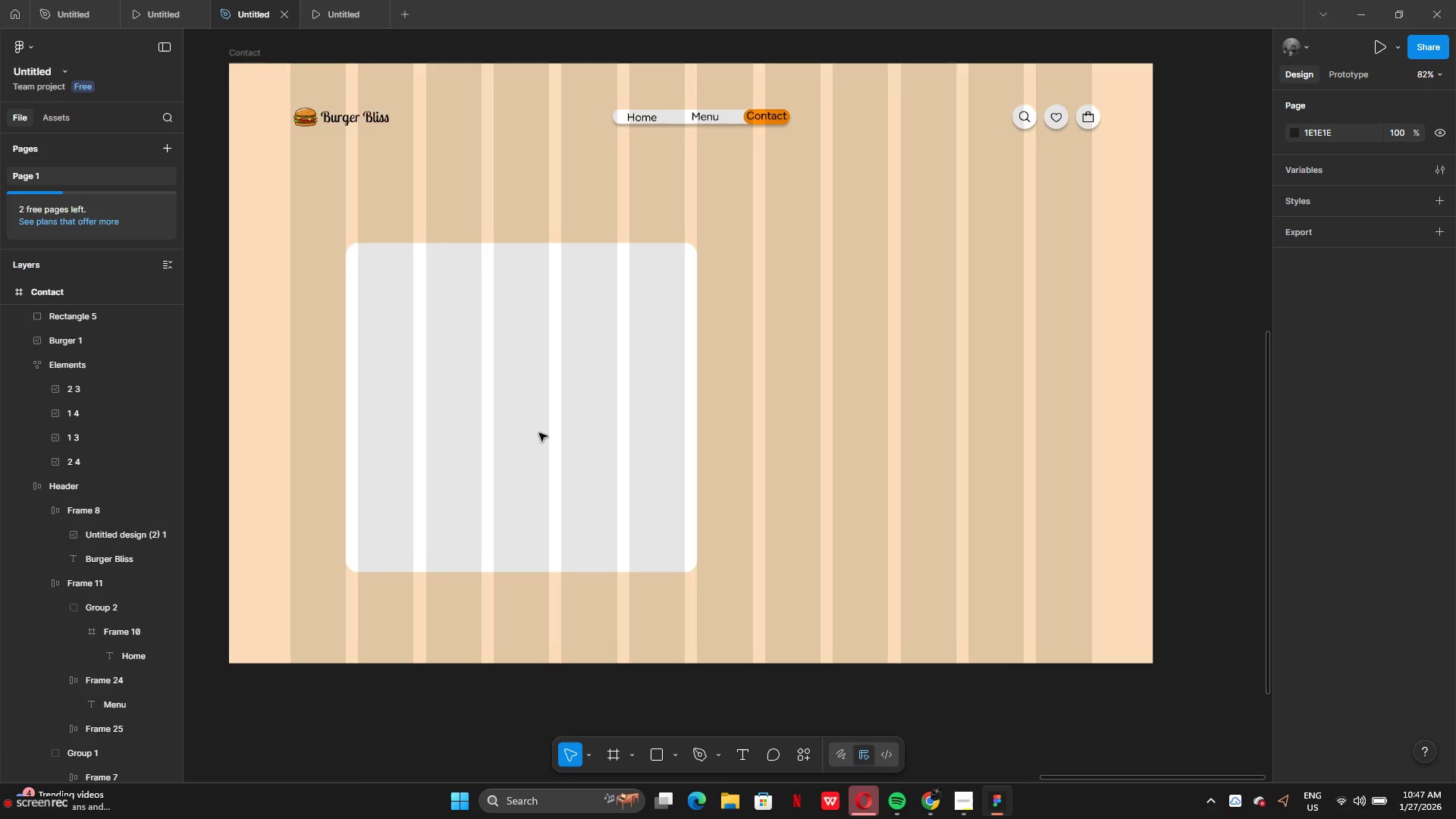 
hold_key(key=AltLeft, duration=2.34)
left_click_drag(start_coordinate=[543, 429], to_coordinate=[893, 427])
 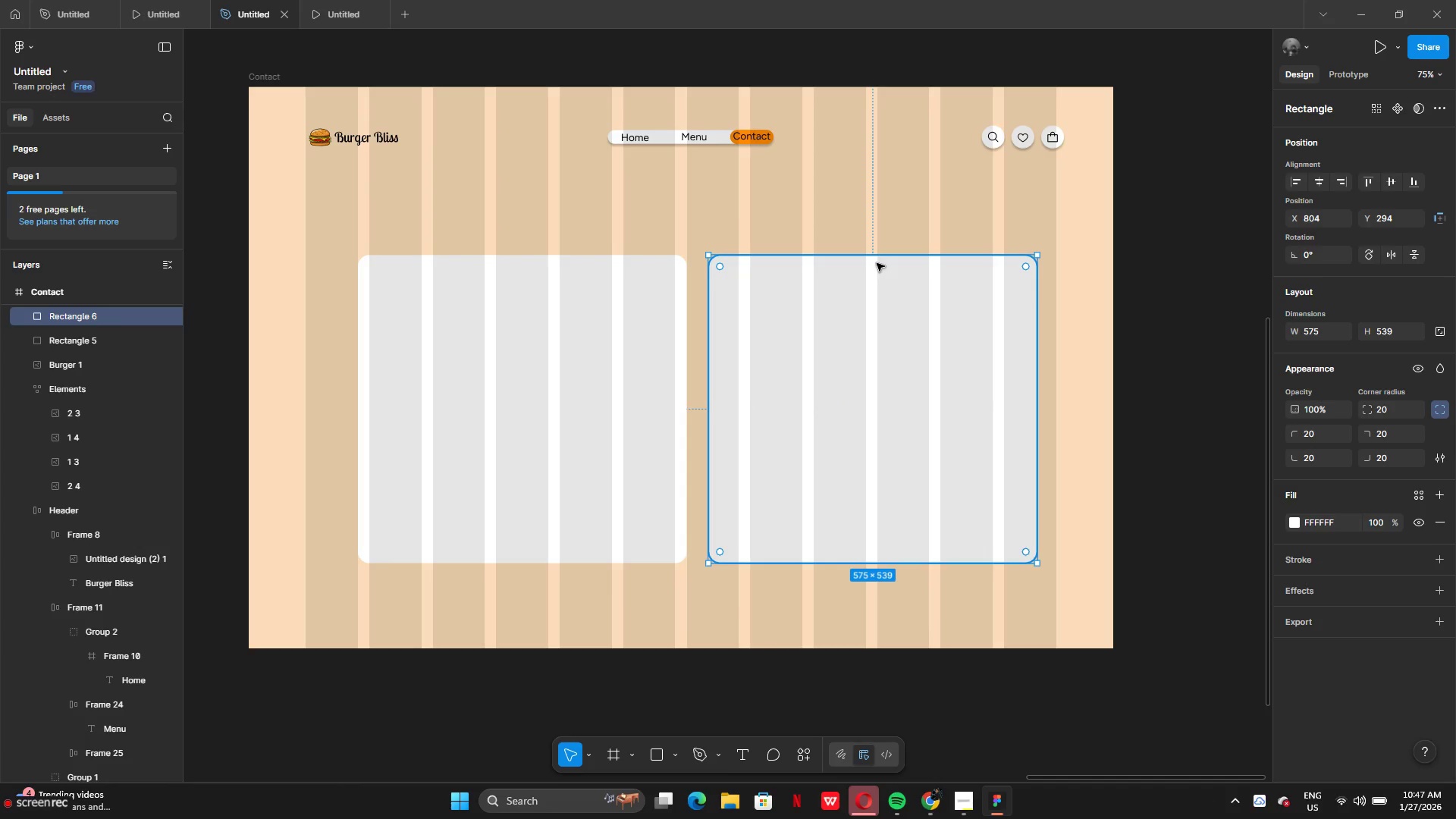 
left_click_drag(start_coordinate=[877, 260], to_coordinate=[878, 405])
 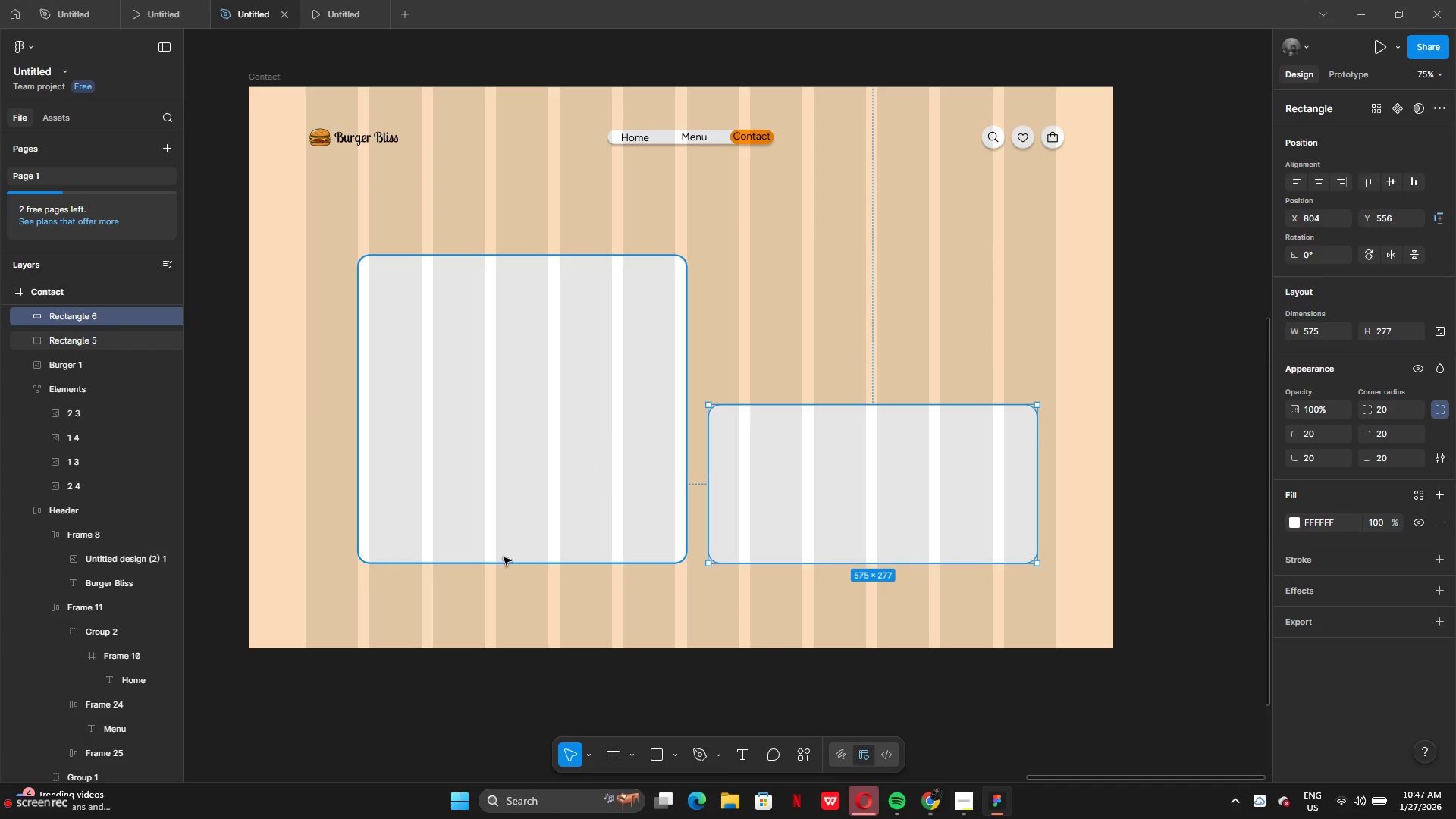 
left_click([507, 578])
 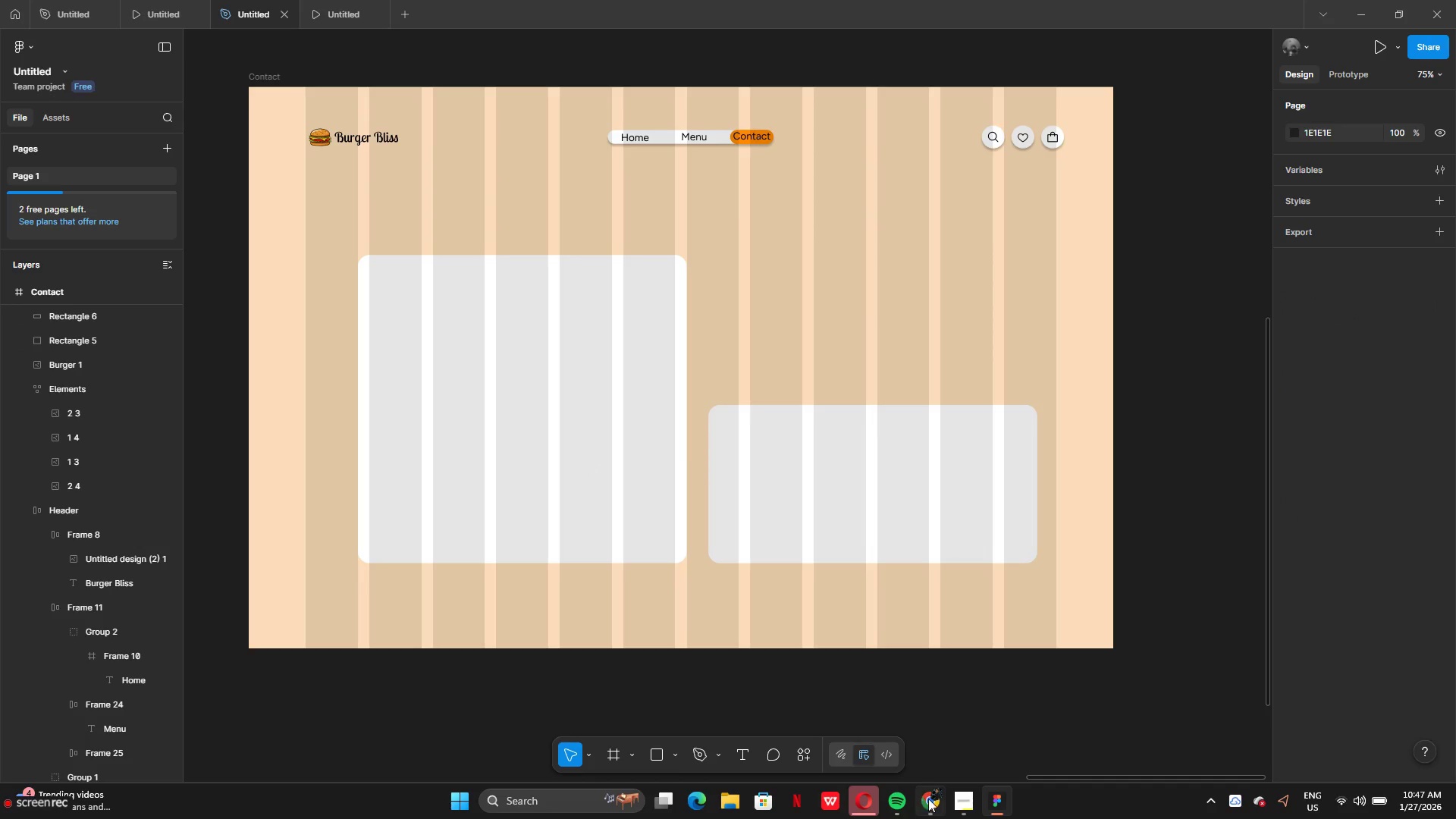 
left_click([956, 802])